 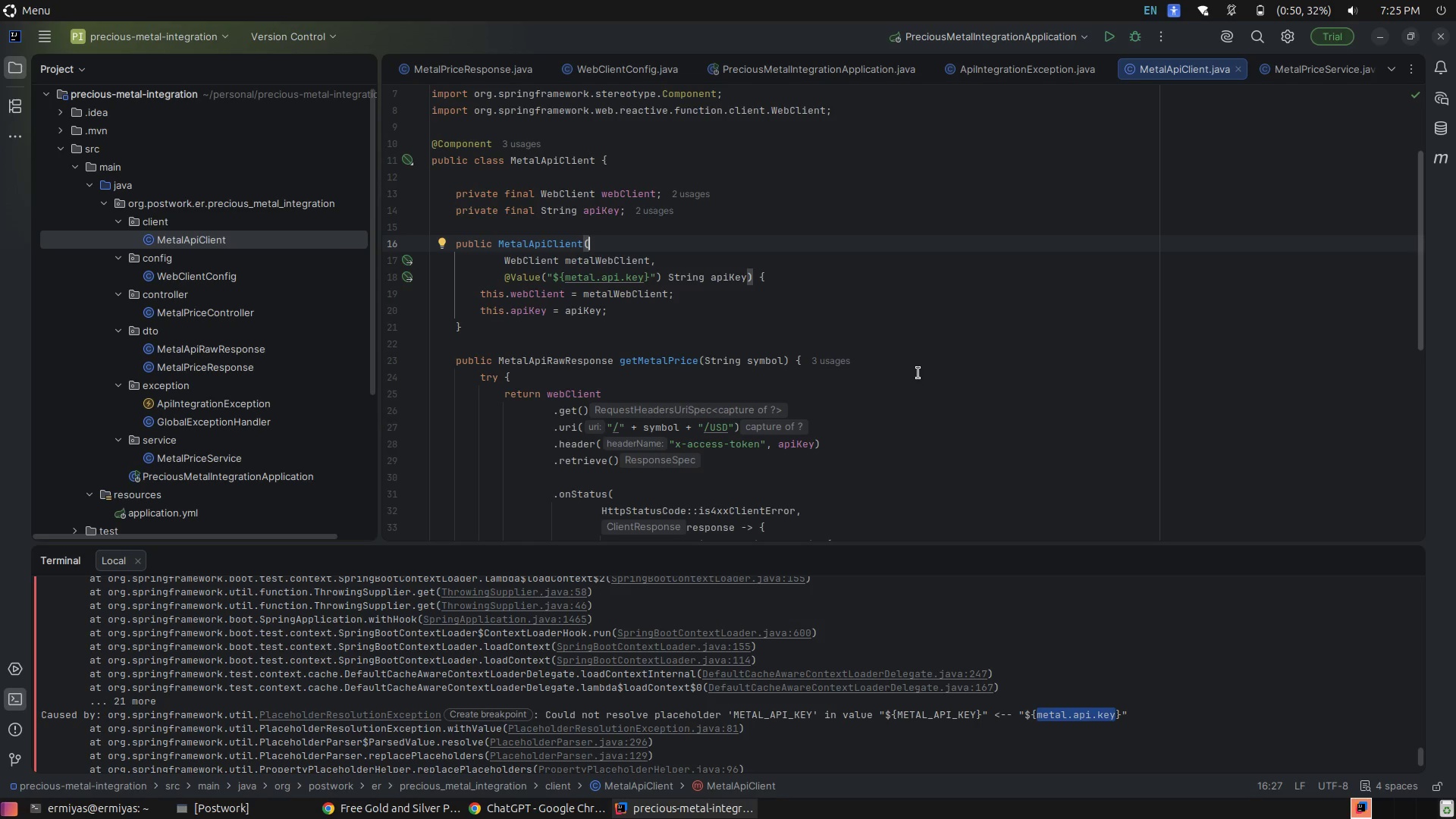 
left_click([918, 373])
 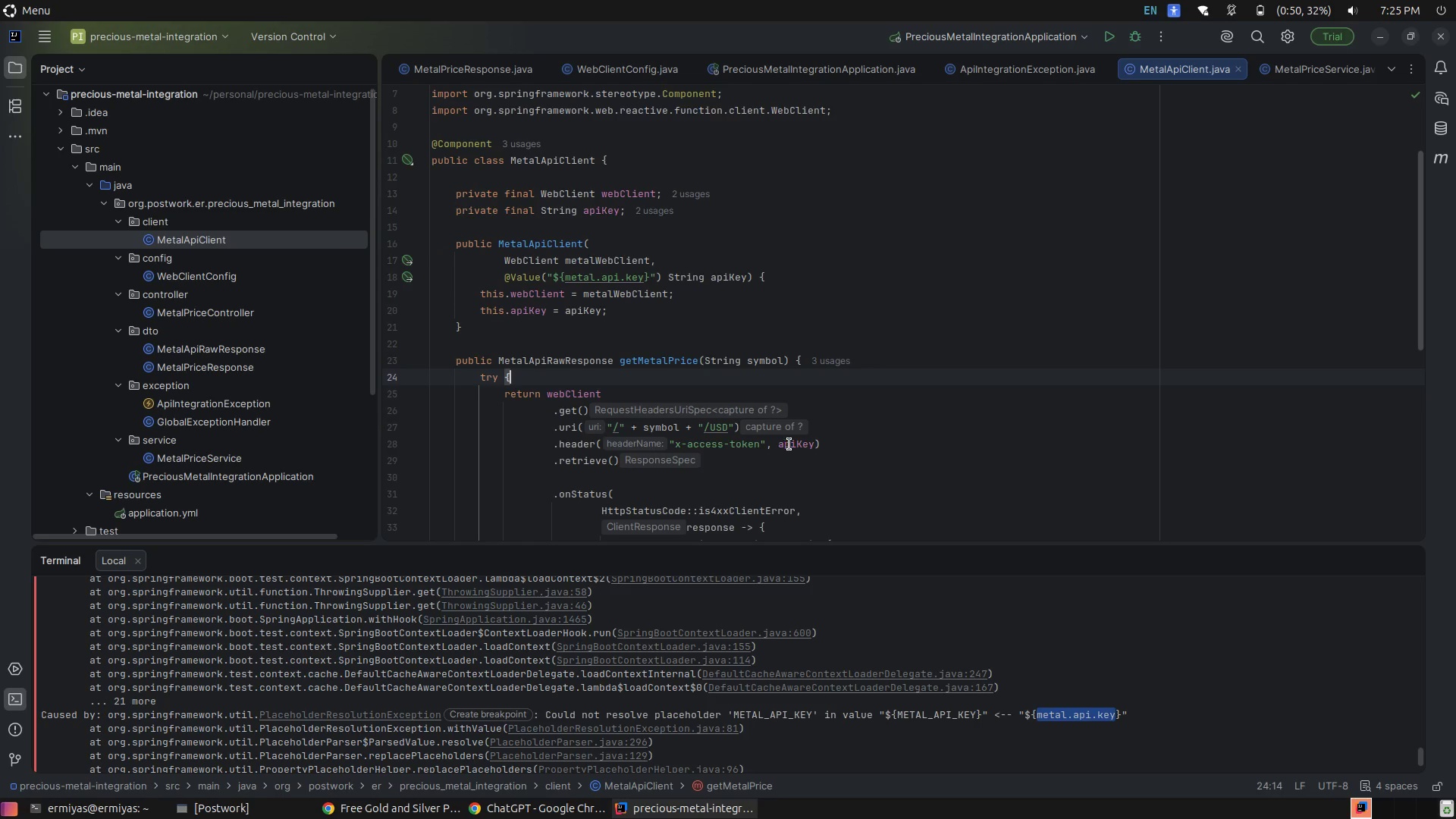 
left_click([790, 444])
 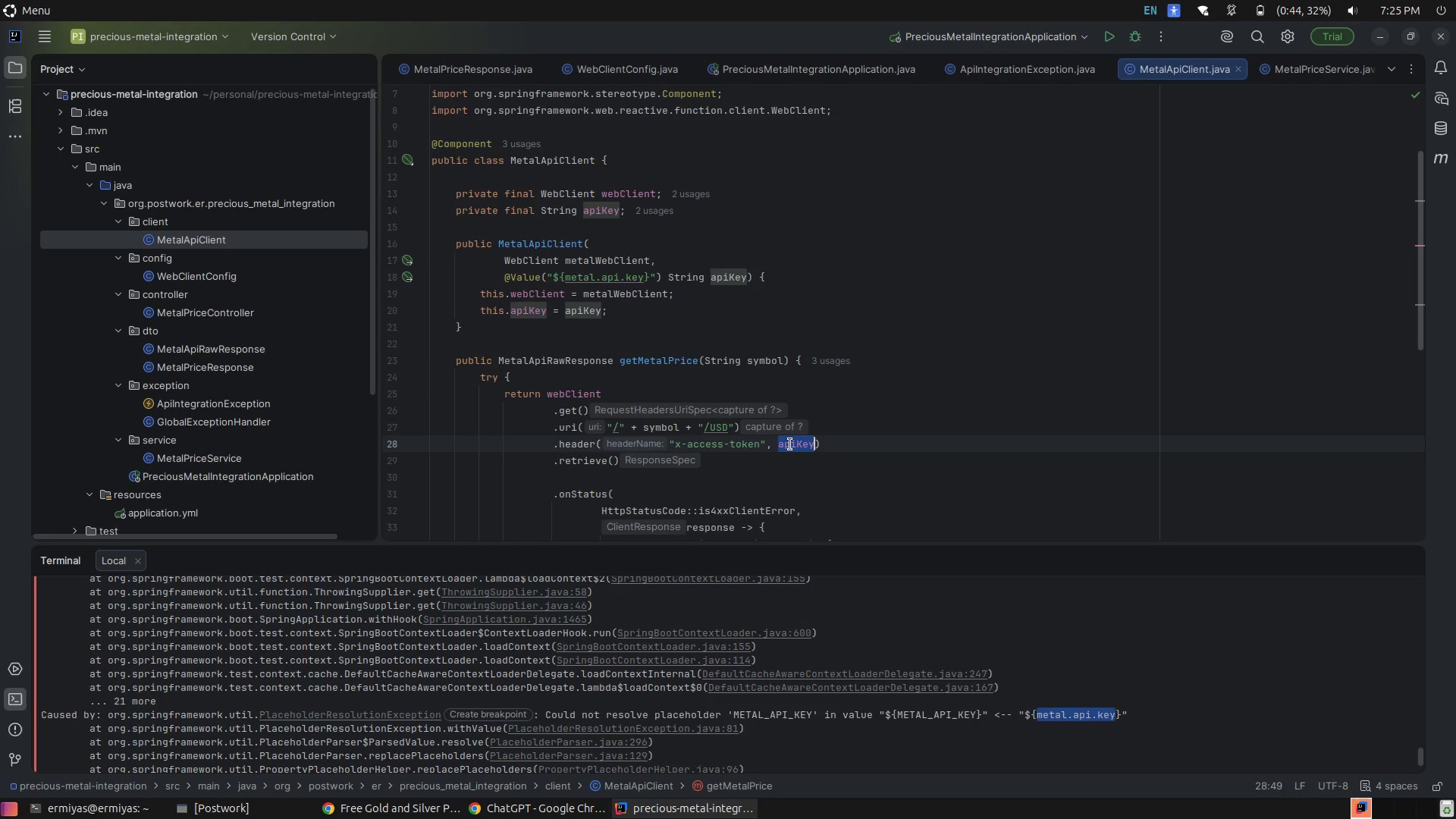 
left_click([790, 444])
 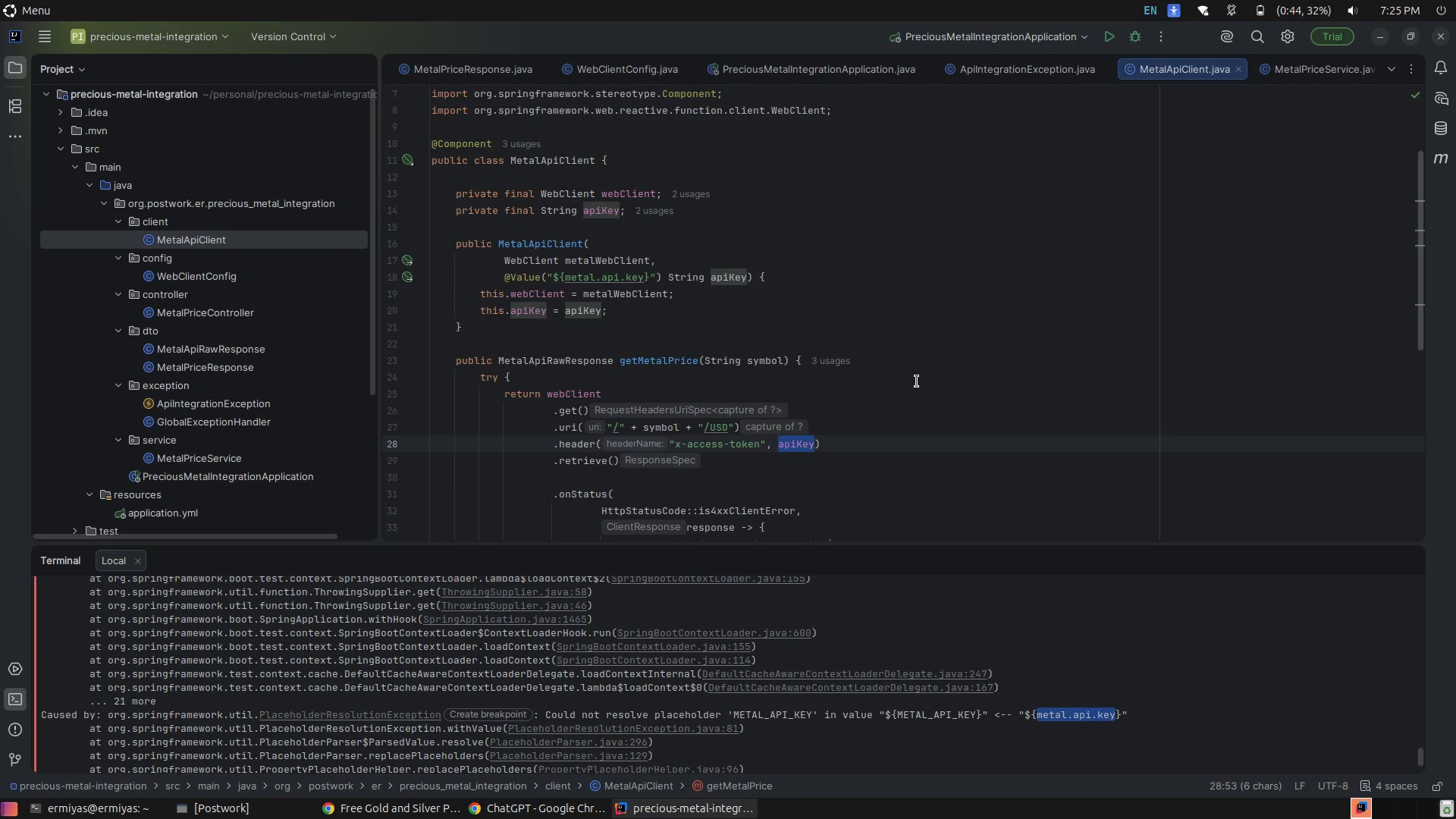 
scroll: coordinate [918, 381], scroll_direction: down, amount: 8.0
 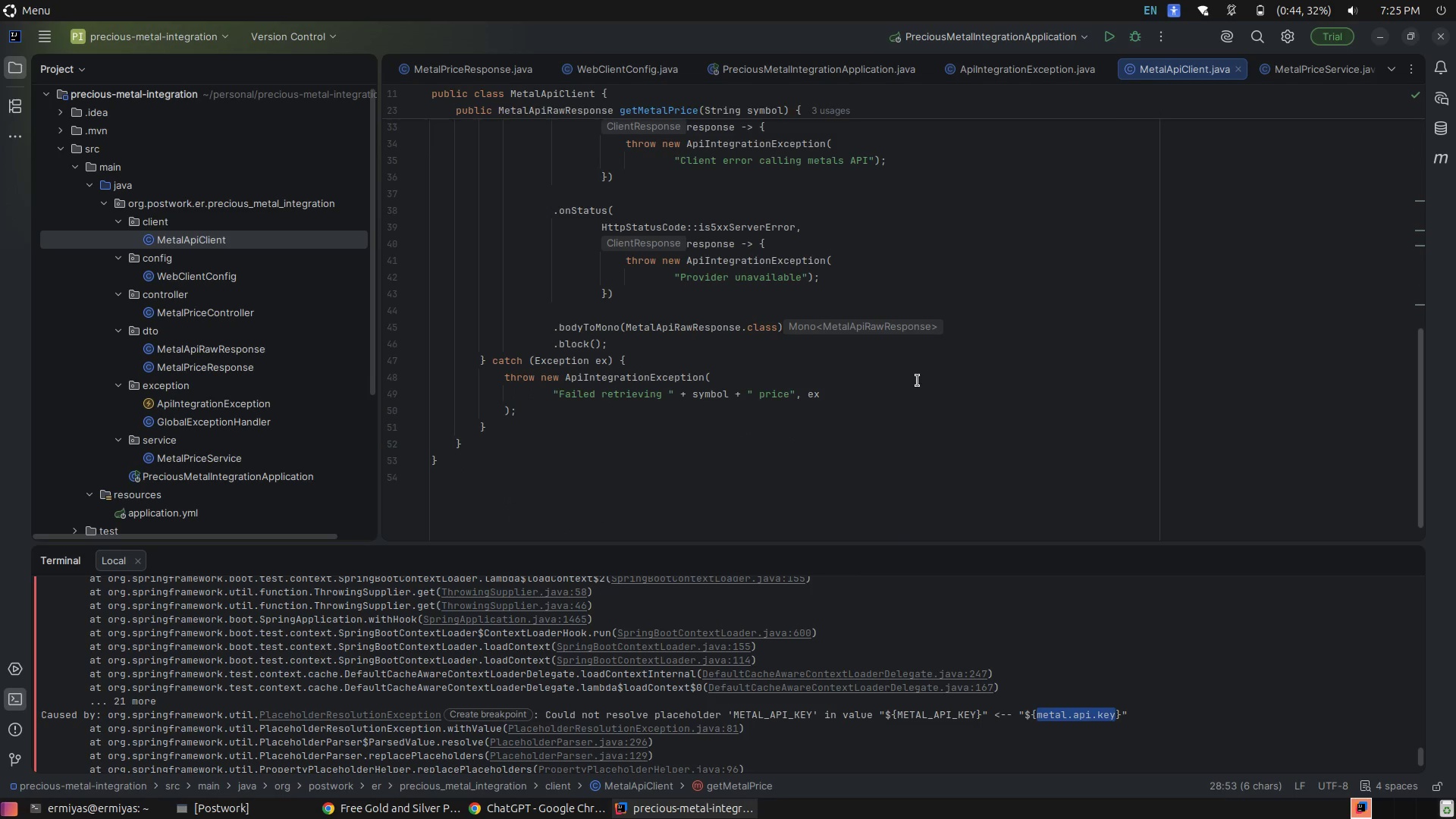 
scroll: coordinate [918, 381], scroll_direction: up, amount: 2.0
 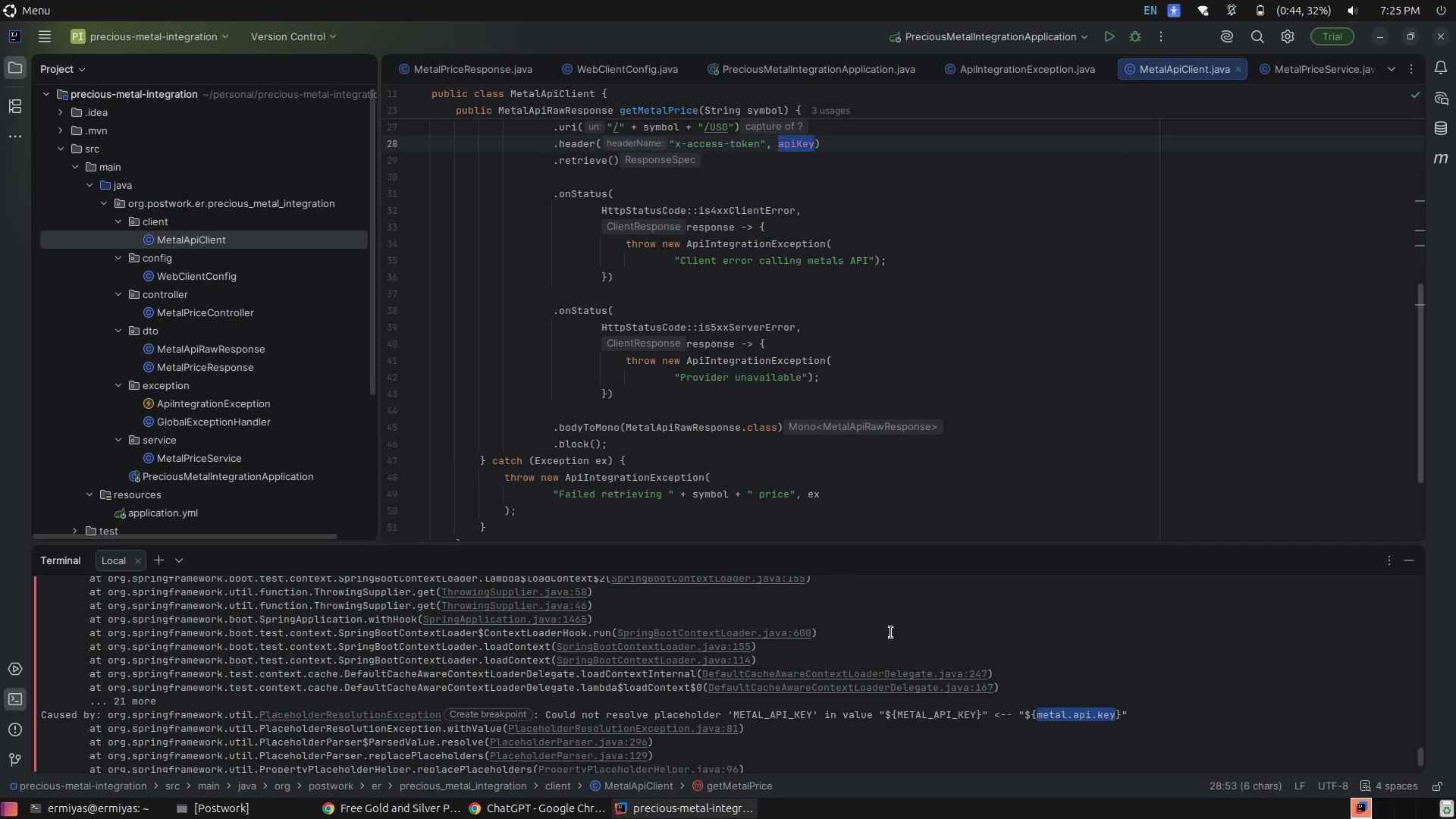 
left_click([891, 632])
 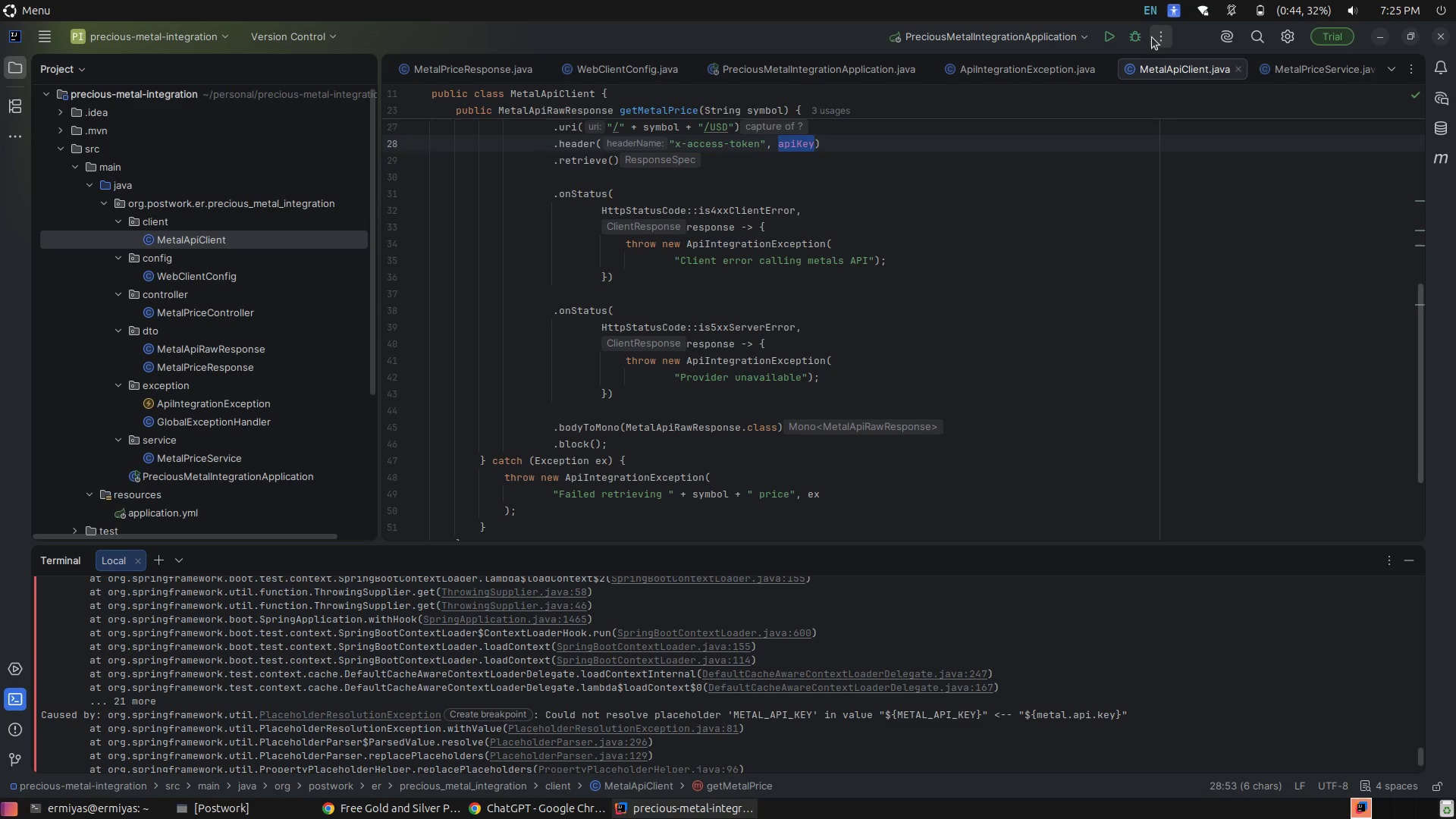 
left_click([1162, 40])
 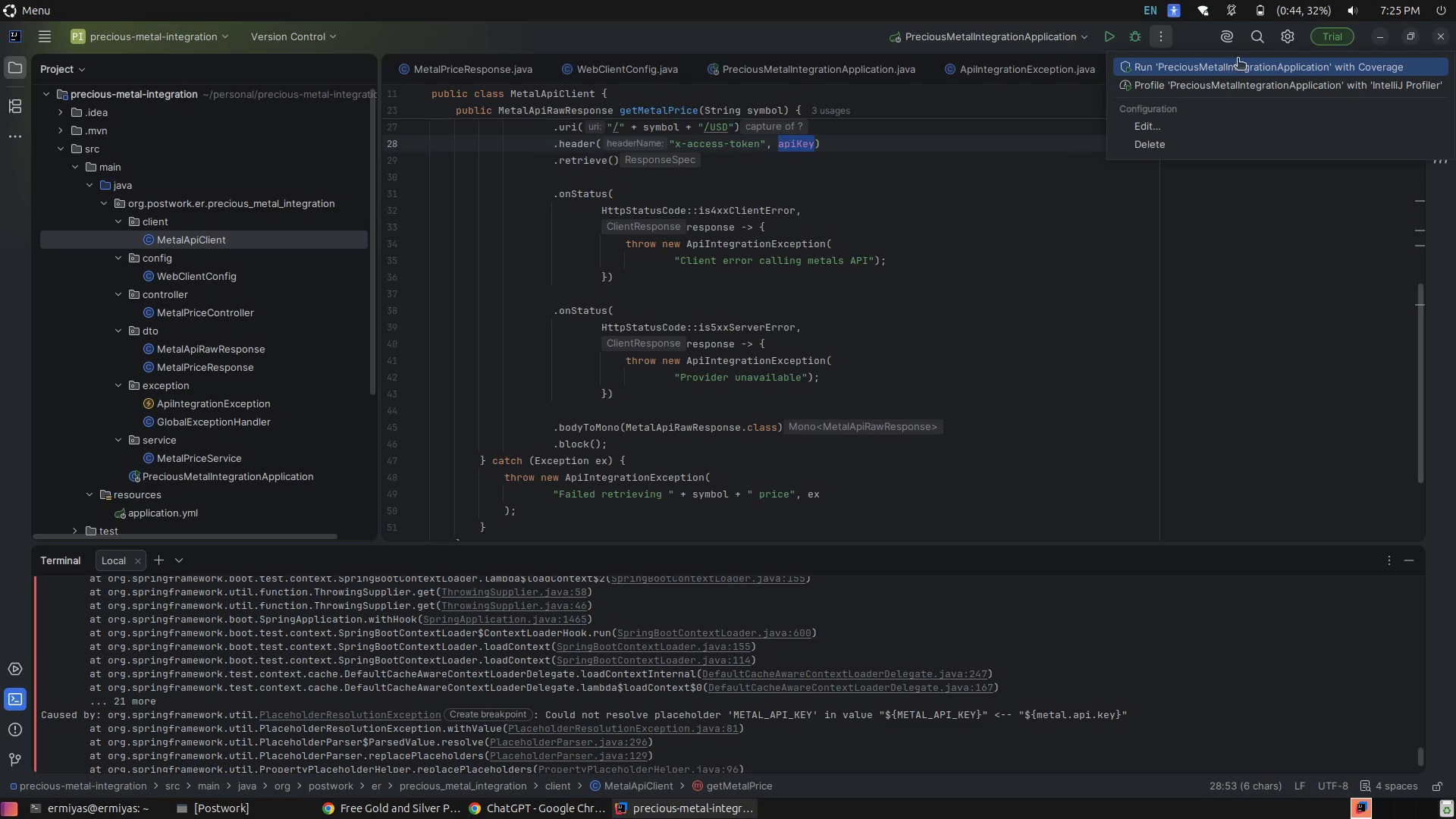 
left_click([1284, 33])
 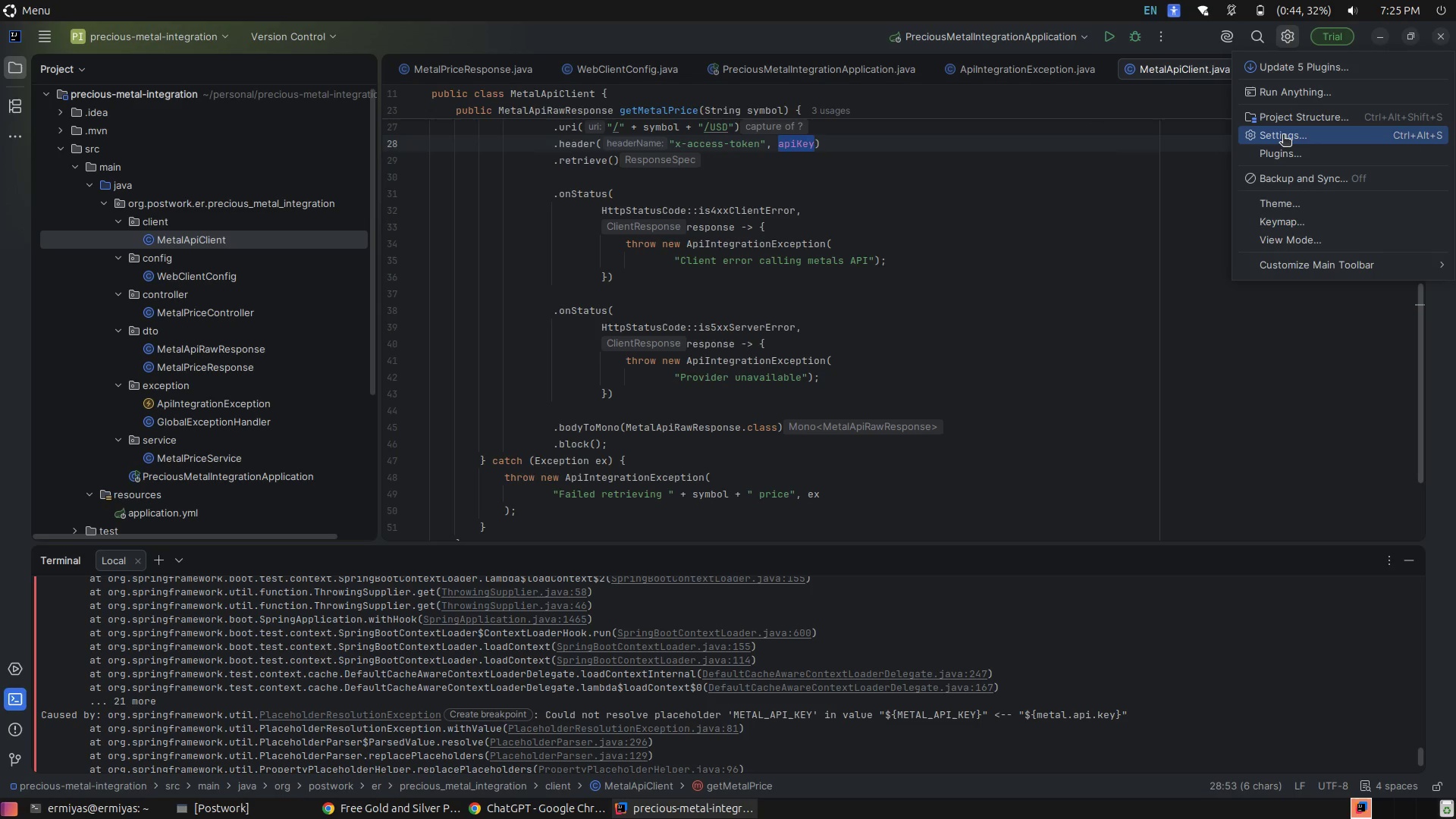 
left_click([1283, 136])
 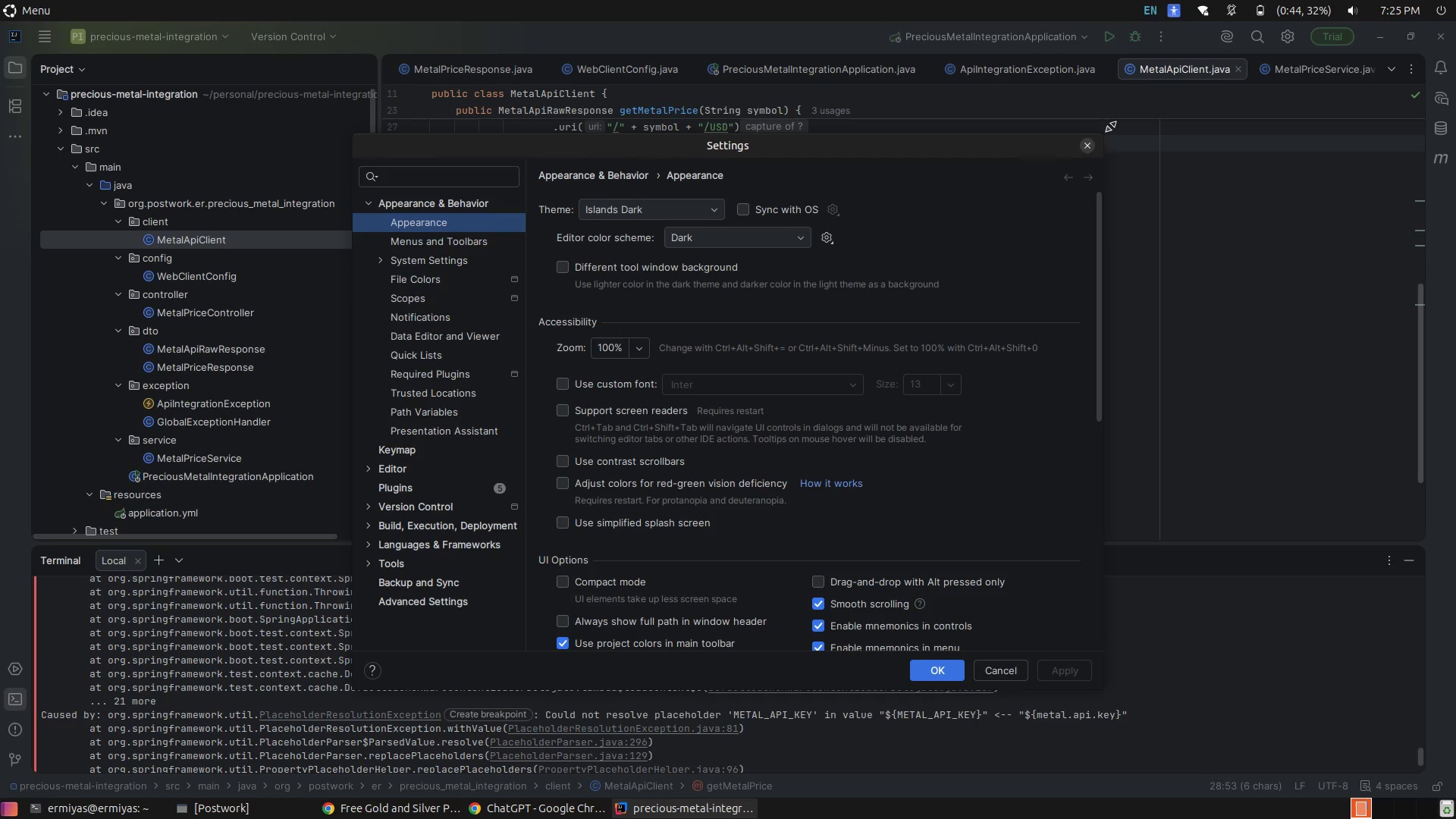 
left_click([1094, 143])
 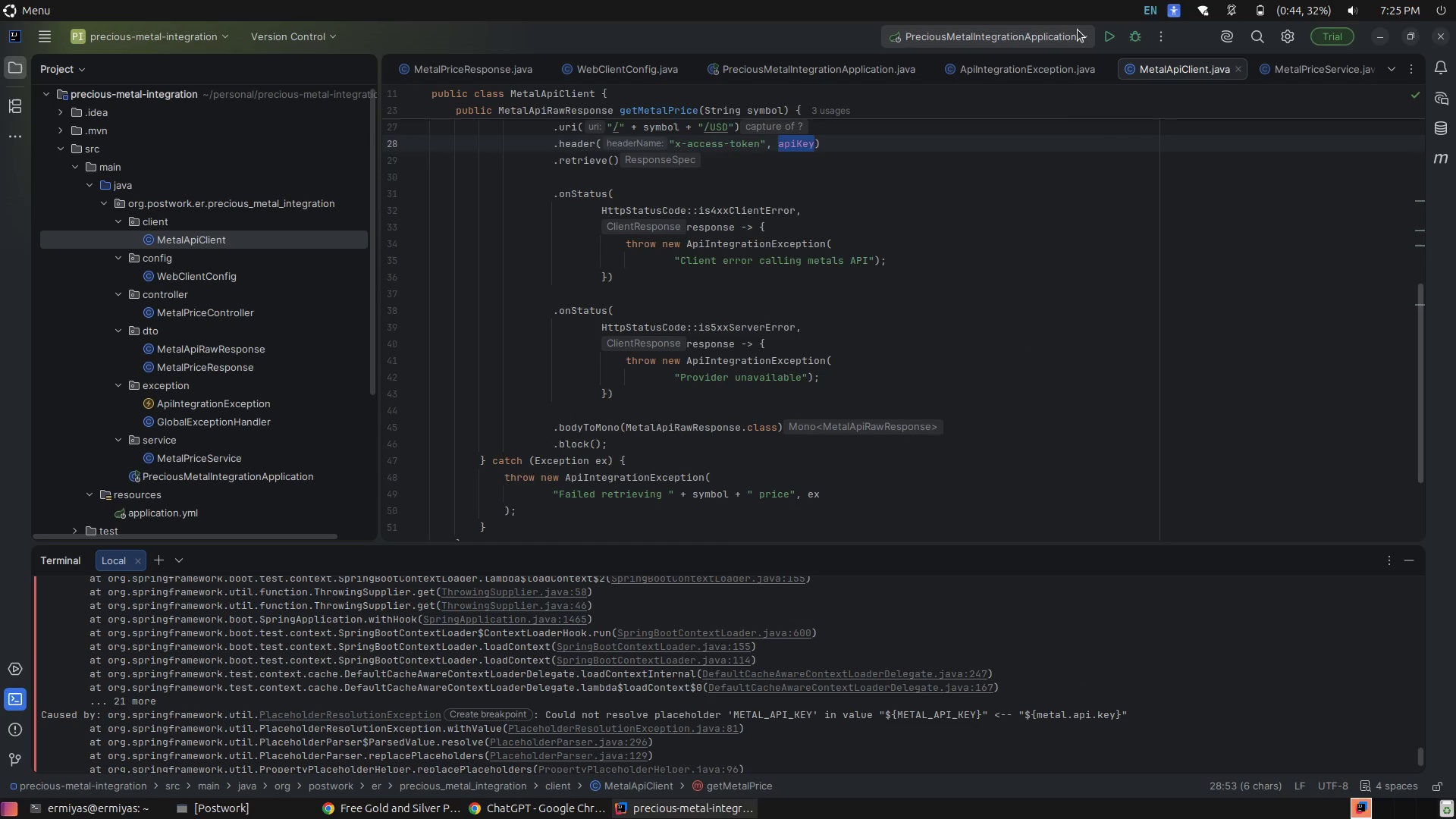 
left_click([1078, 30])
 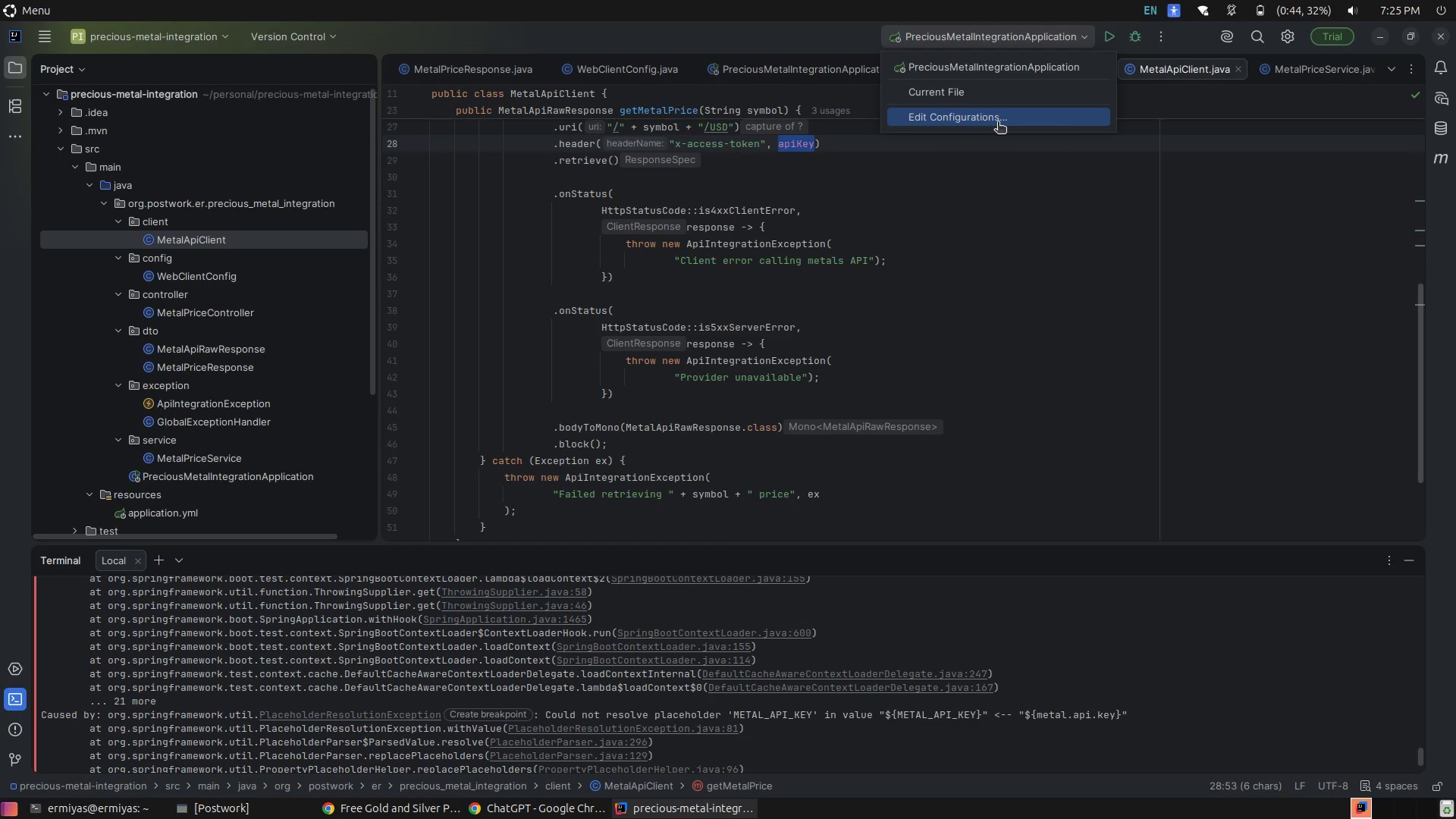 
left_click([995, 123])
 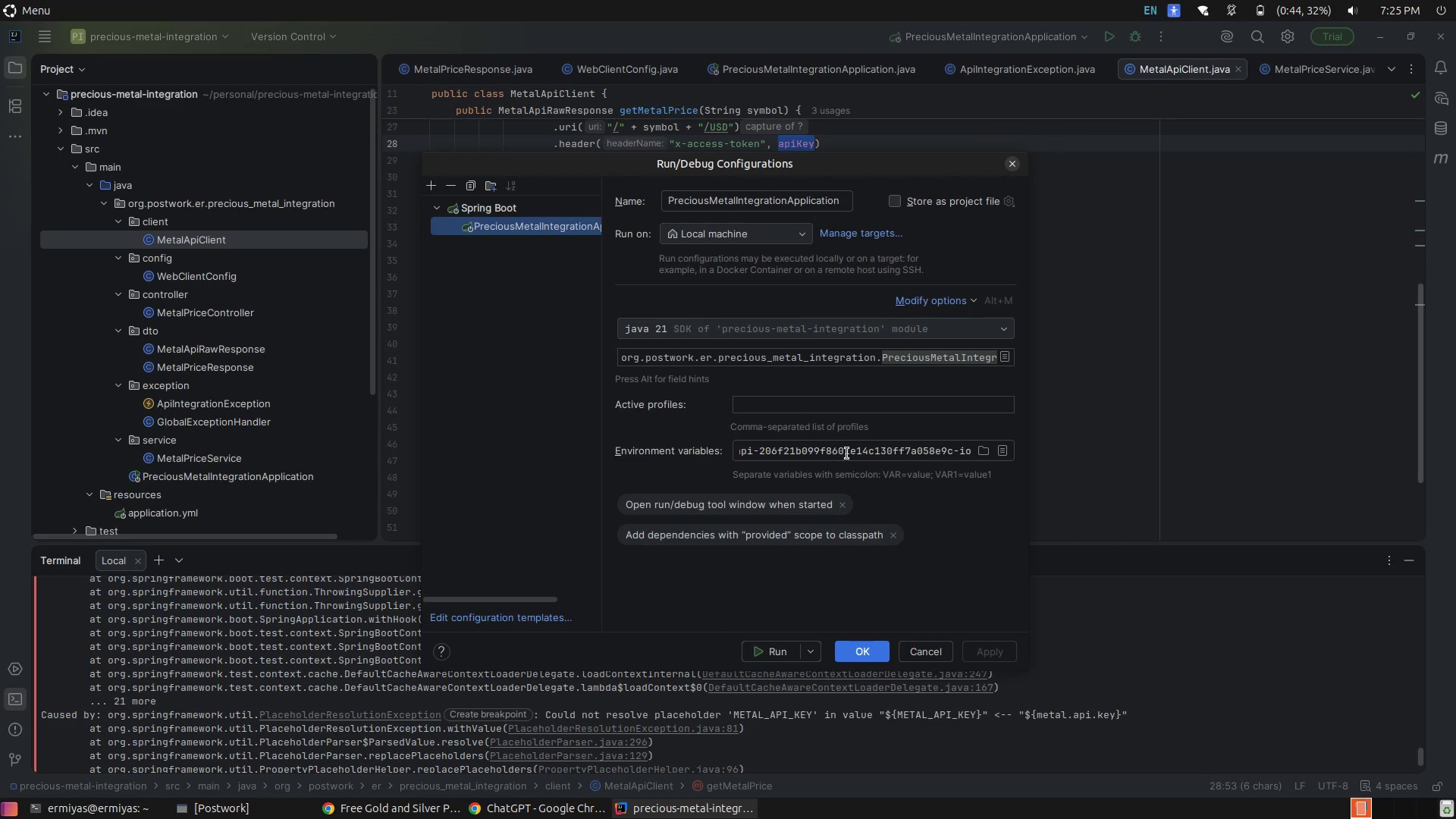 
left_click([942, 448])
 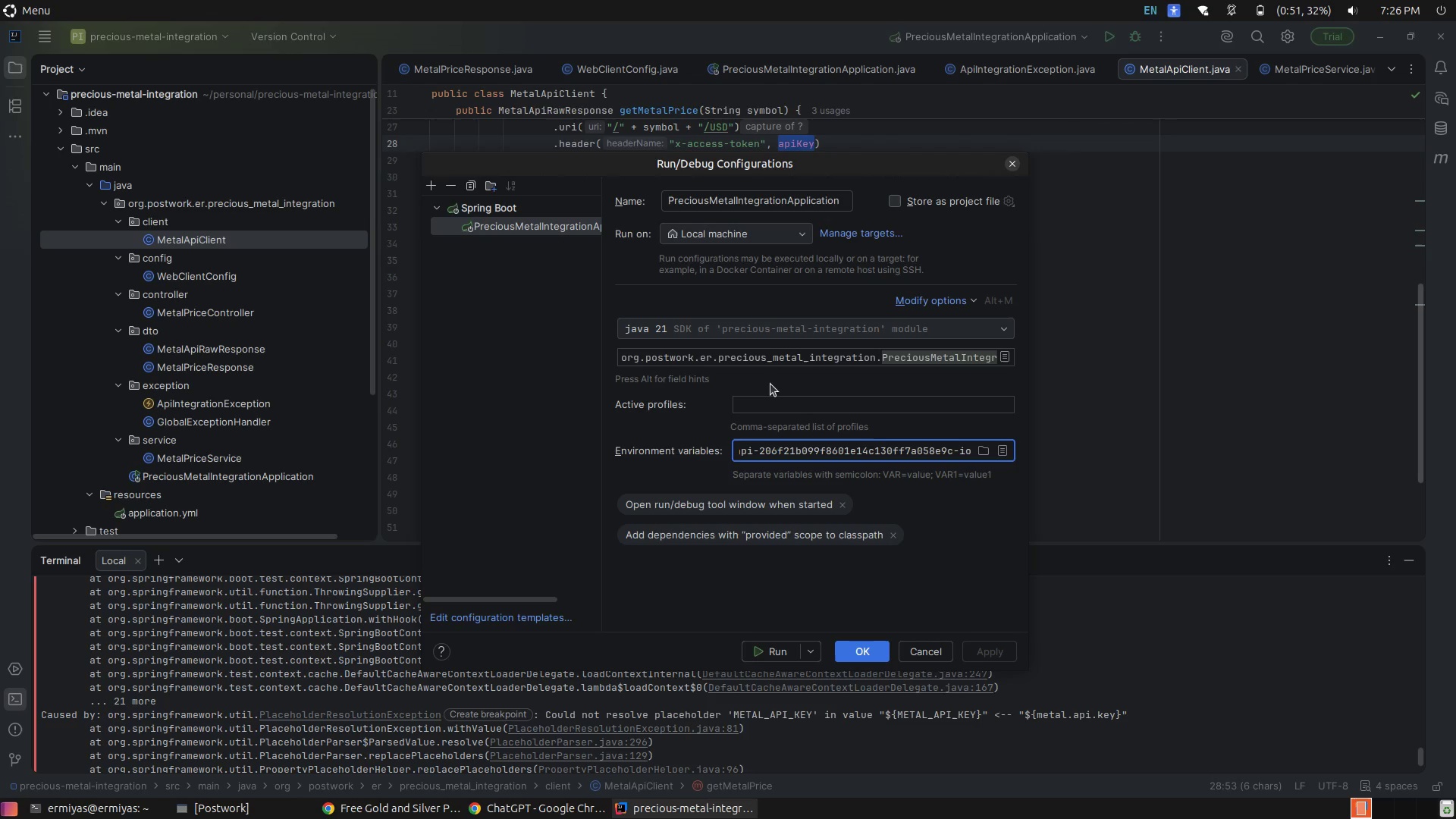 
wait(37.68)
 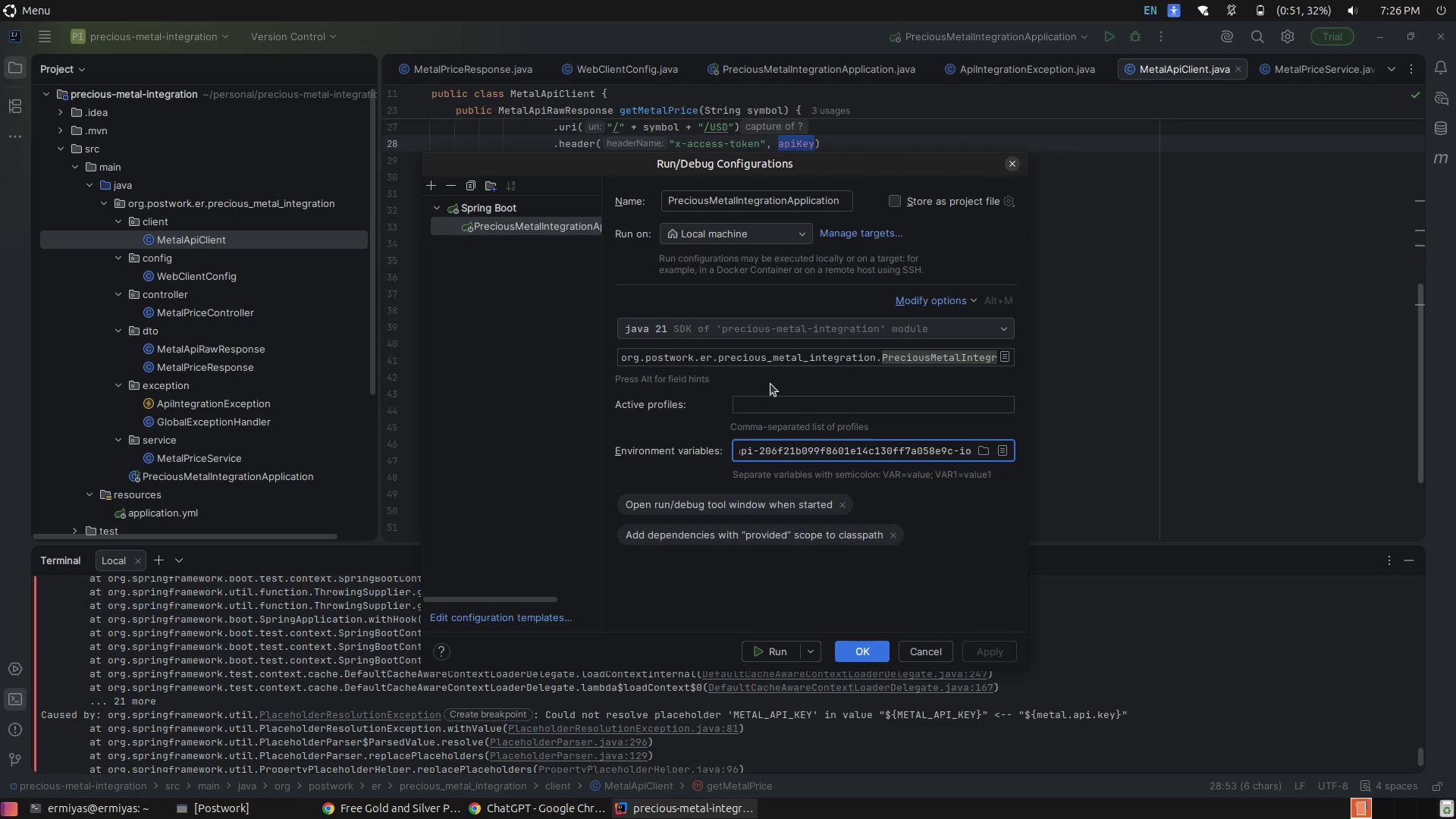 
left_click([924, 651])
 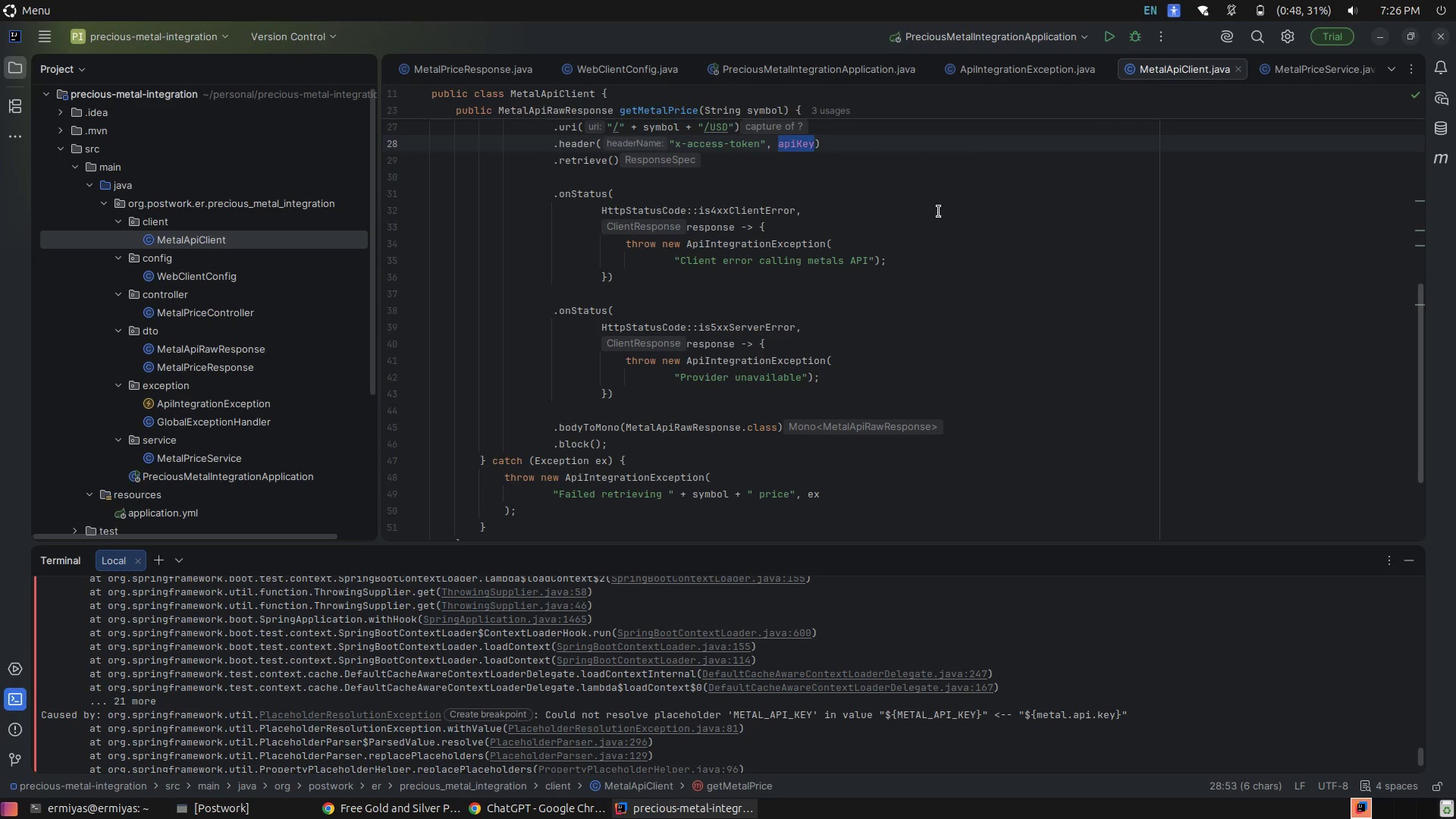 
scroll: coordinate [939, 212], scroll_direction: up, amount: 6.0
 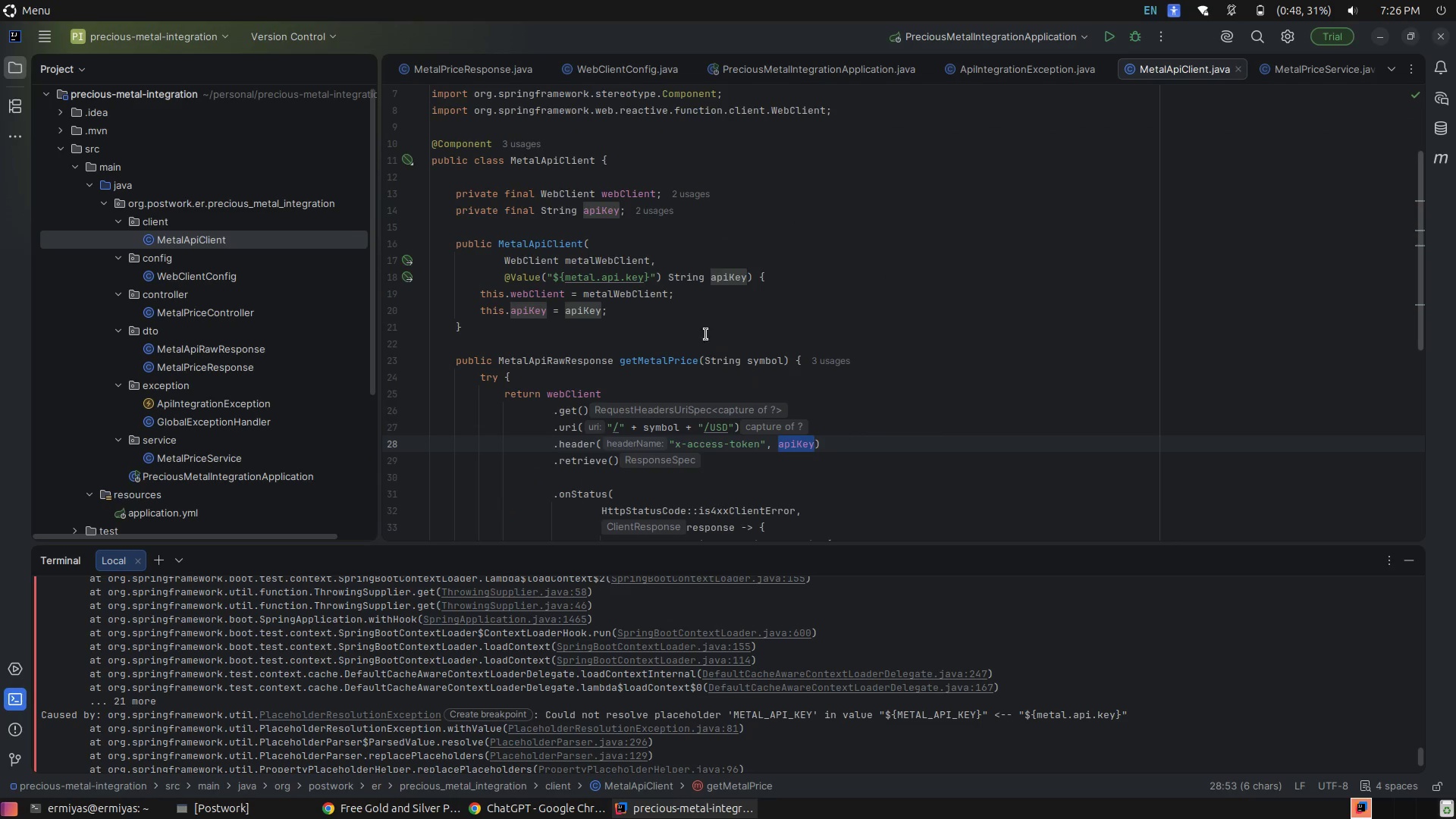 
left_click([723, 328])
 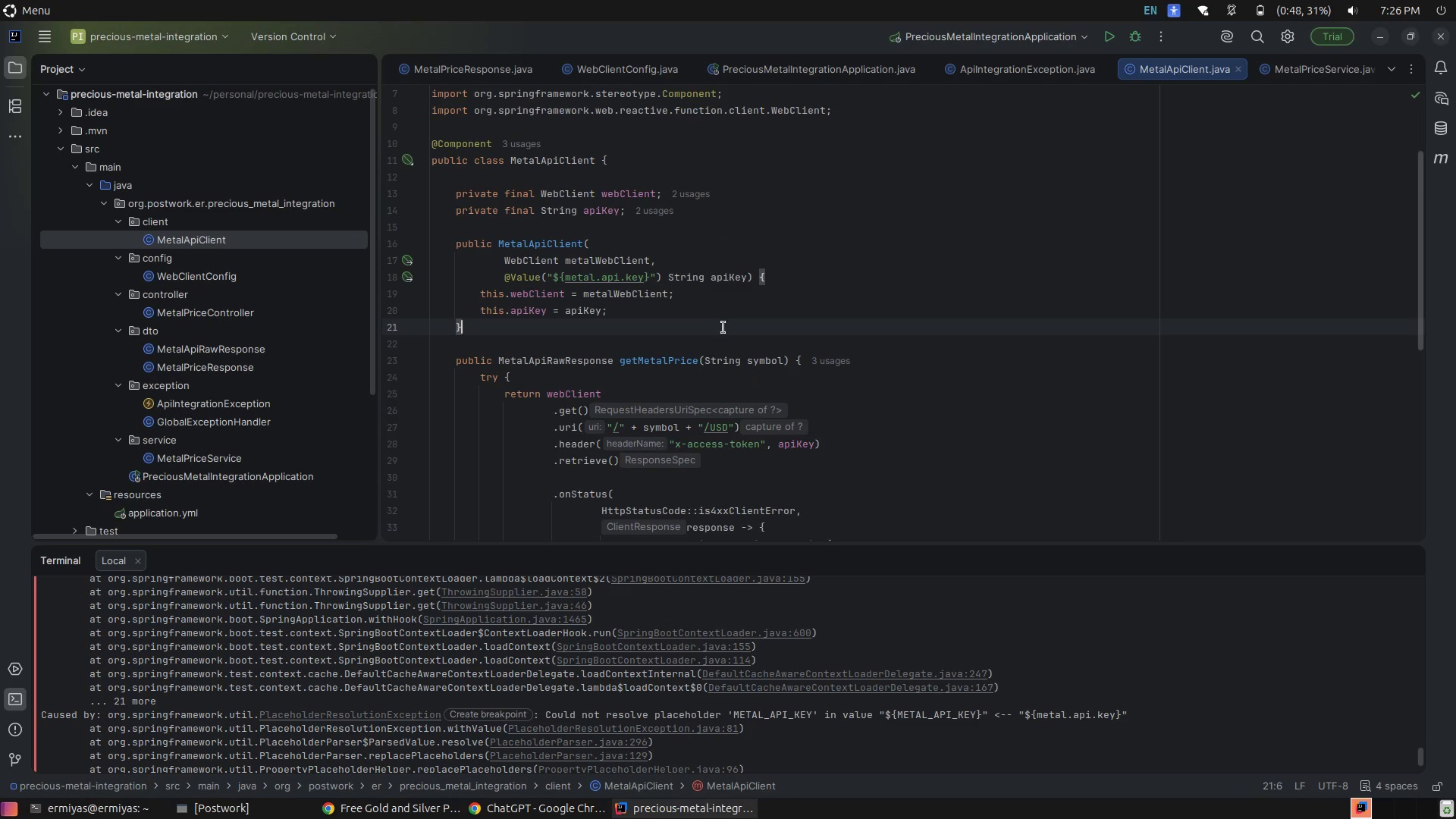 
mouse_move([744, 333])
 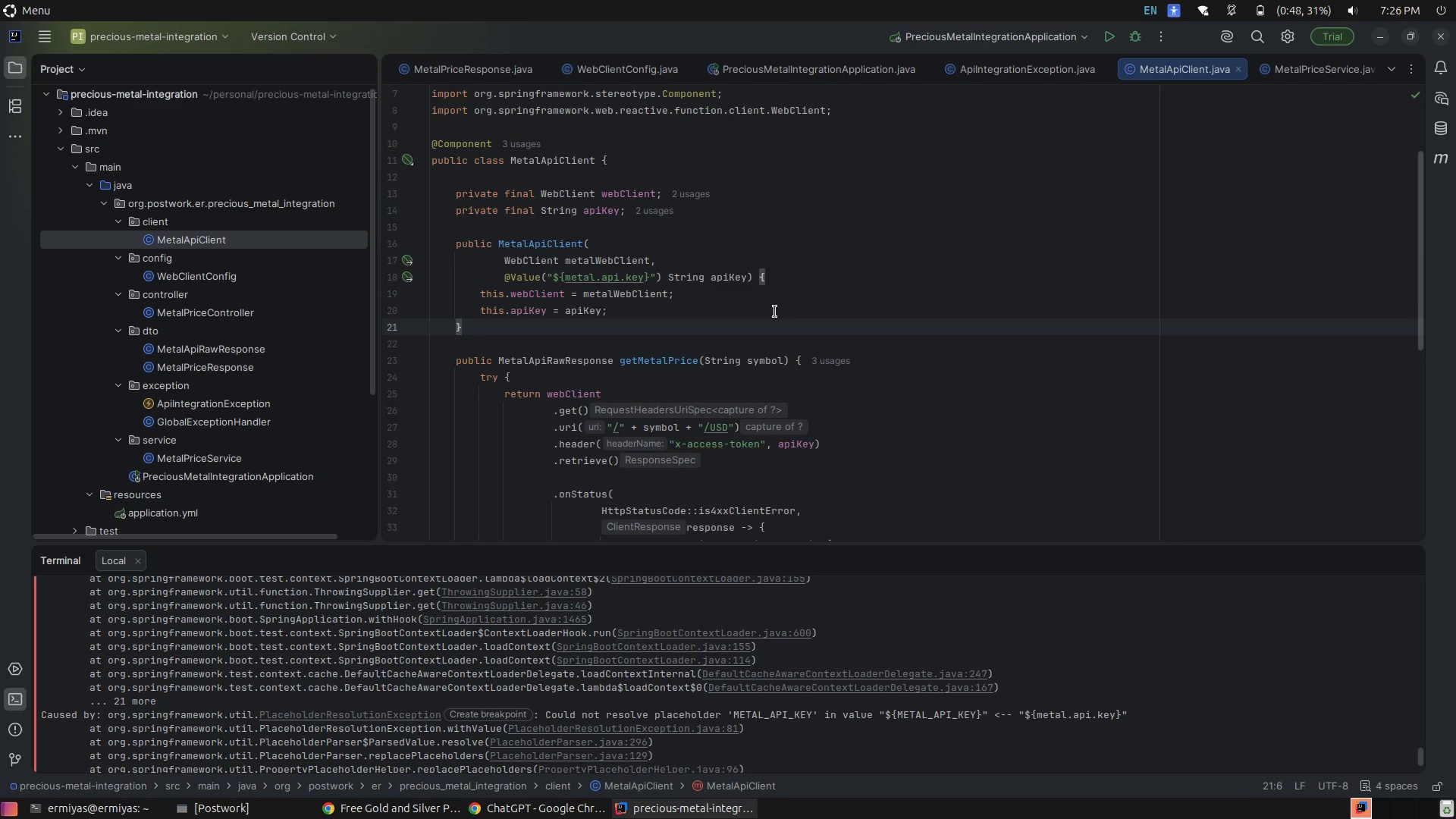 
left_click([775, 312])
 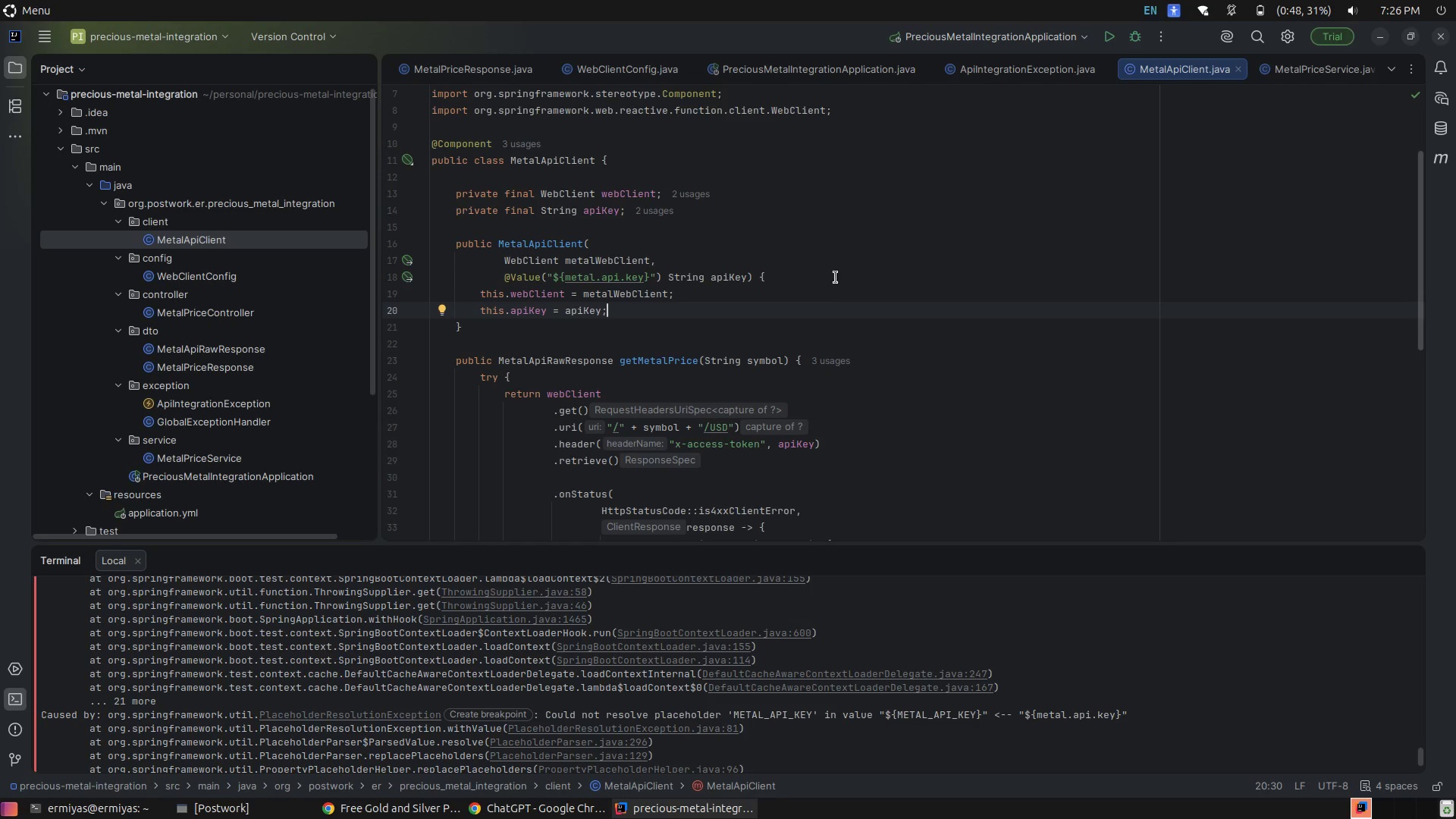 
left_click([838, 270])
 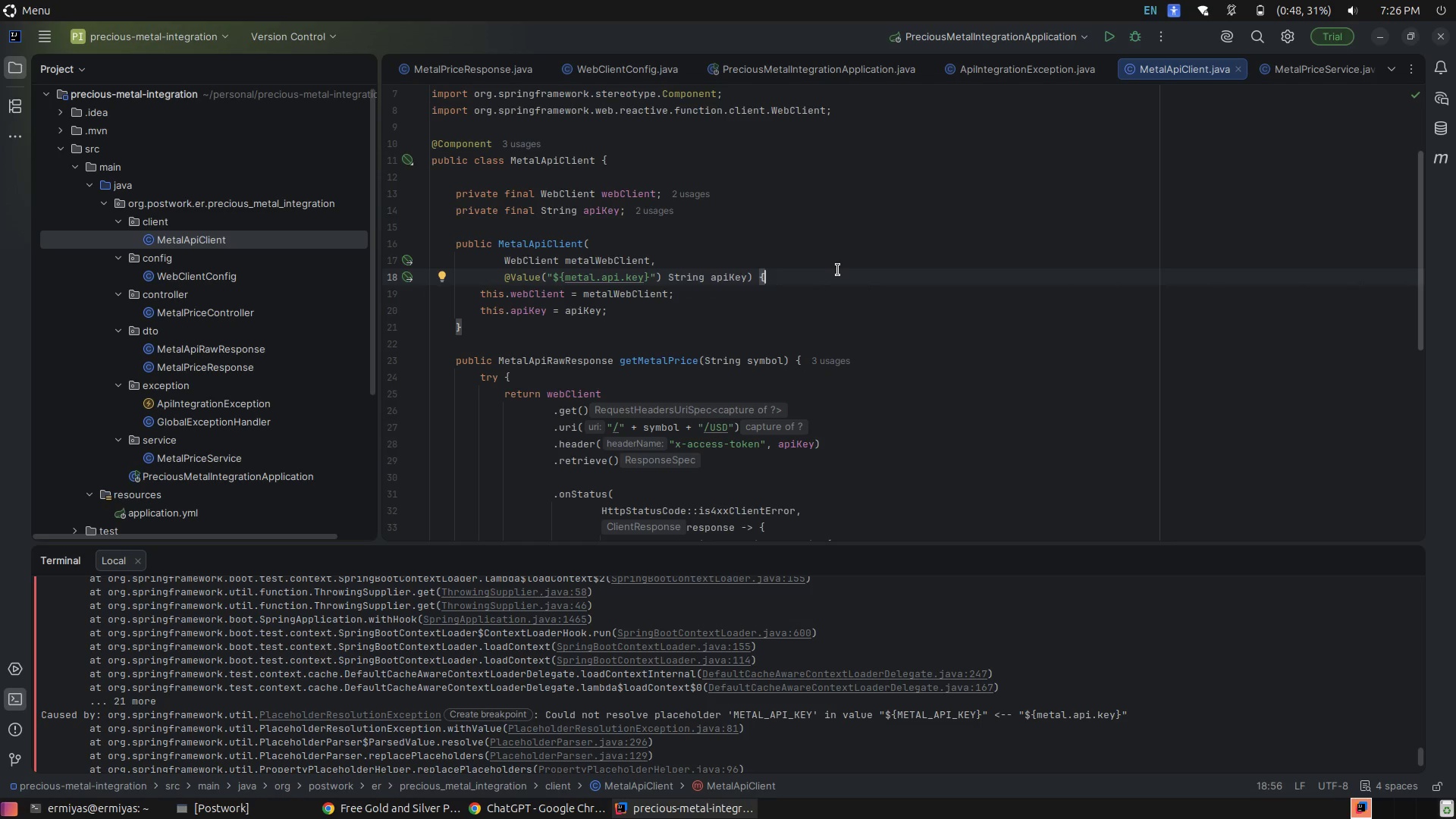 
key(Enter)
 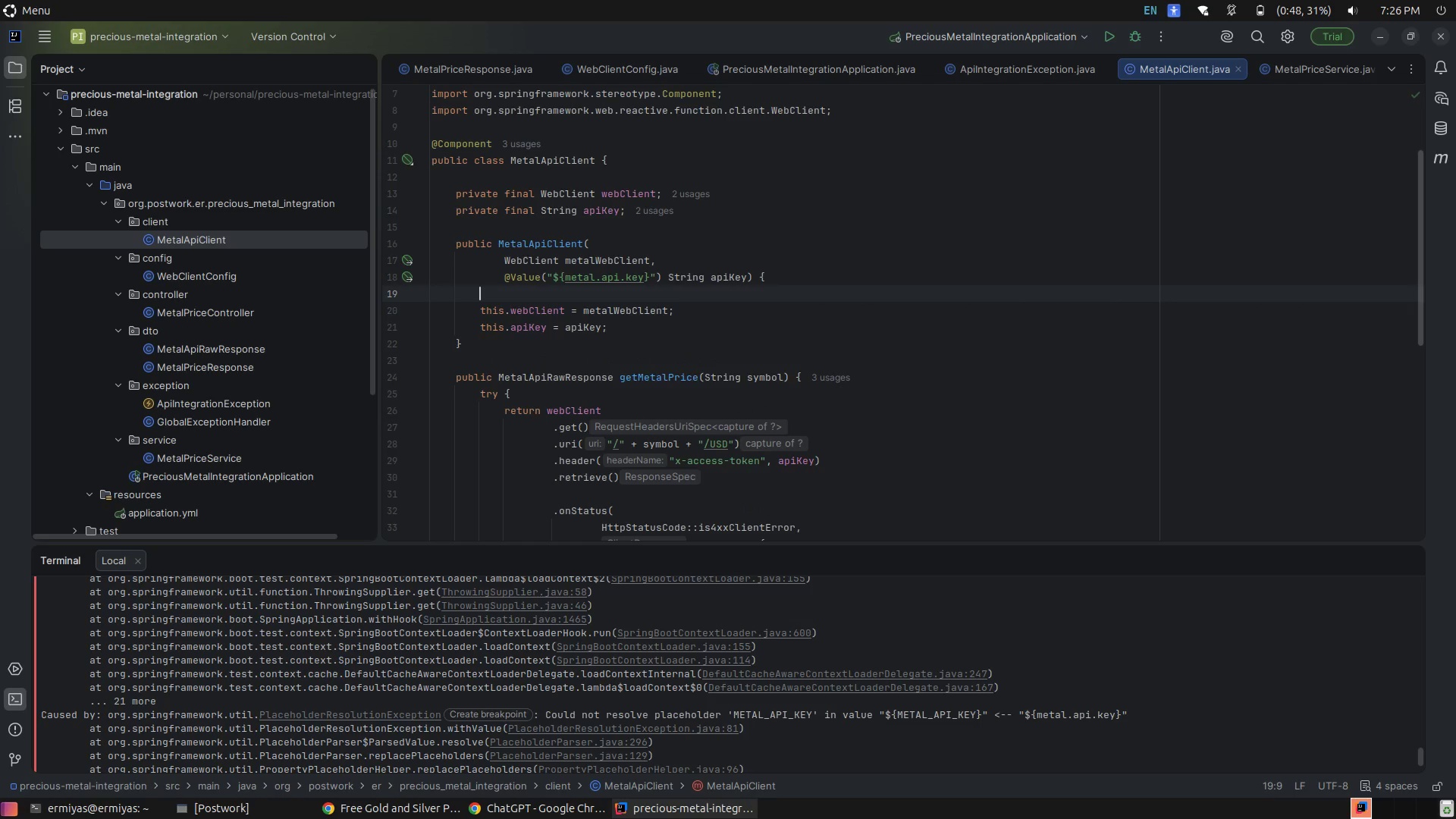 
type(sout)
key(Tab)
 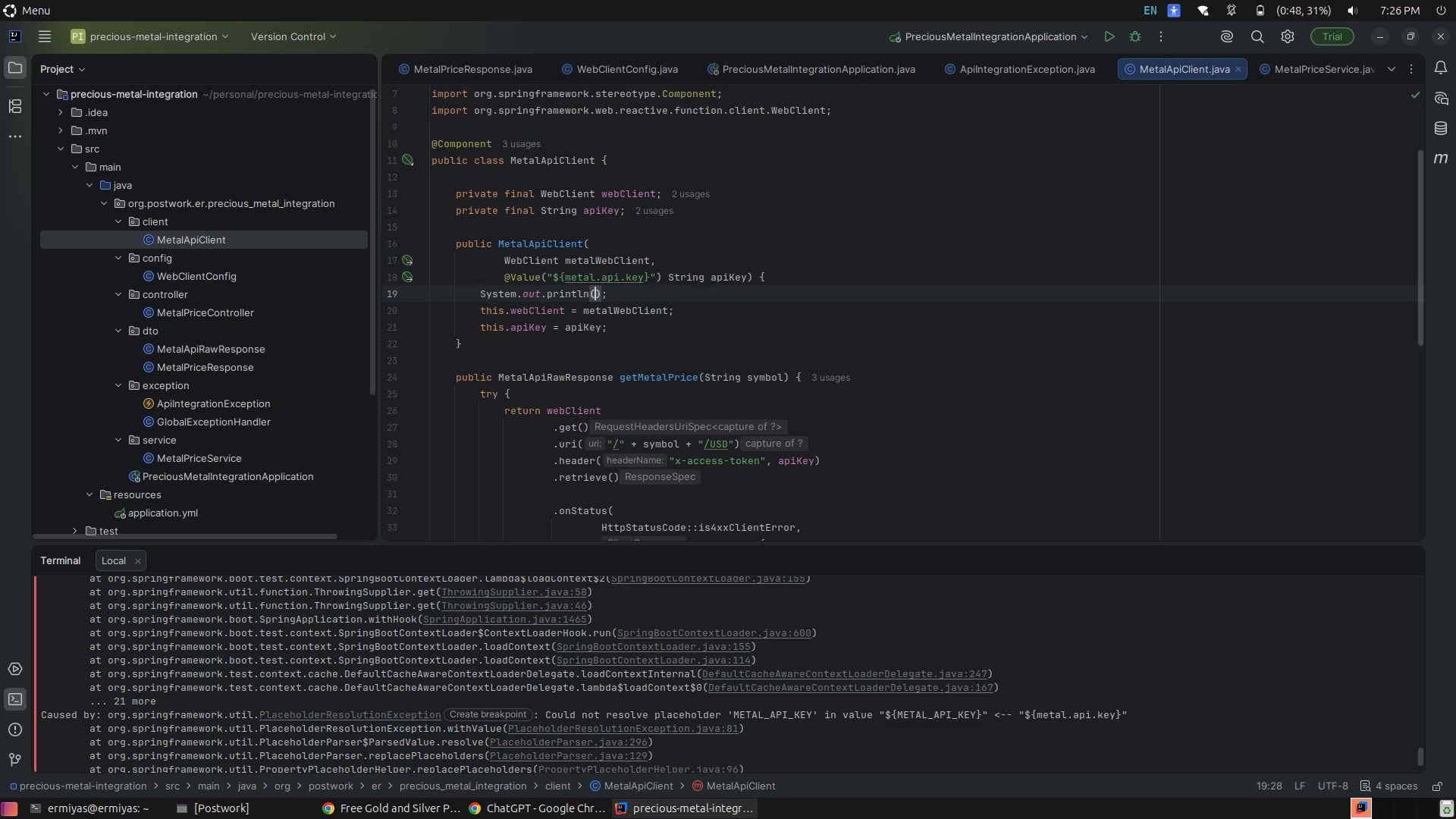 
type(Sy)
key(Tab)
type(.get)
key(Tab)
 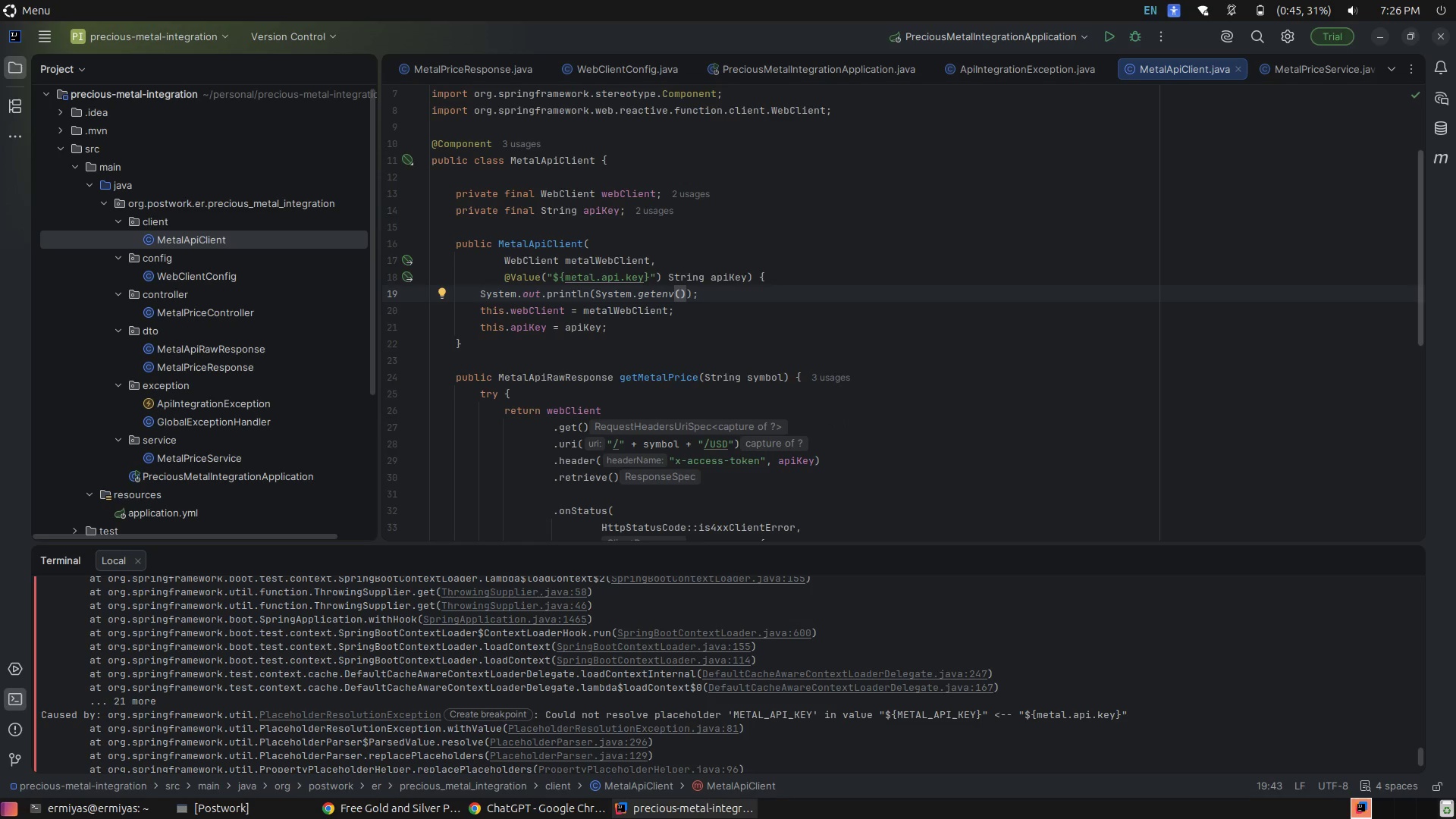 
wait(9.95)
 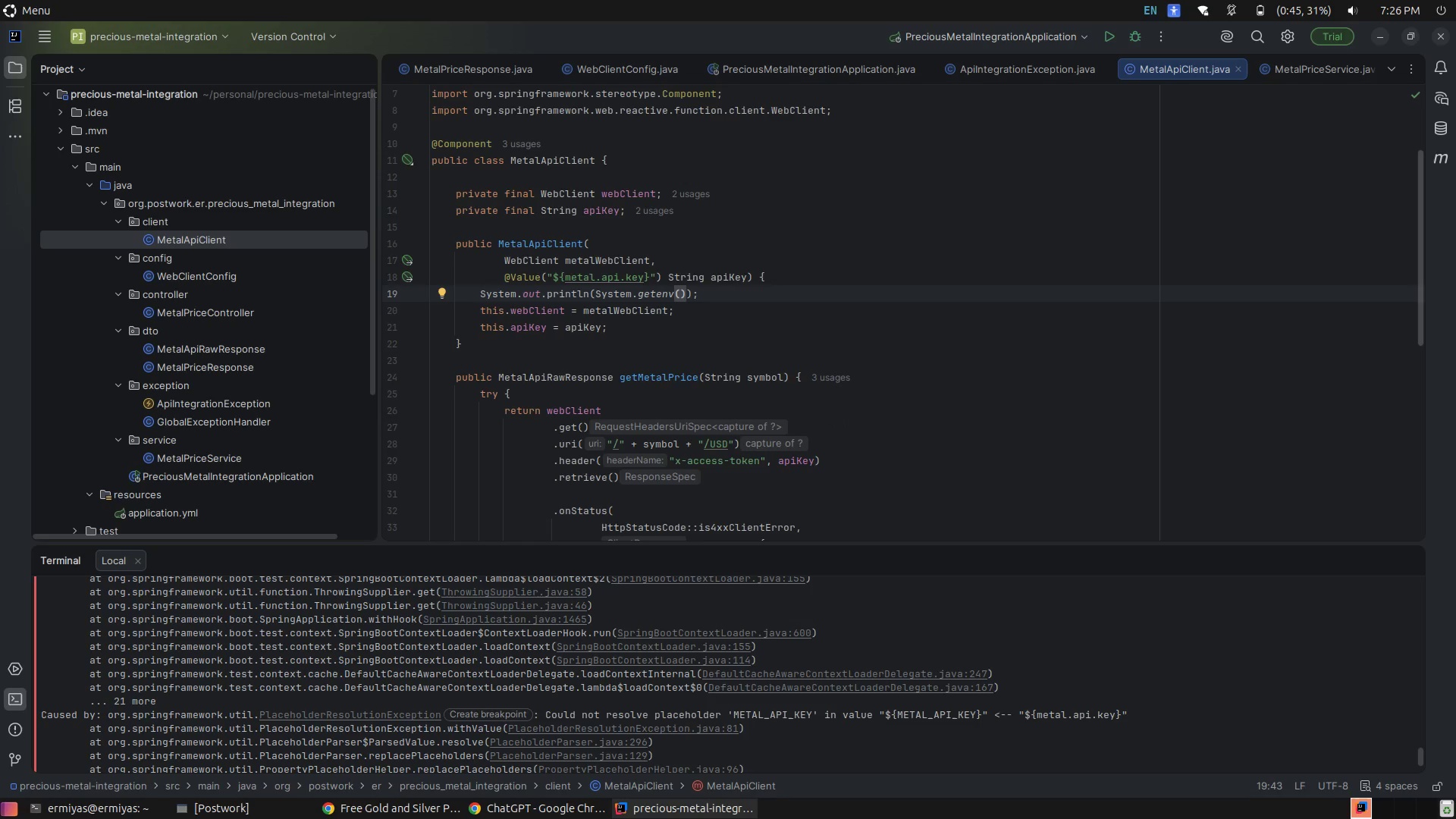 
key(ArrowLeft)
 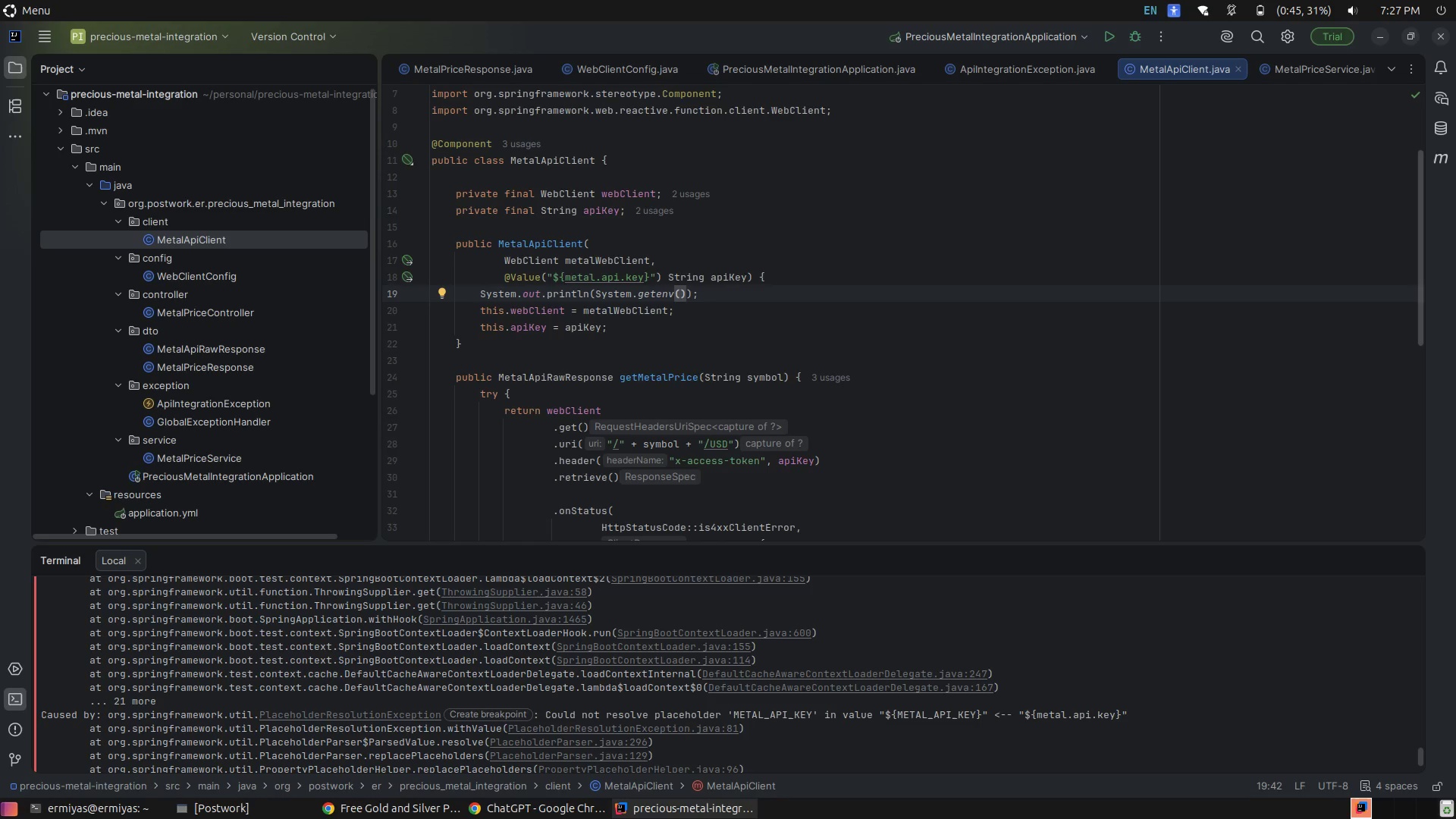 
type(K)
key(Backspace)
type(METAL_API_KEY)
 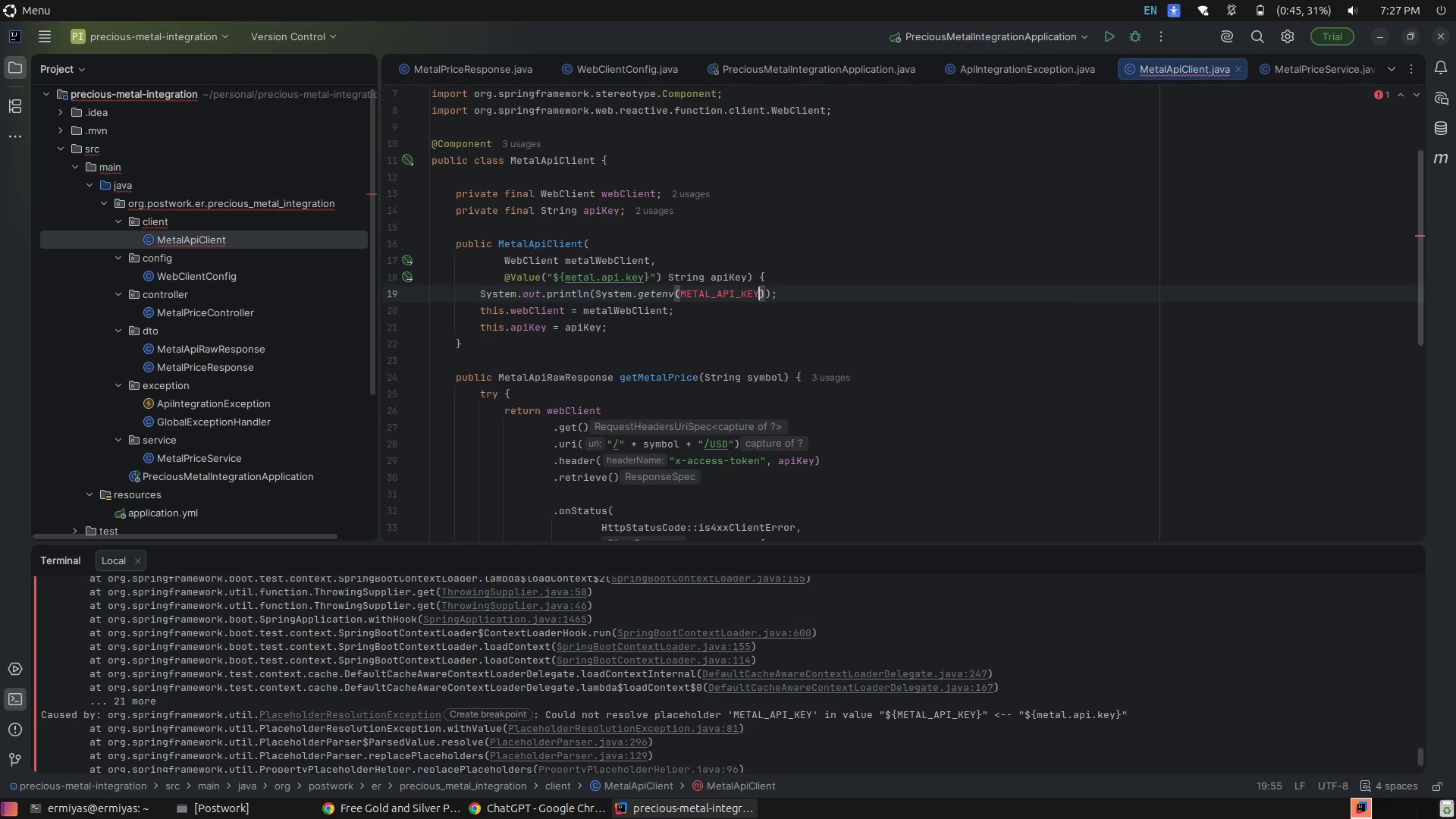 
left_click([736, 293])
 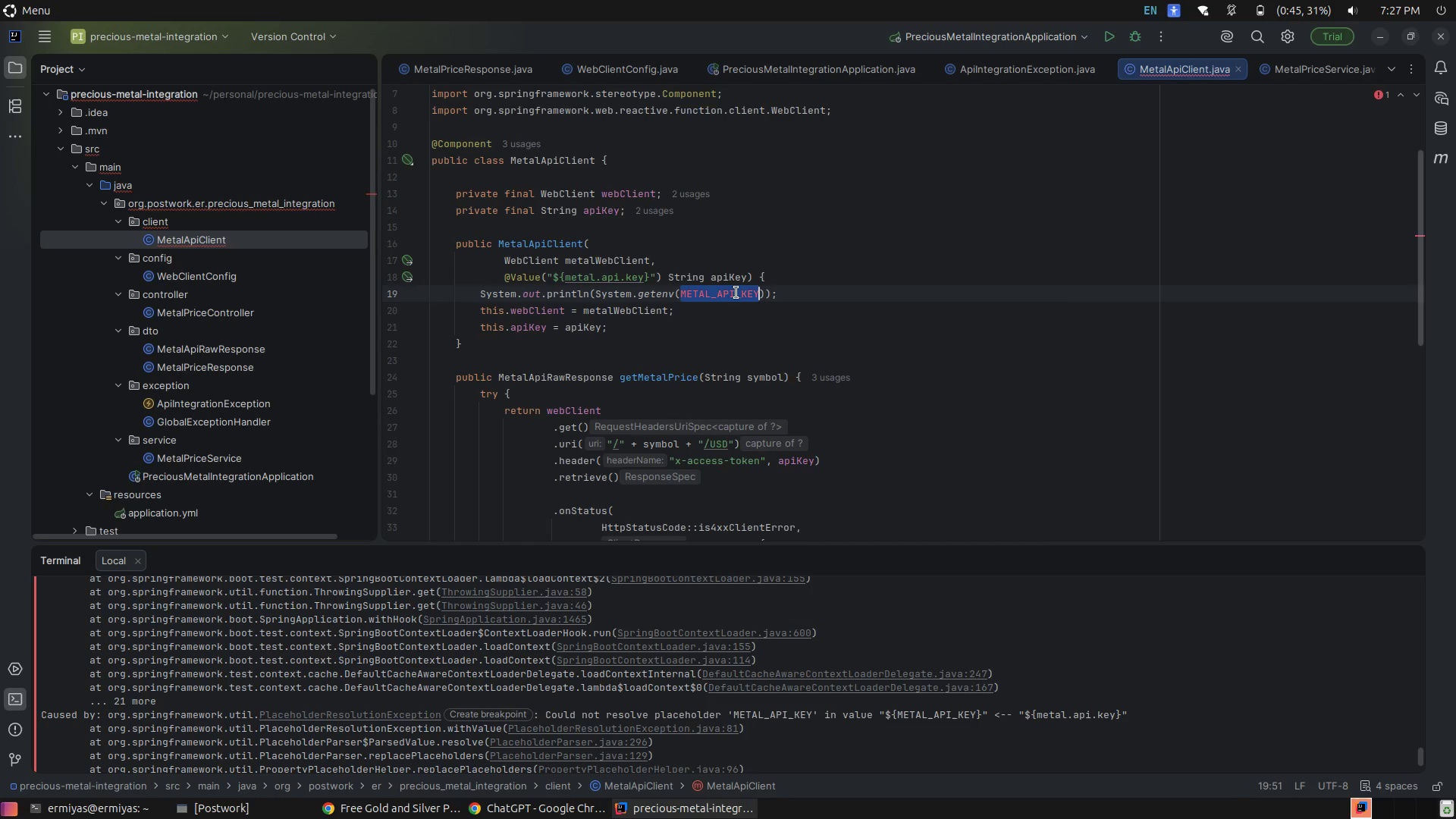 
left_click([736, 293])
 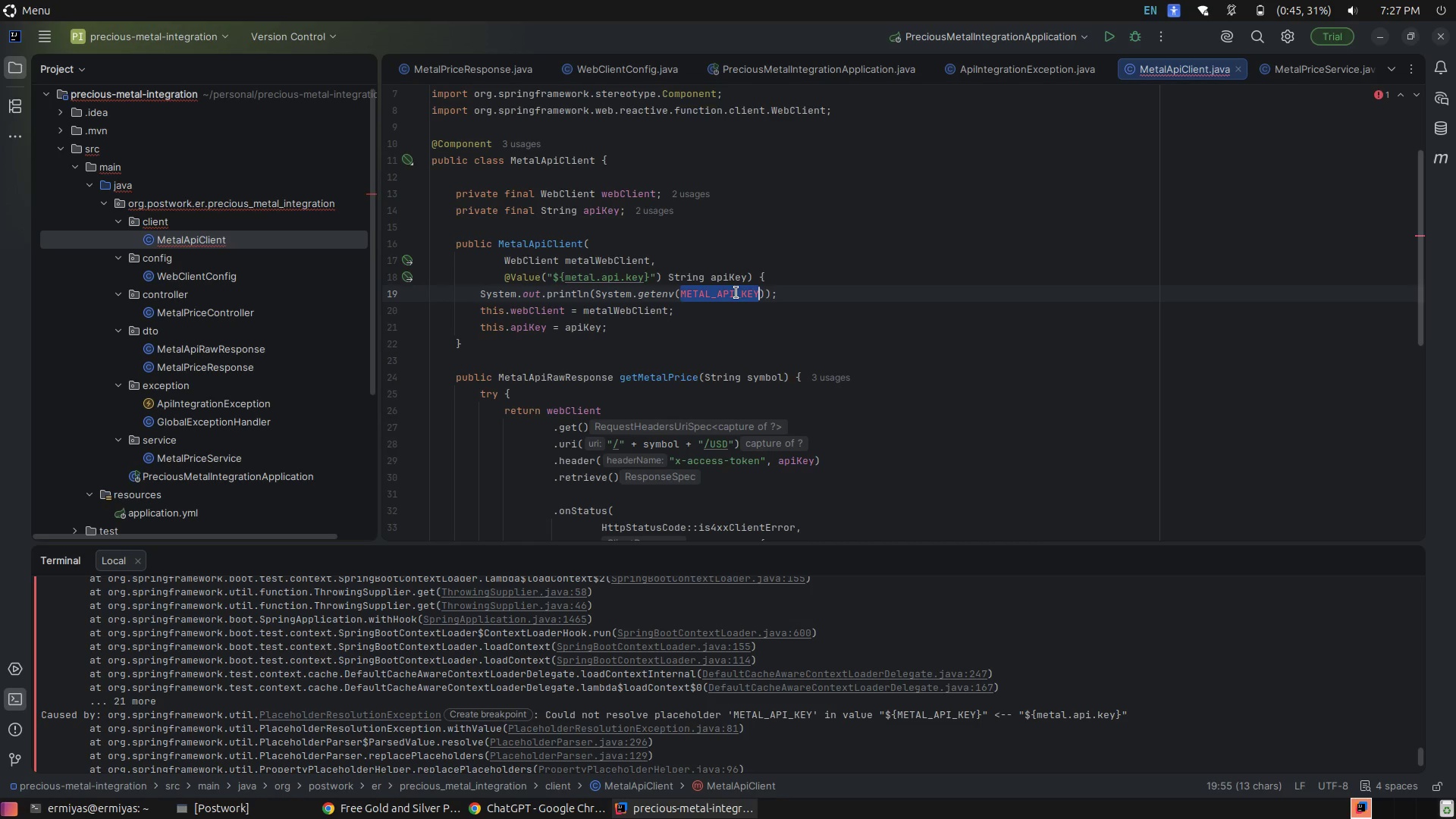 
key(Shift+Quote)
 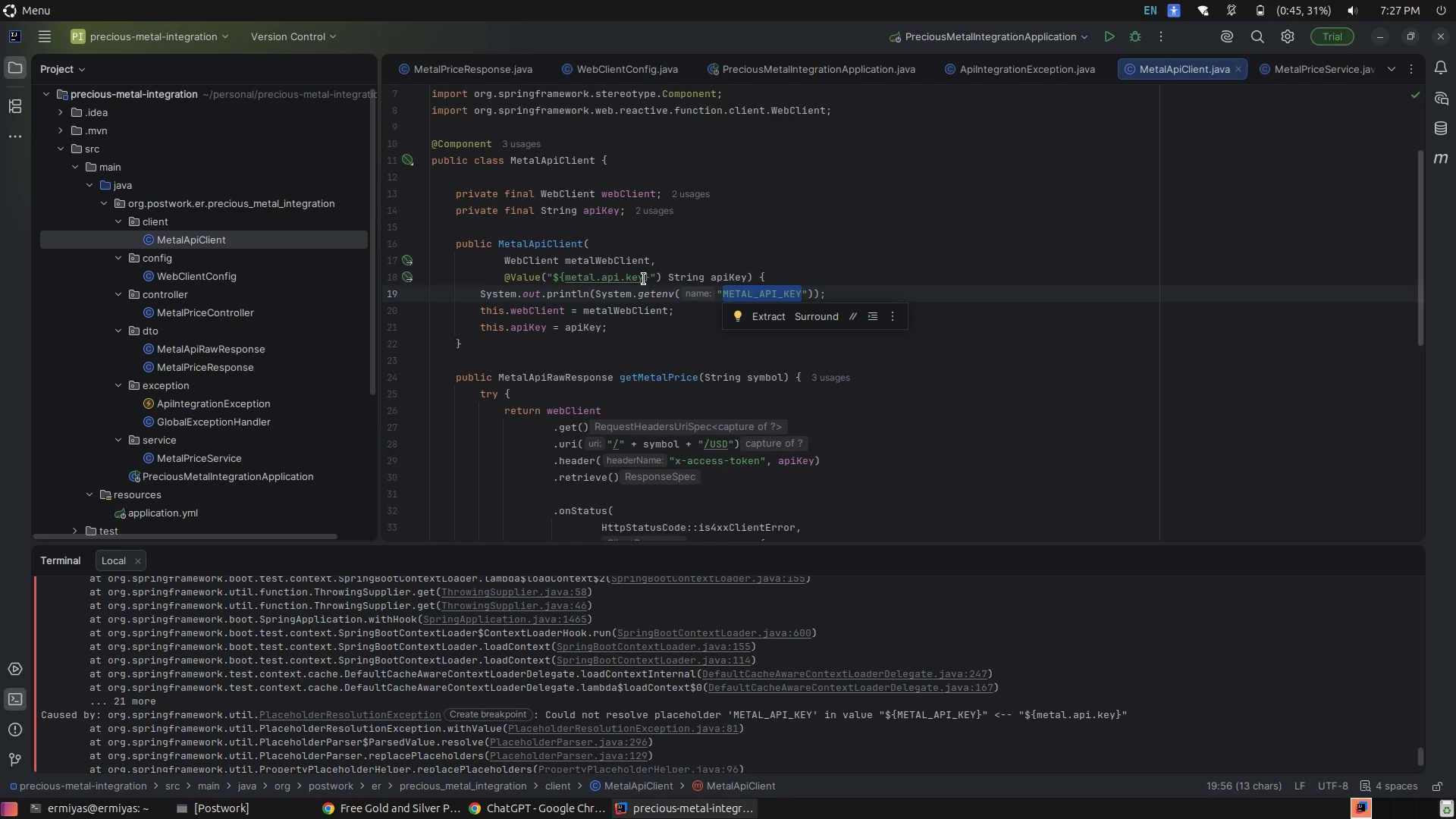 
left_click([590, 265])
 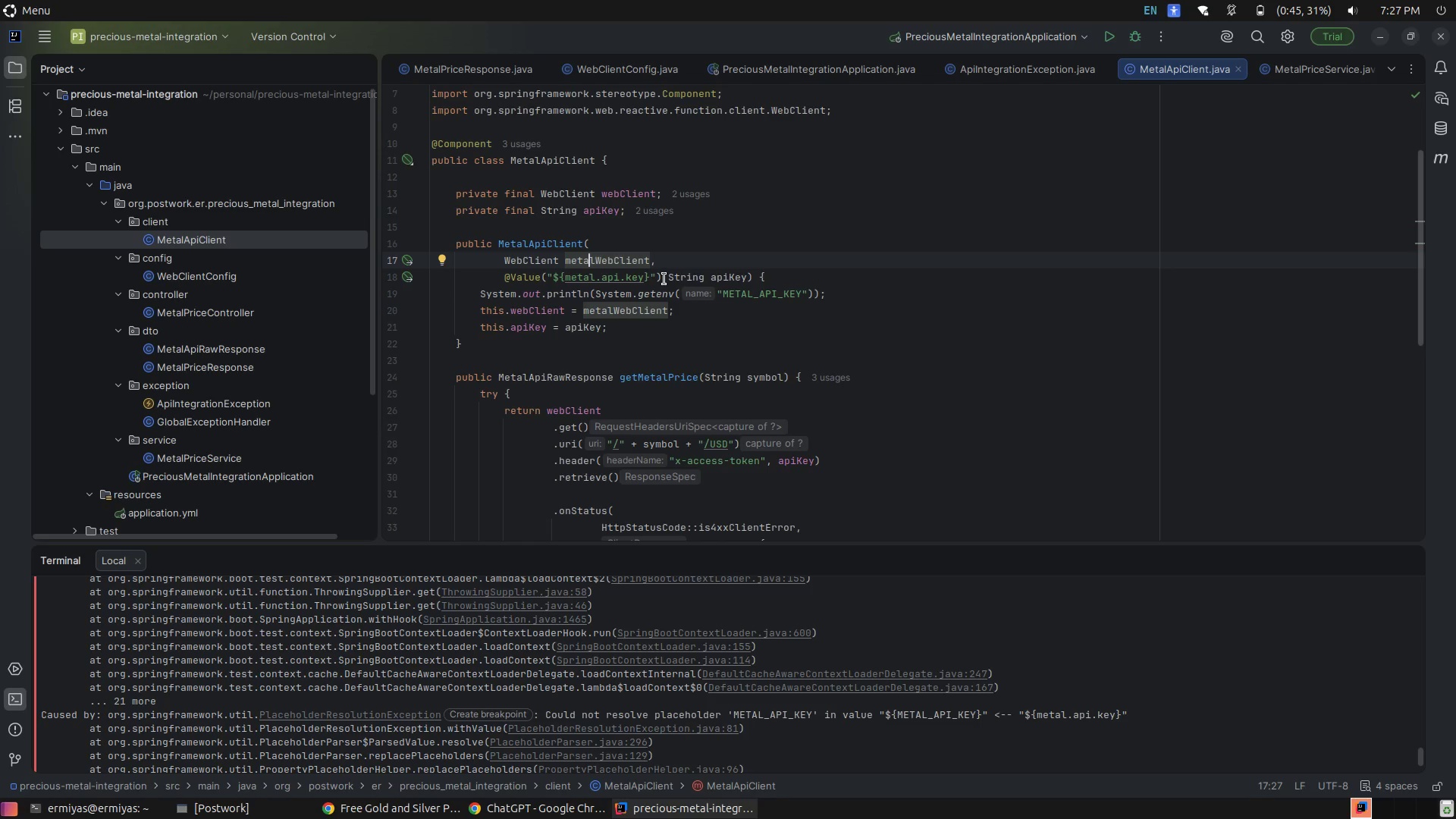 
left_click_drag(start_coordinate=[664, 278], to_coordinate=[503, 281])
 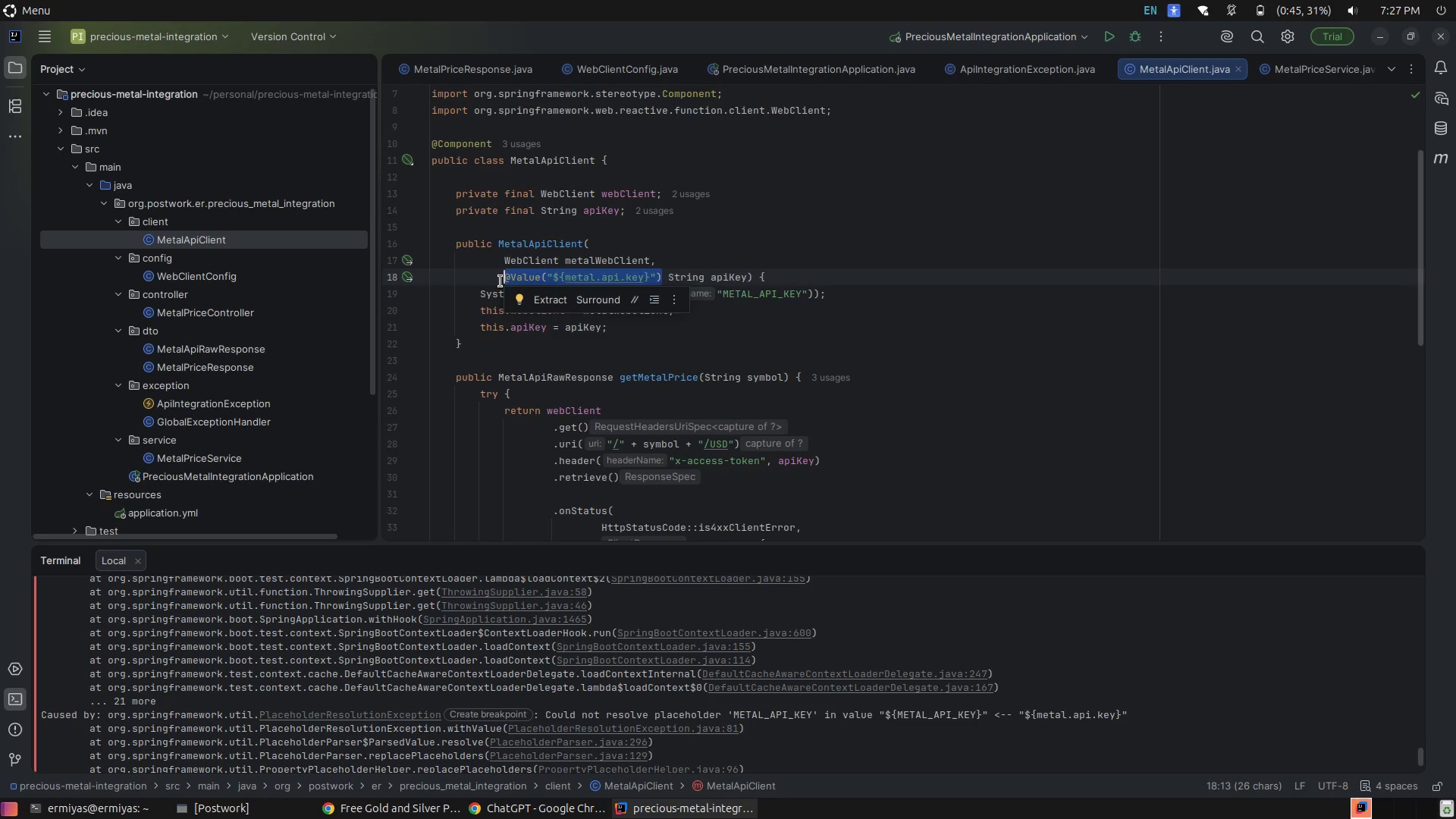 
key(Backspace)
 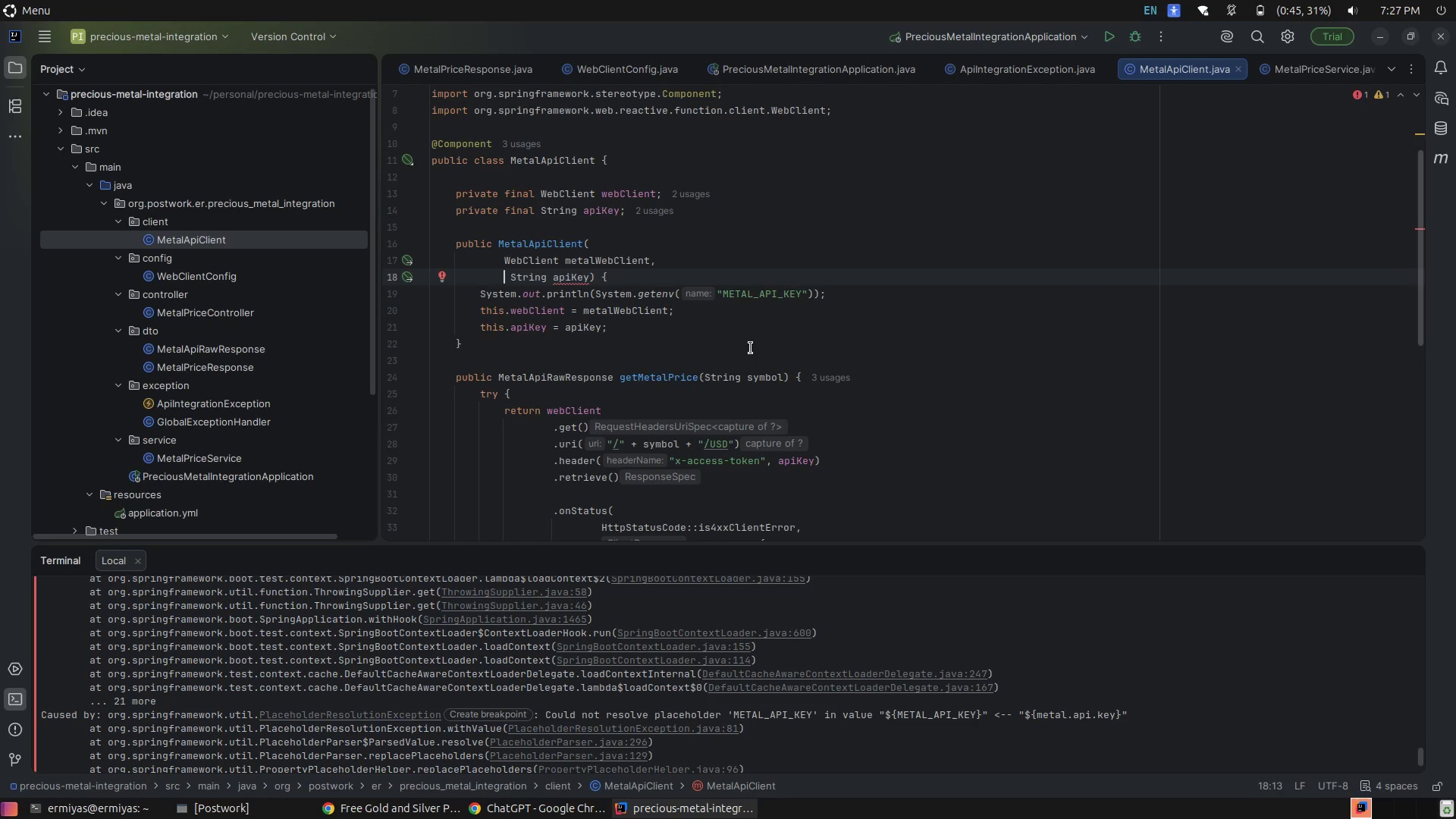 
mouse_move([598, 313])
 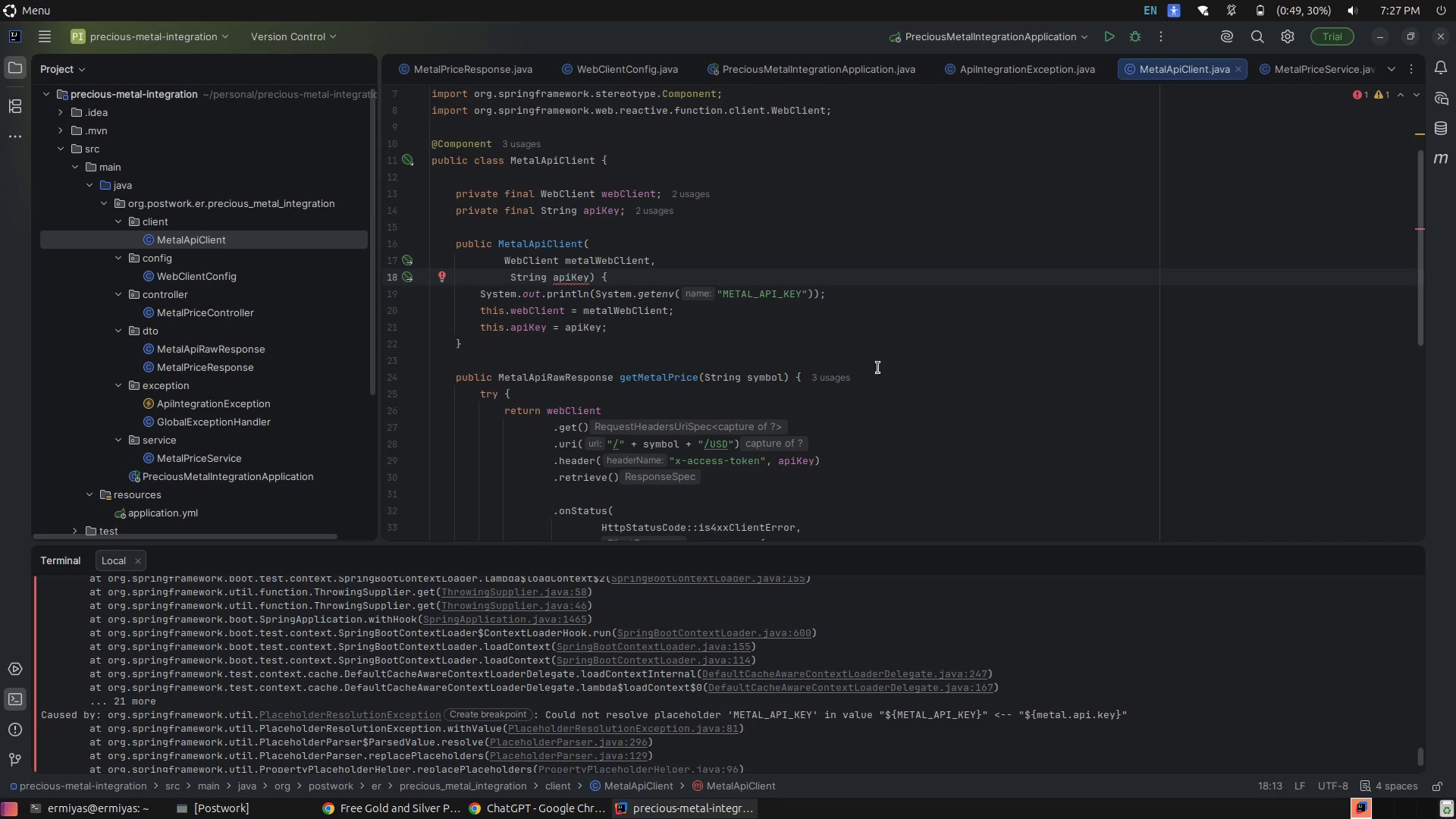 
wait(32.39)
 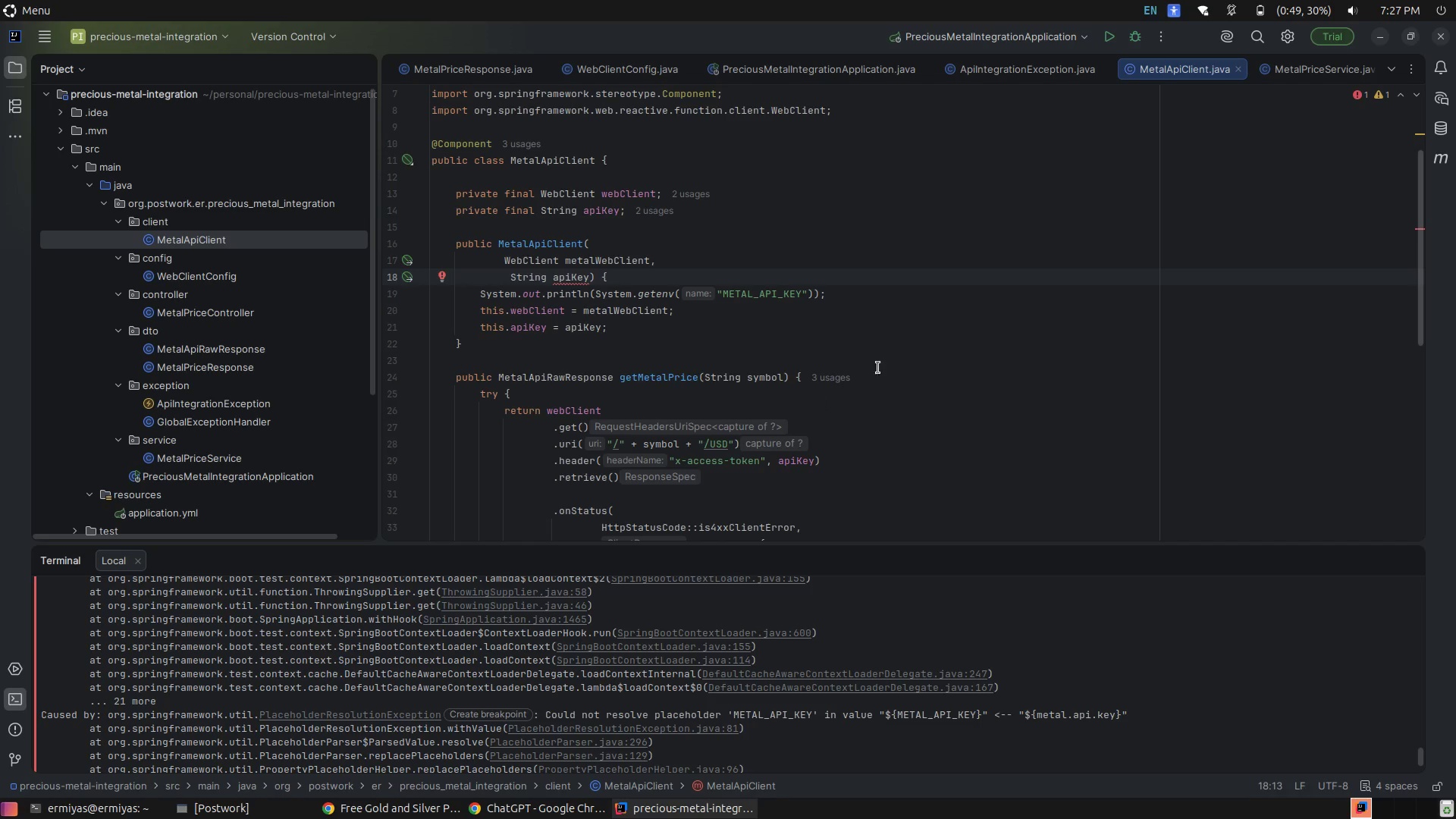 
left_click_drag(start_coordinate=[860, 296], to_coordinate=[481, 296])
 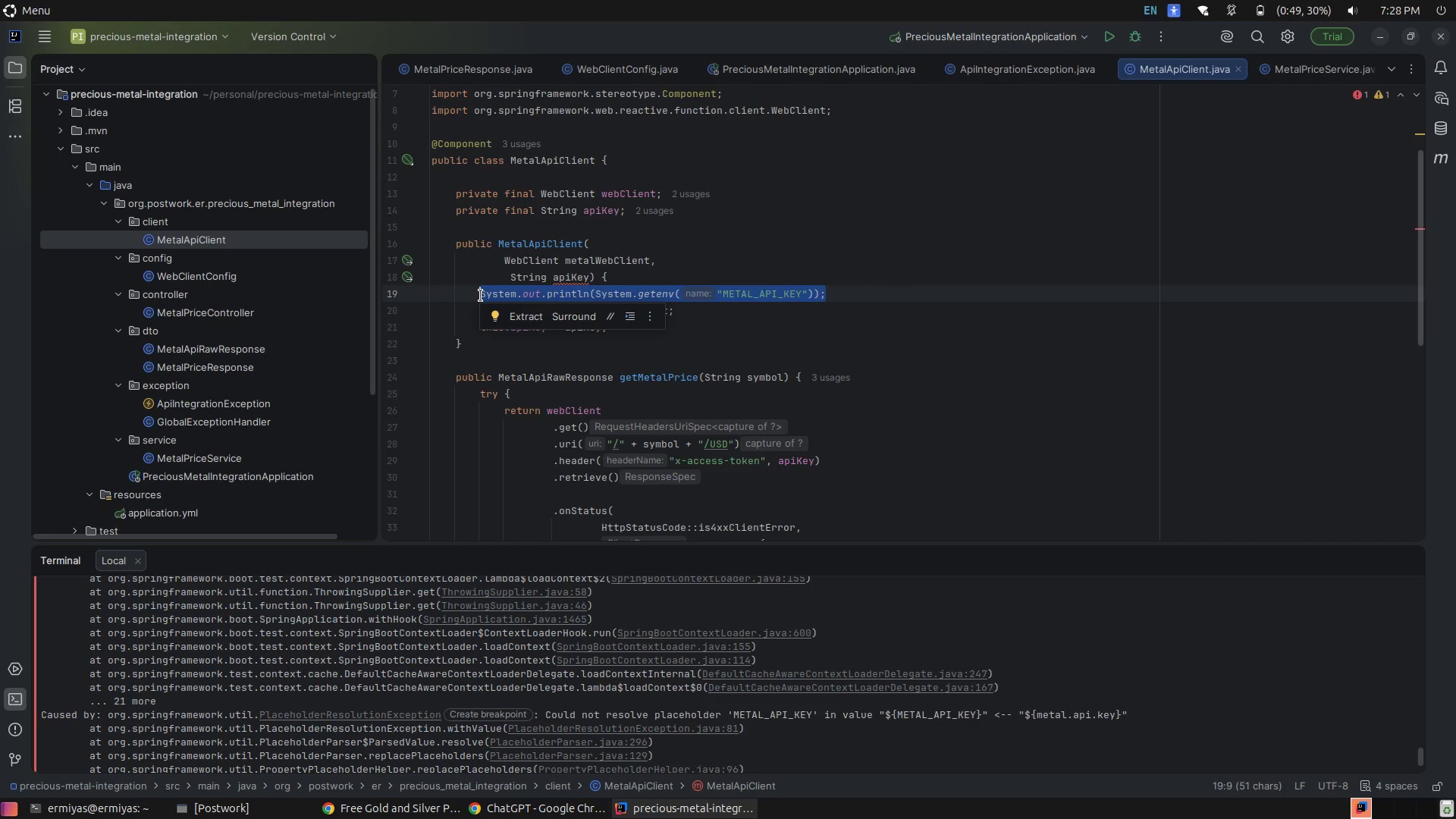 
key(Control+C)
 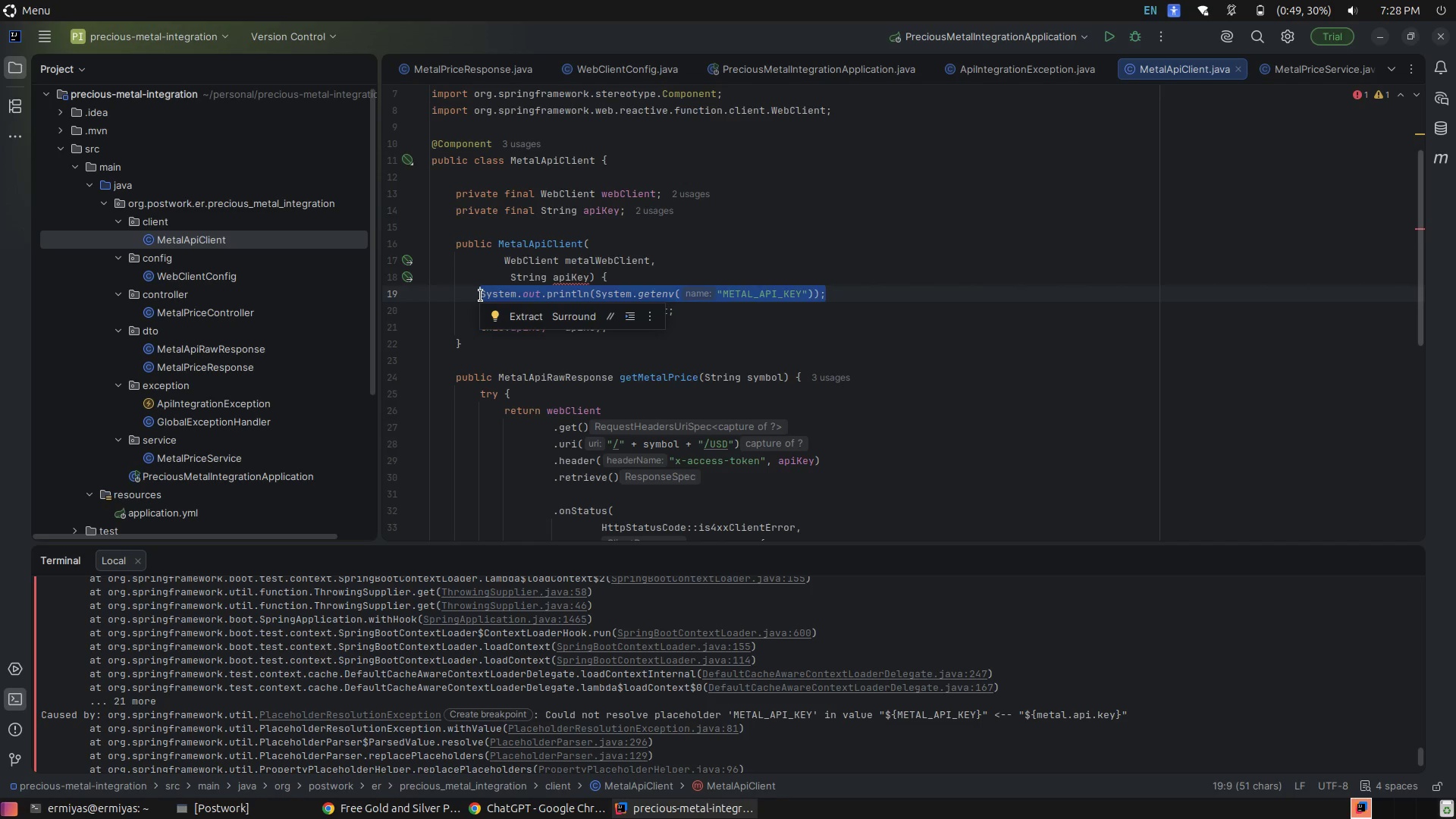 
key(Control+Z)
 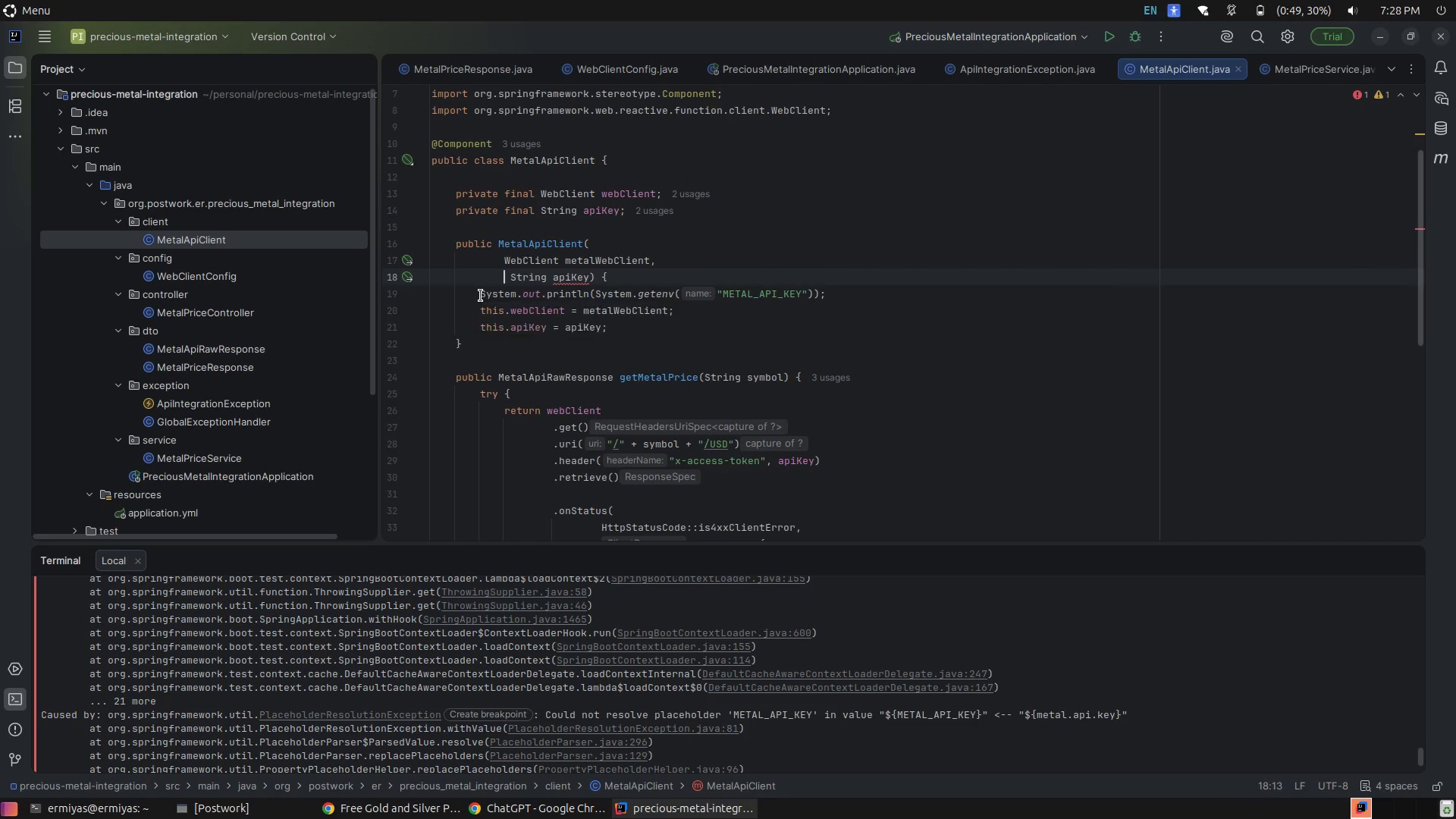 
key(Control+Z)
 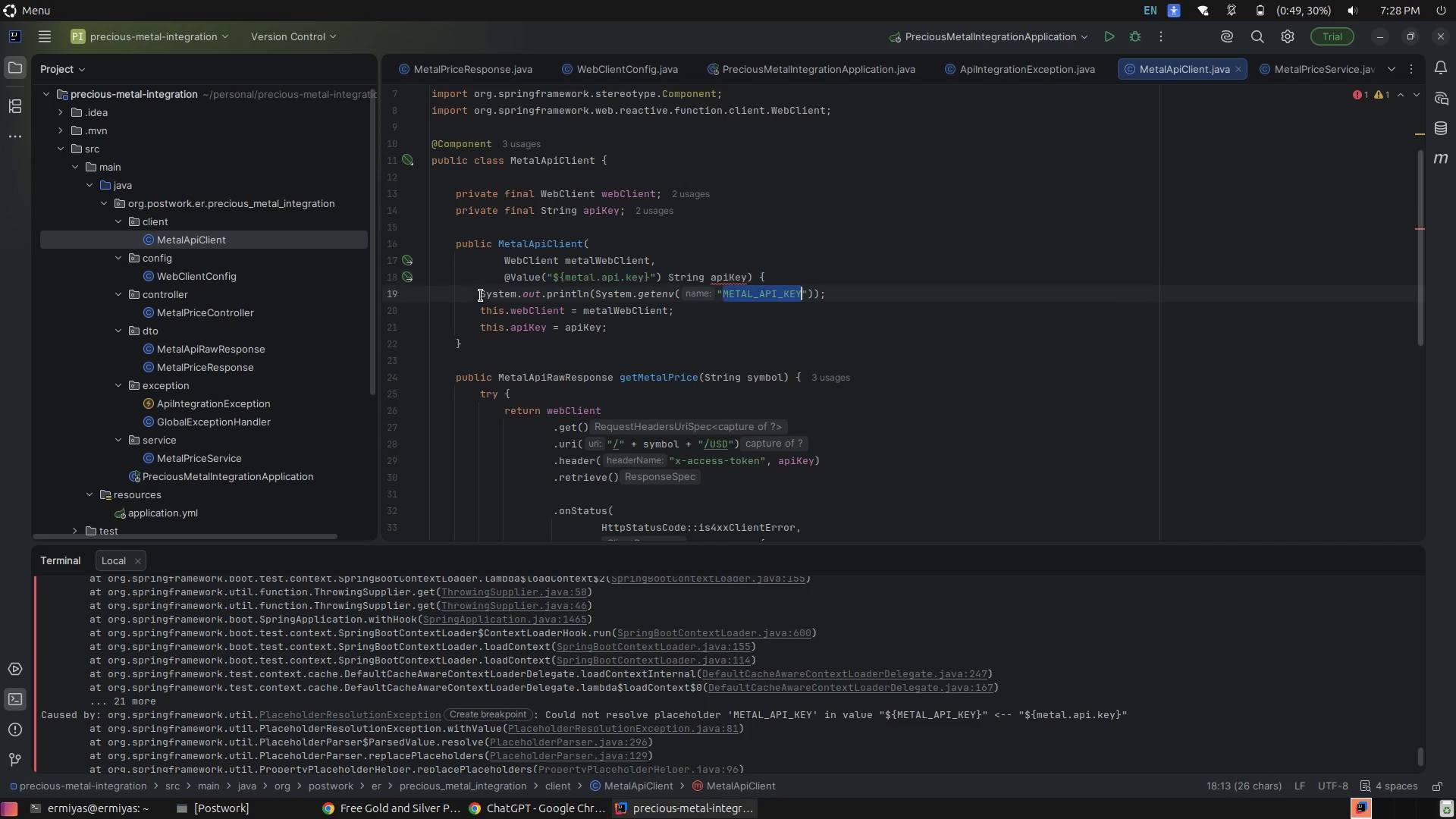 
key(Control+Z)
 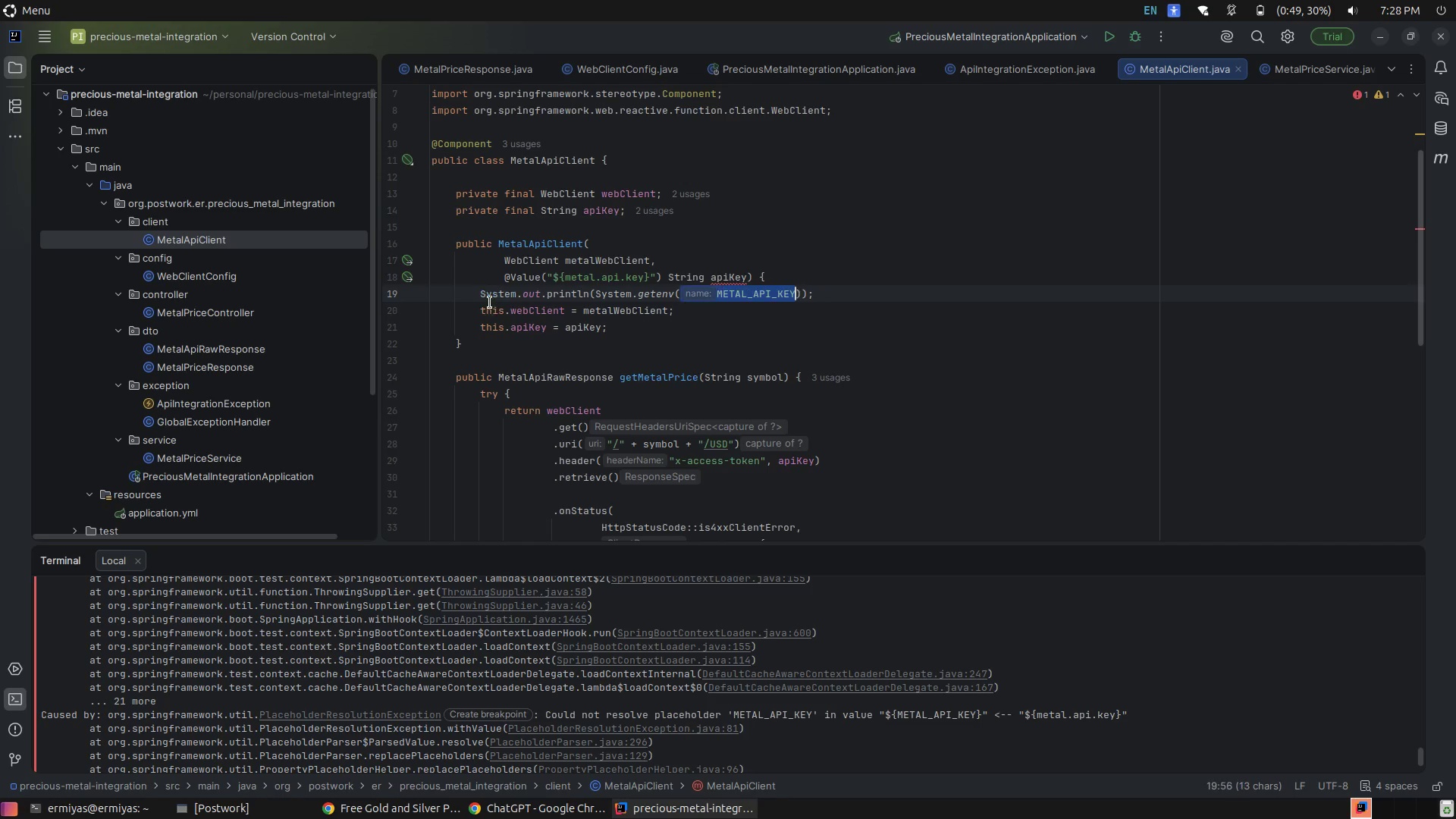 
key(Control+Z)
 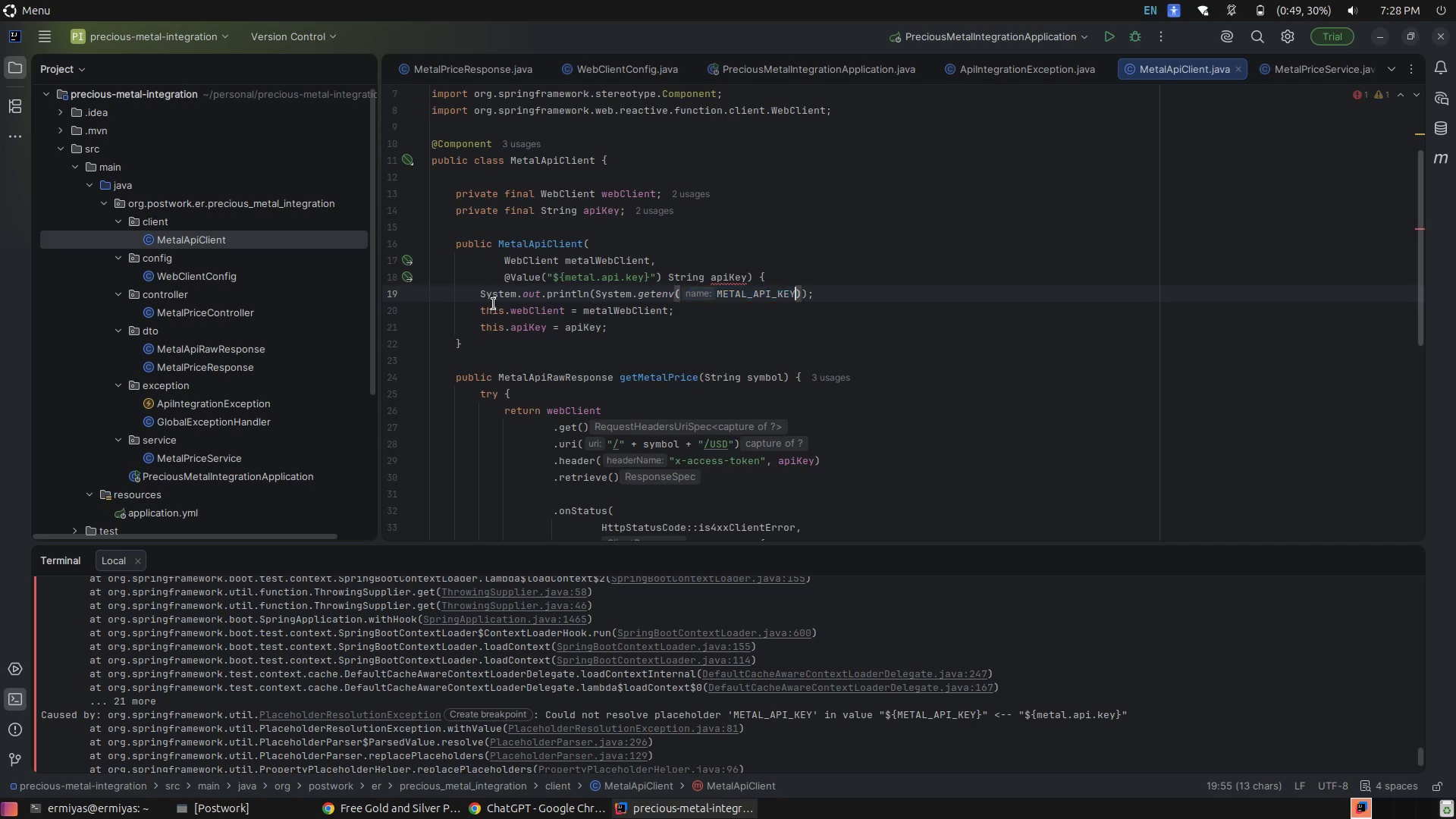 
key(Control+Z)
 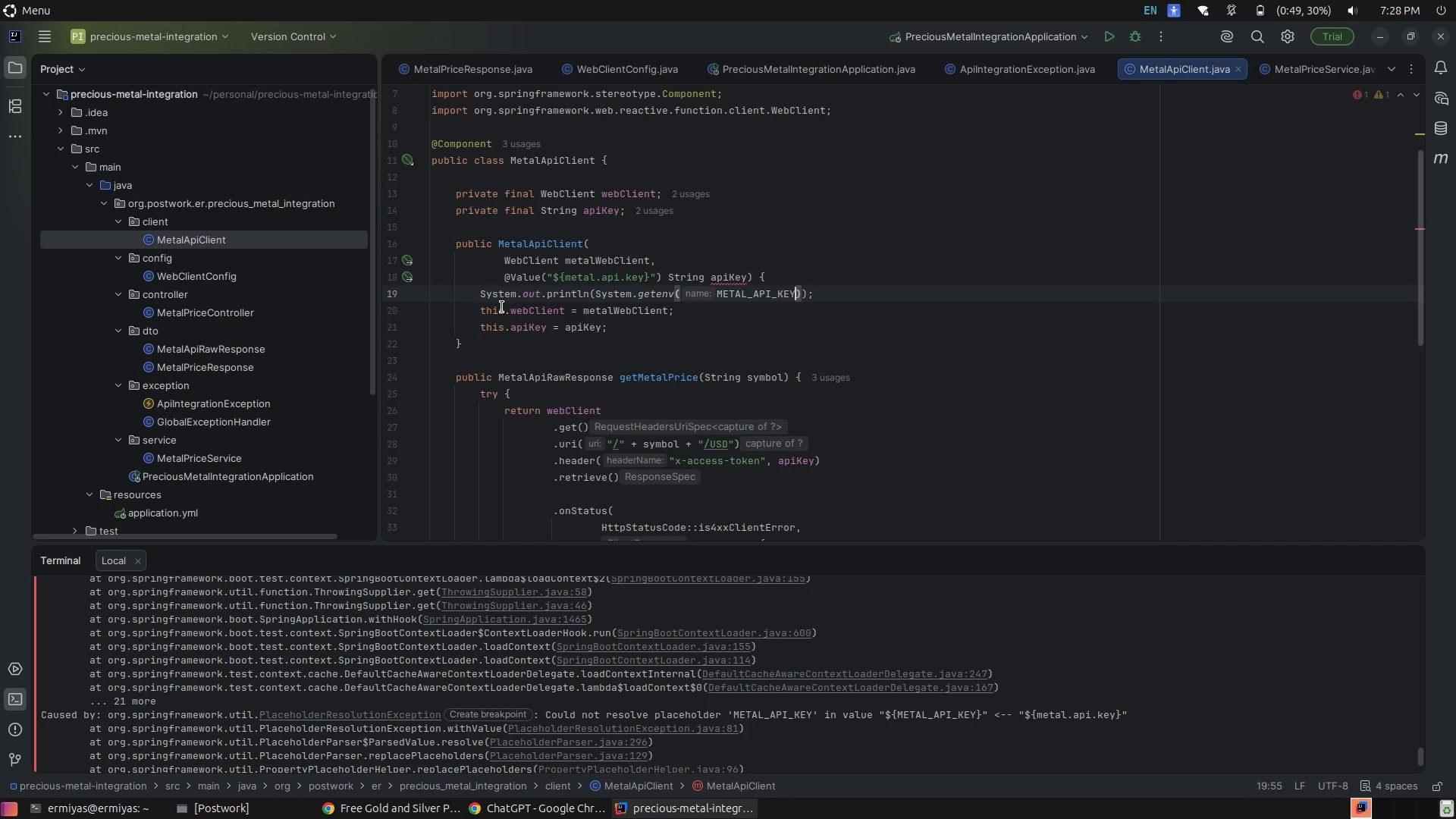 
key(Control+Z)
 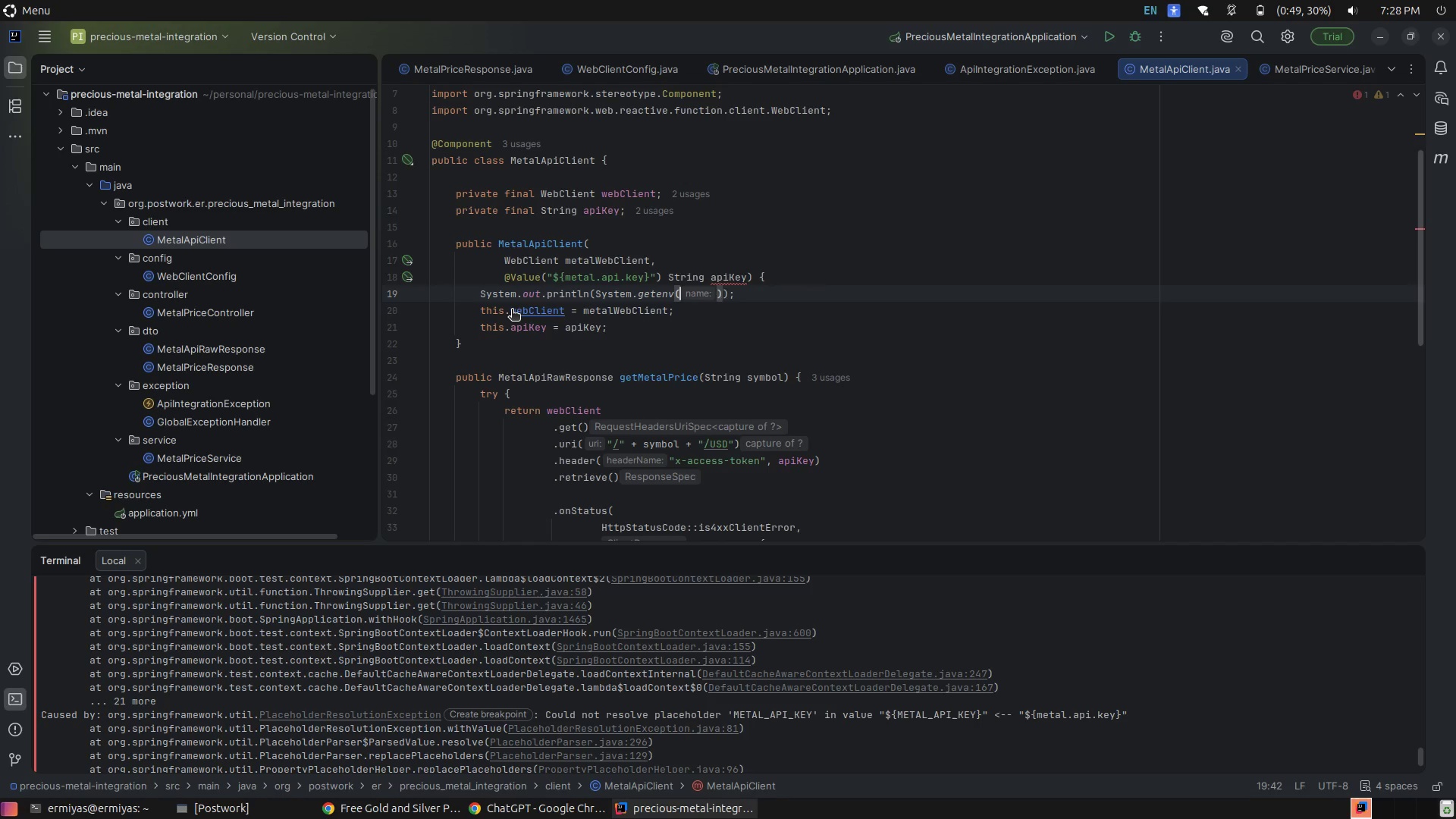 
key(Control+Z)
 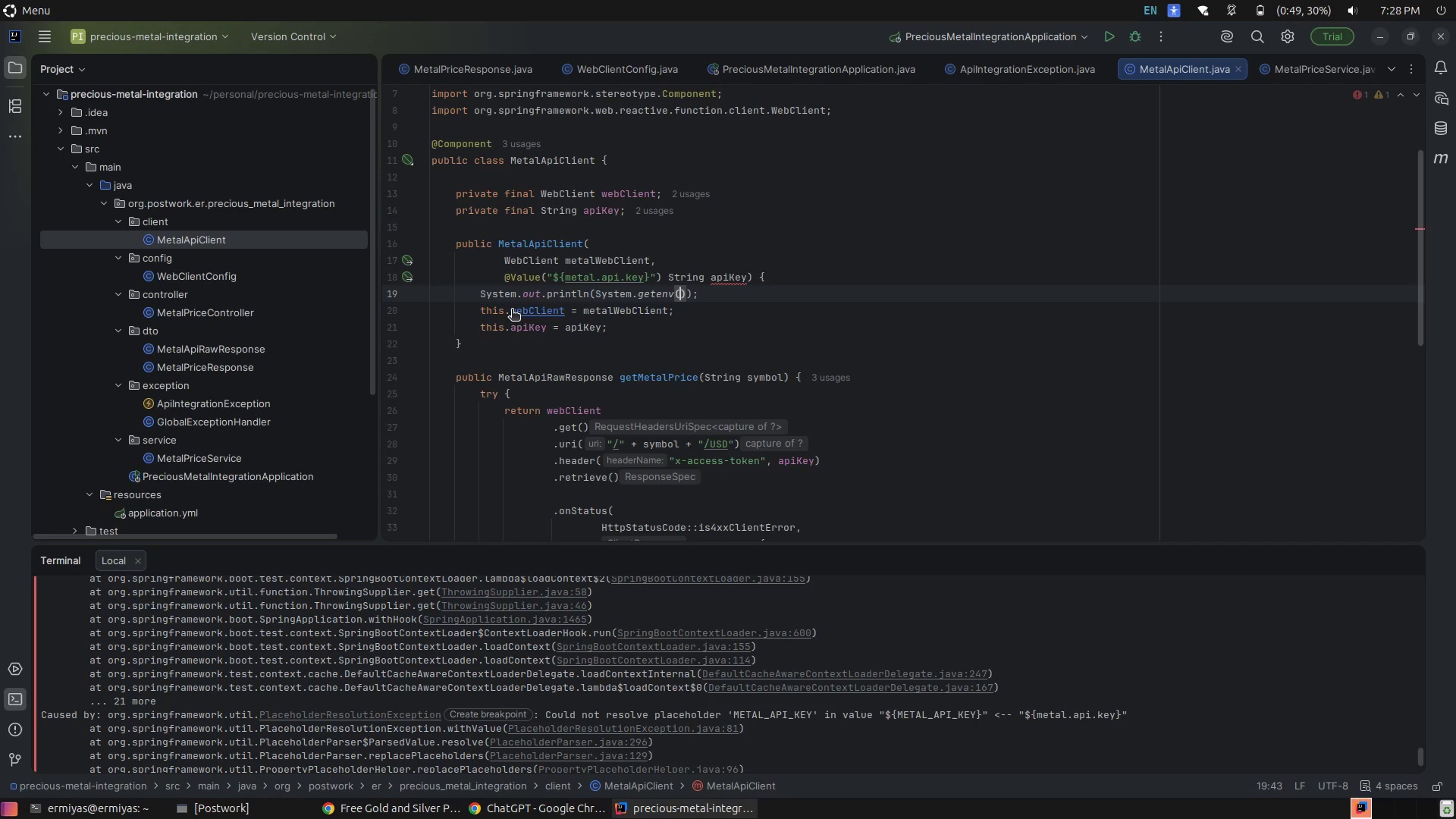 
key(Control+Z)
 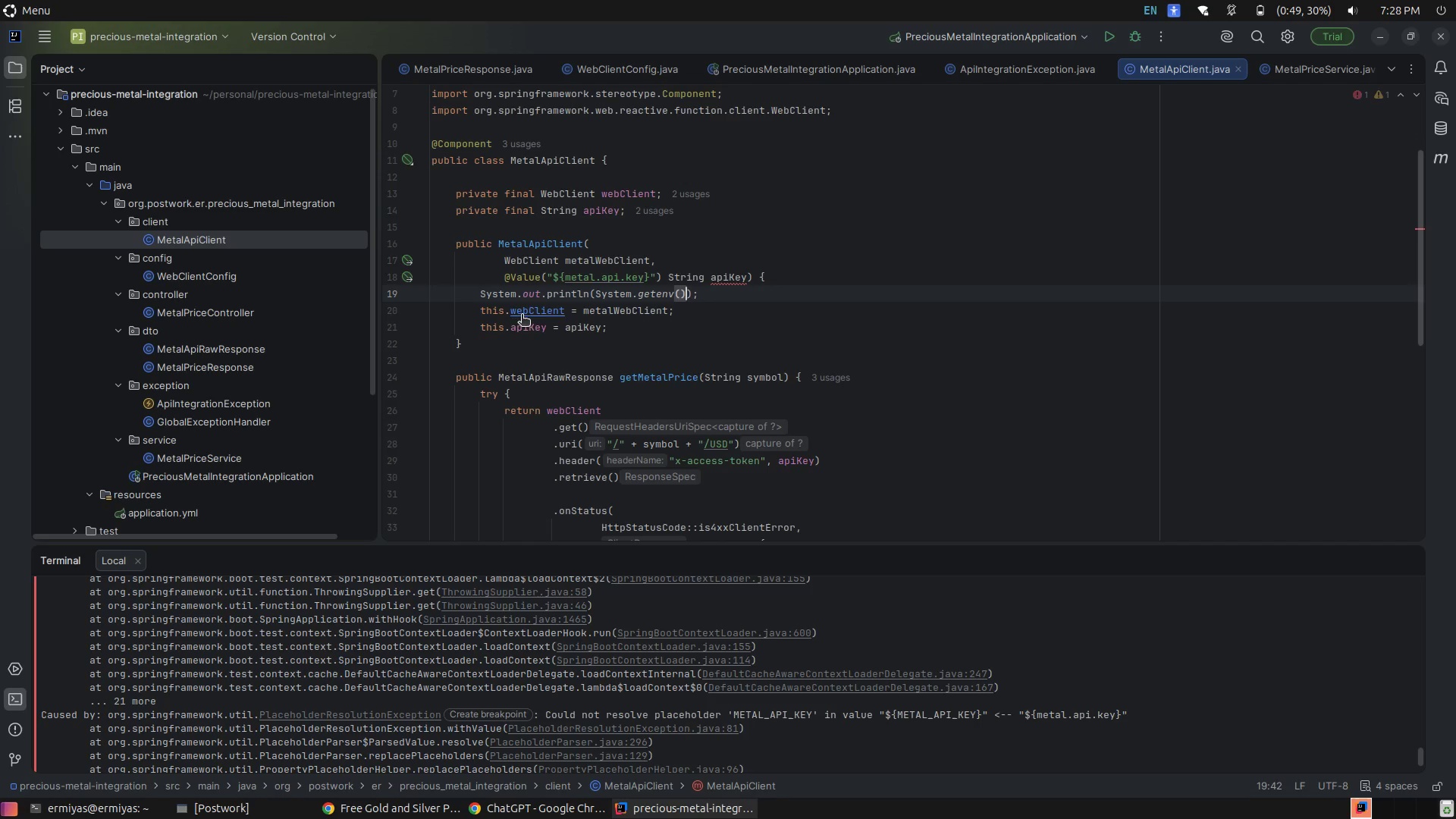 
key(Control+Z)
 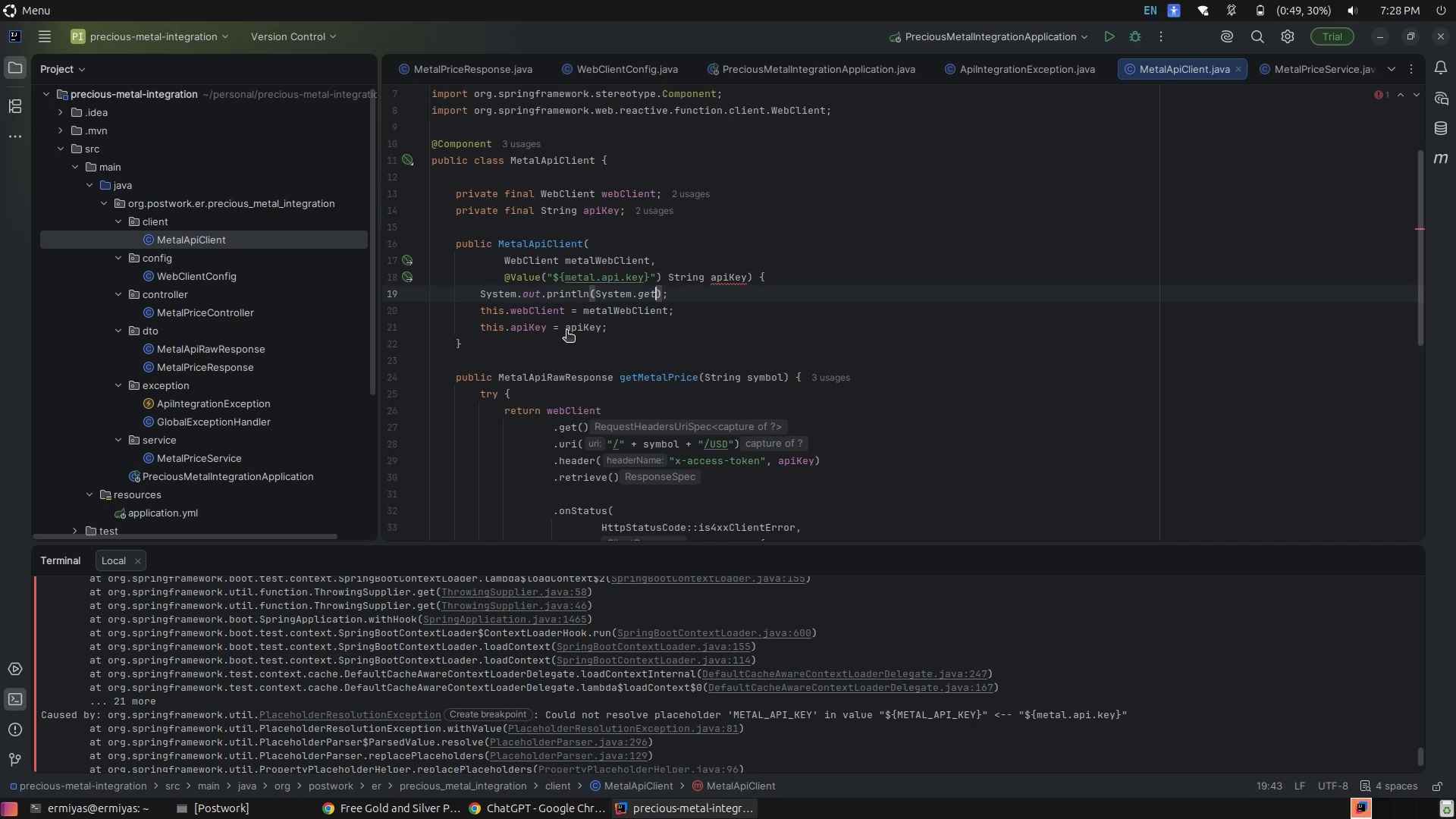 
key(Control+Z)
 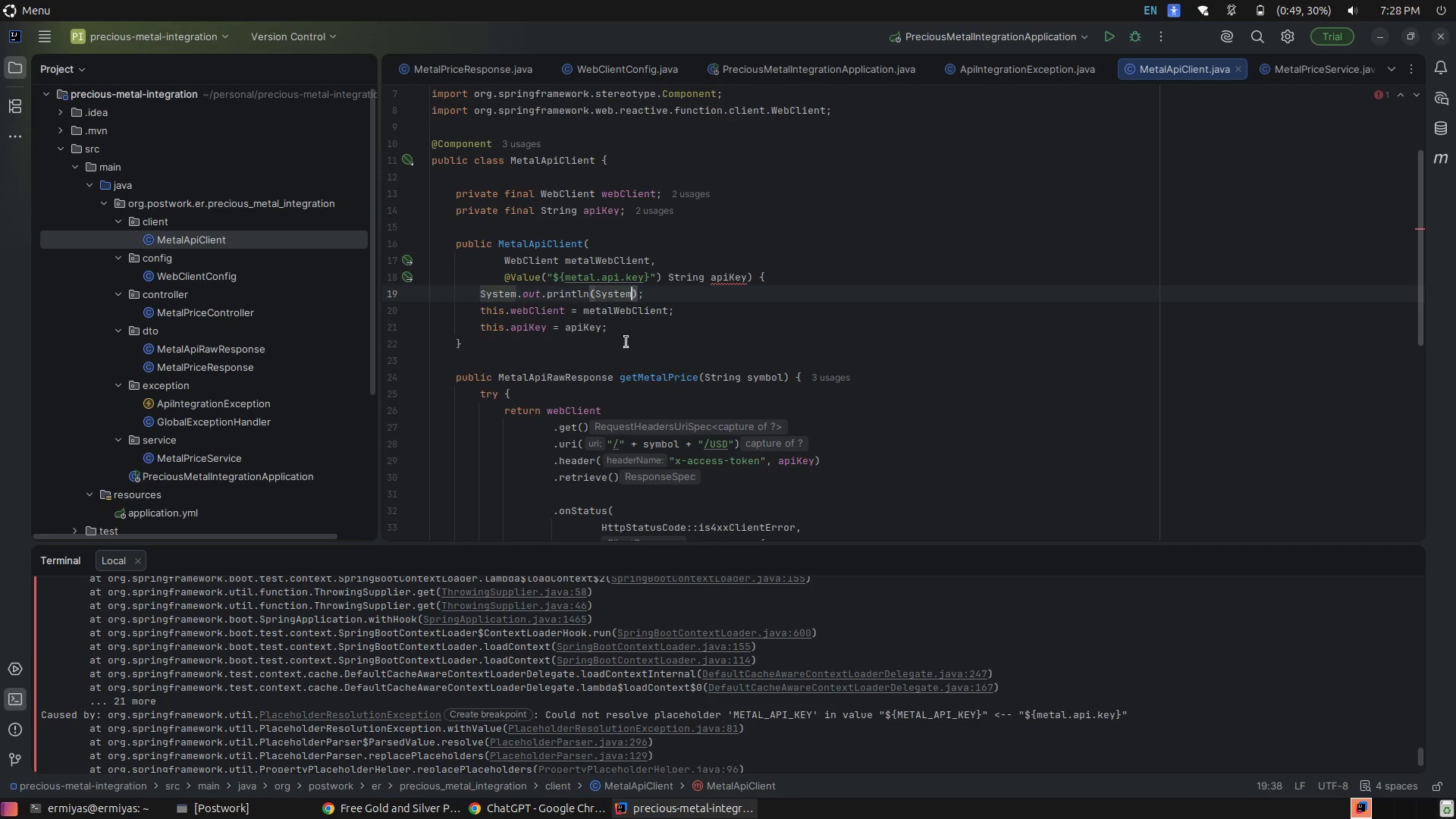 
key(Control+Z)
 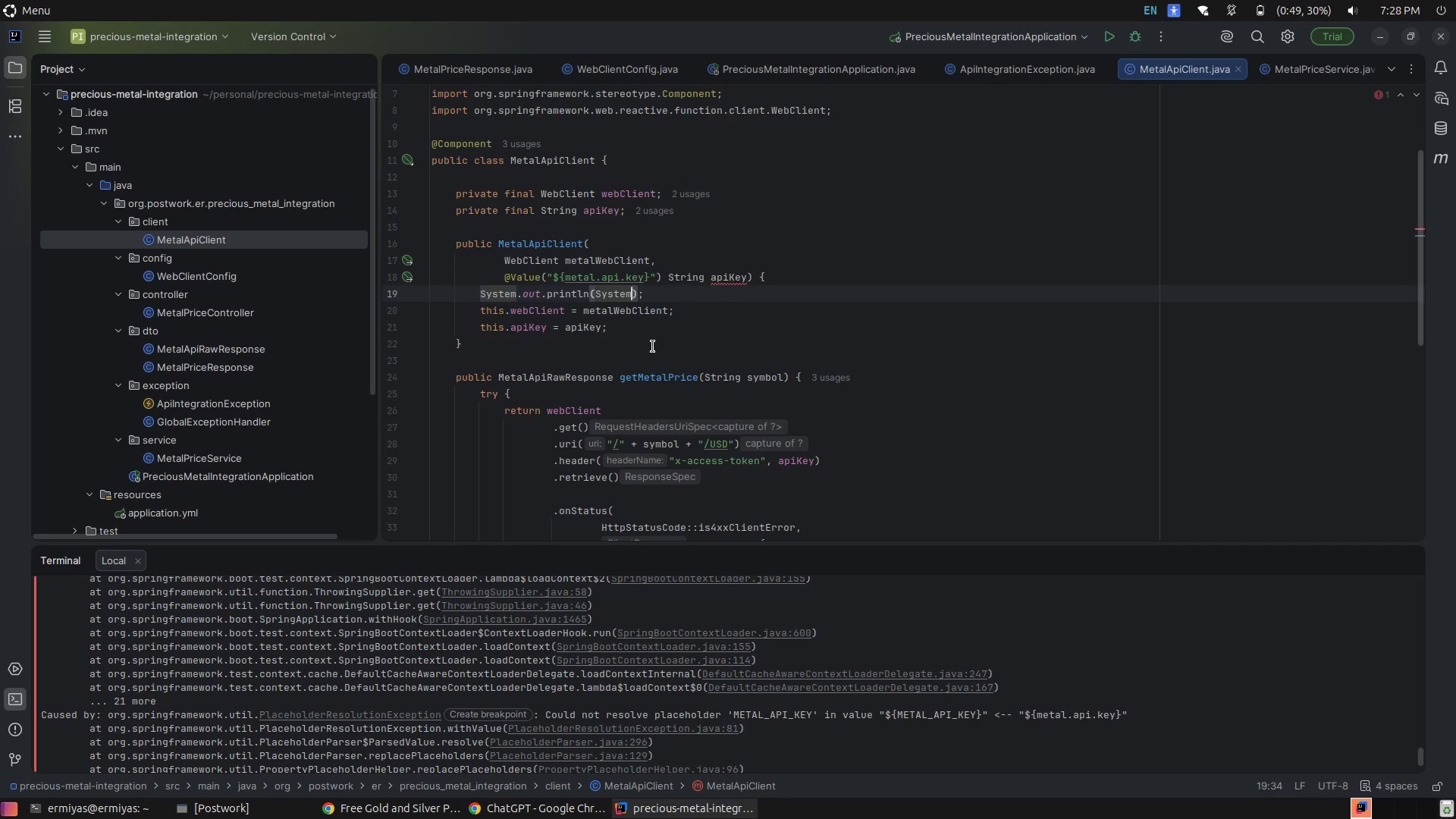 
key(Control+Z)
 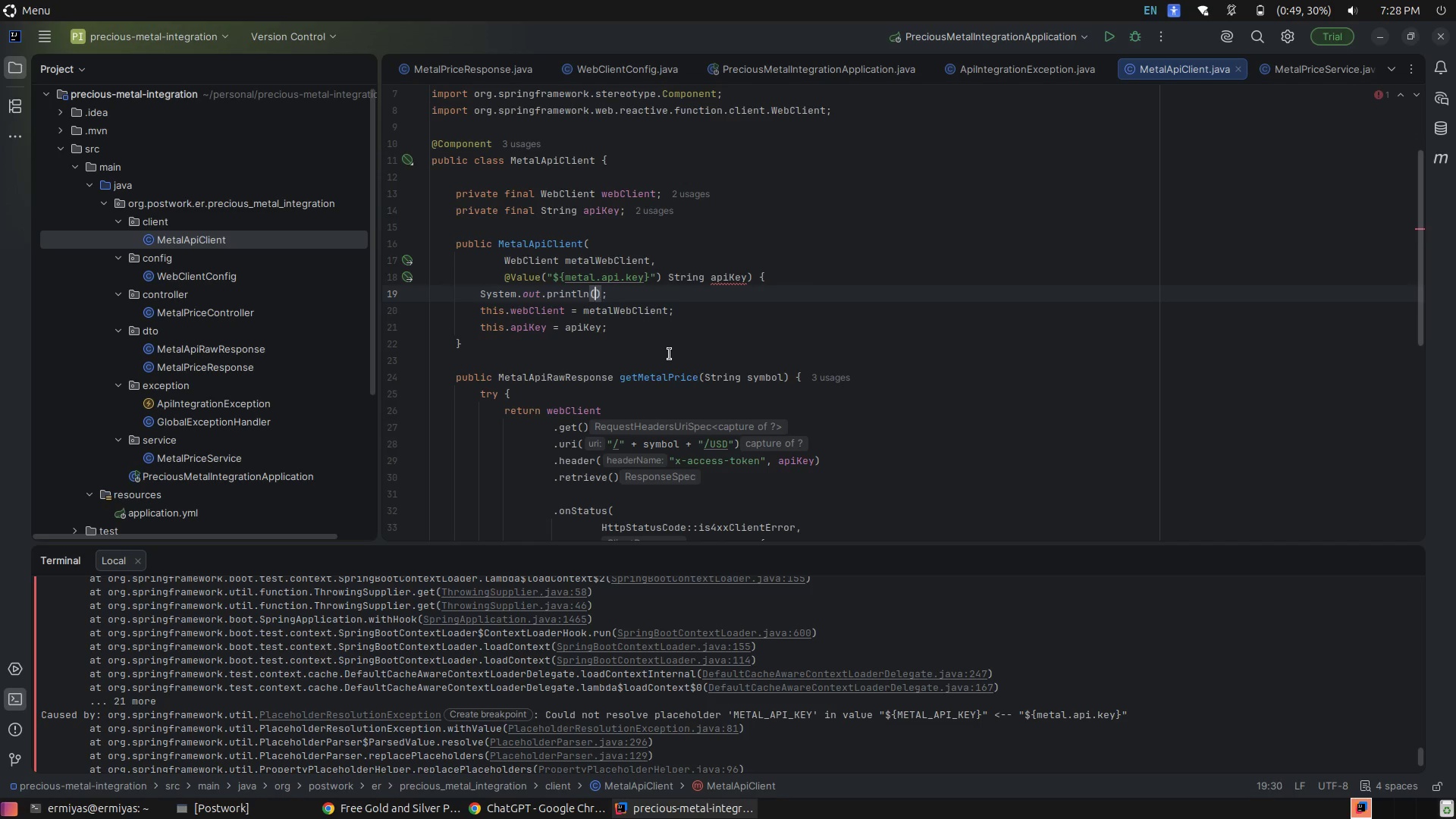 
key(Control+Z)
 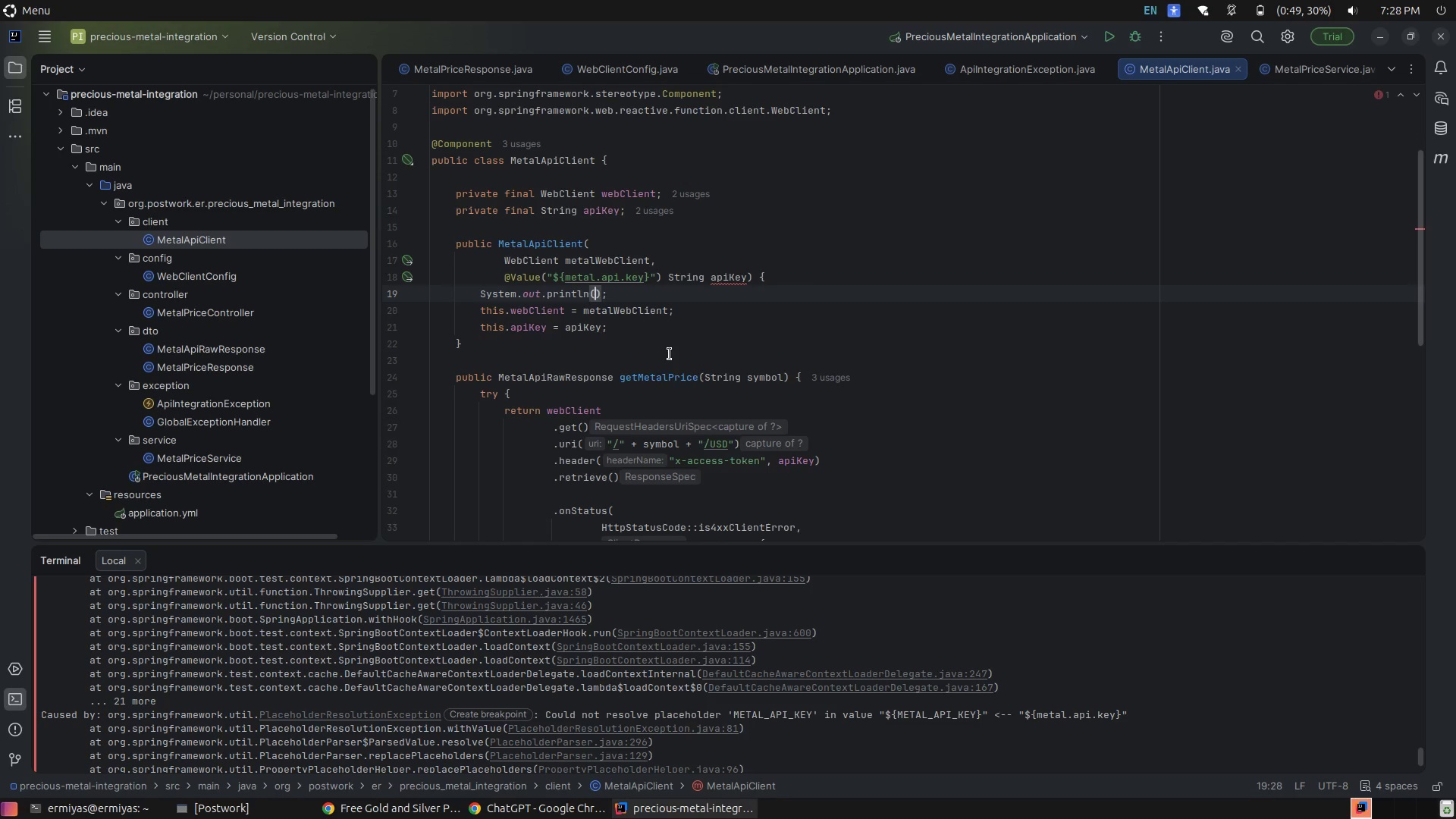 
key(Control+Z)
 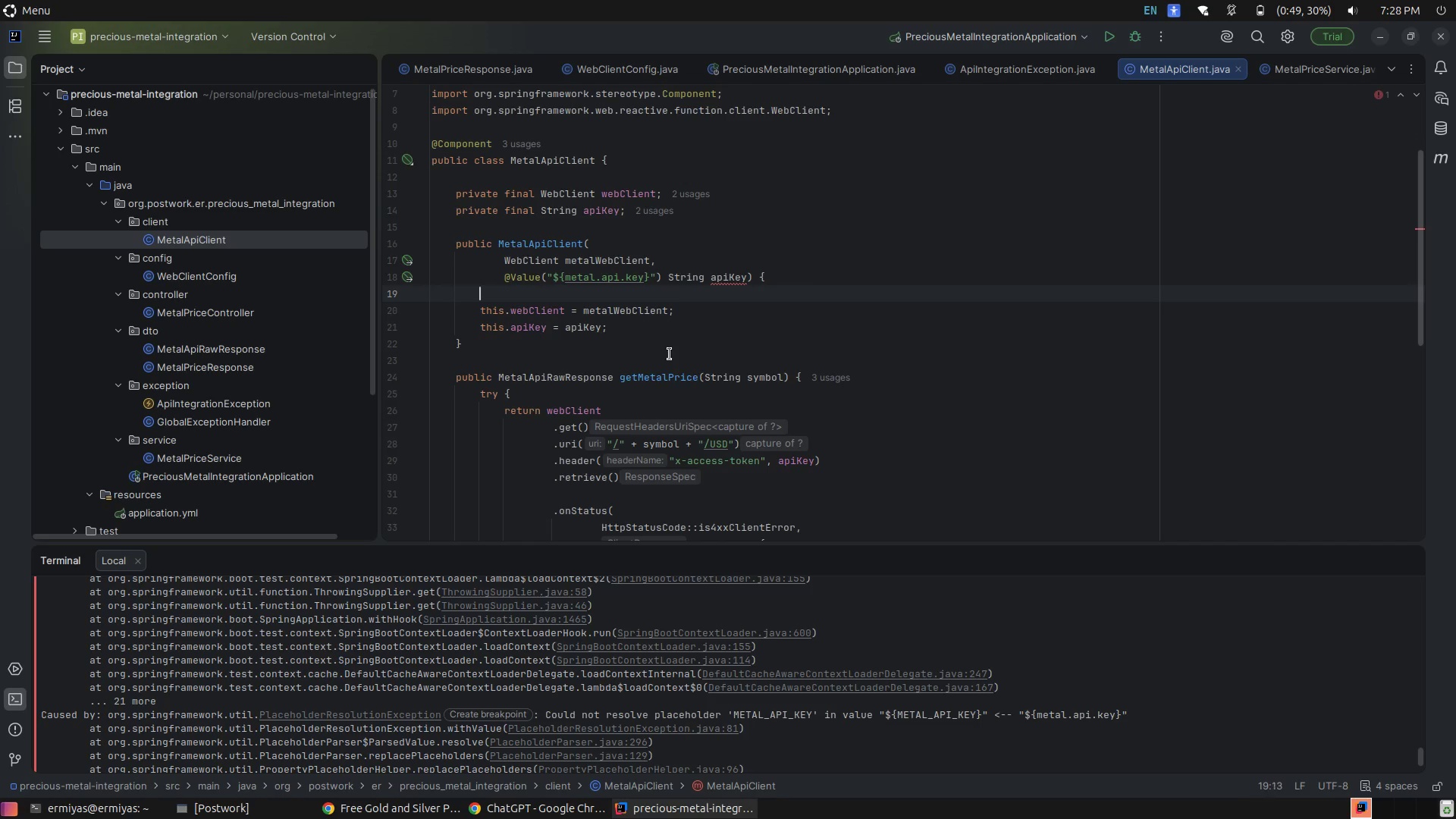 
key(Control+Z)
 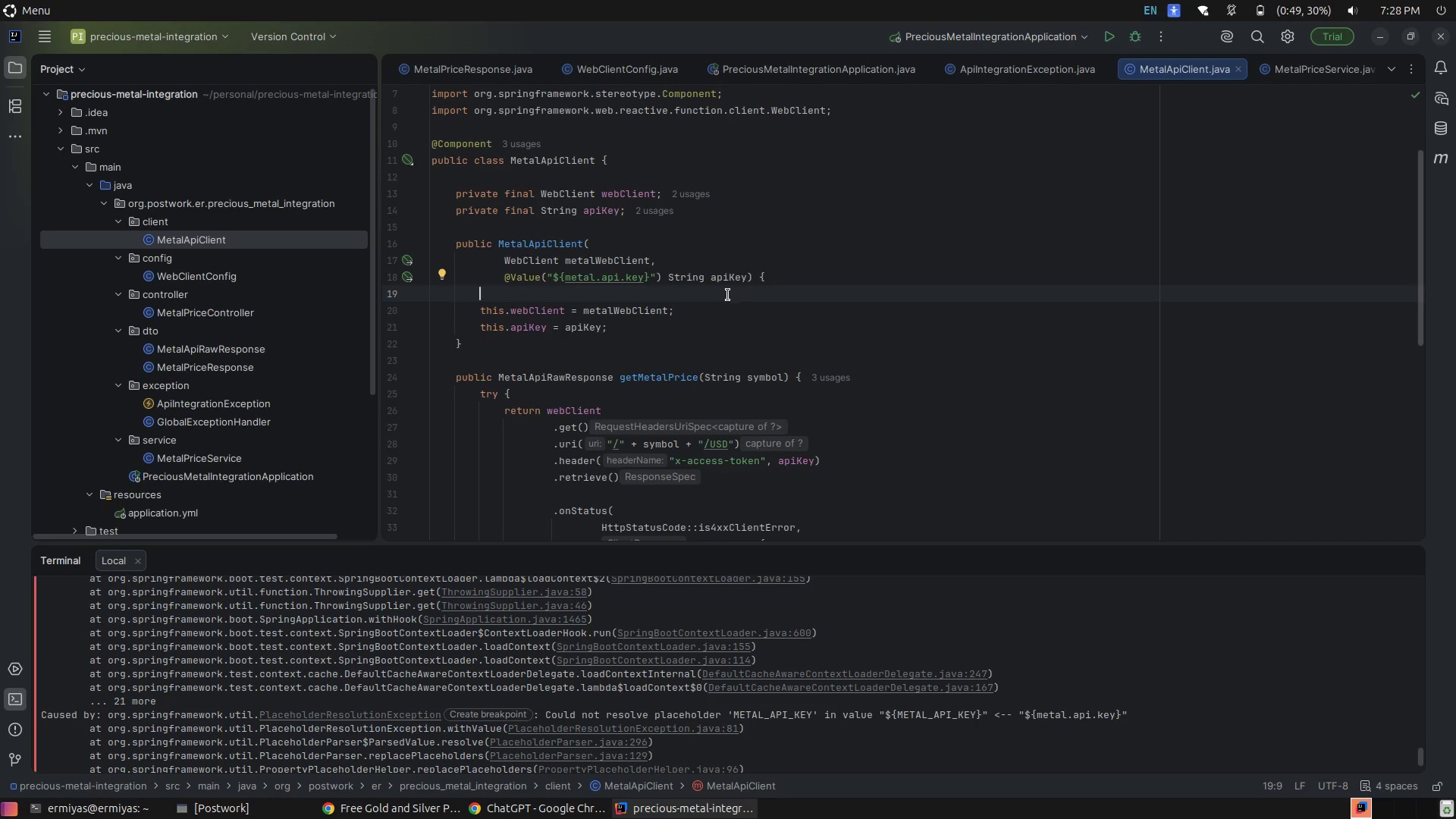 
left_click([727, 275])
 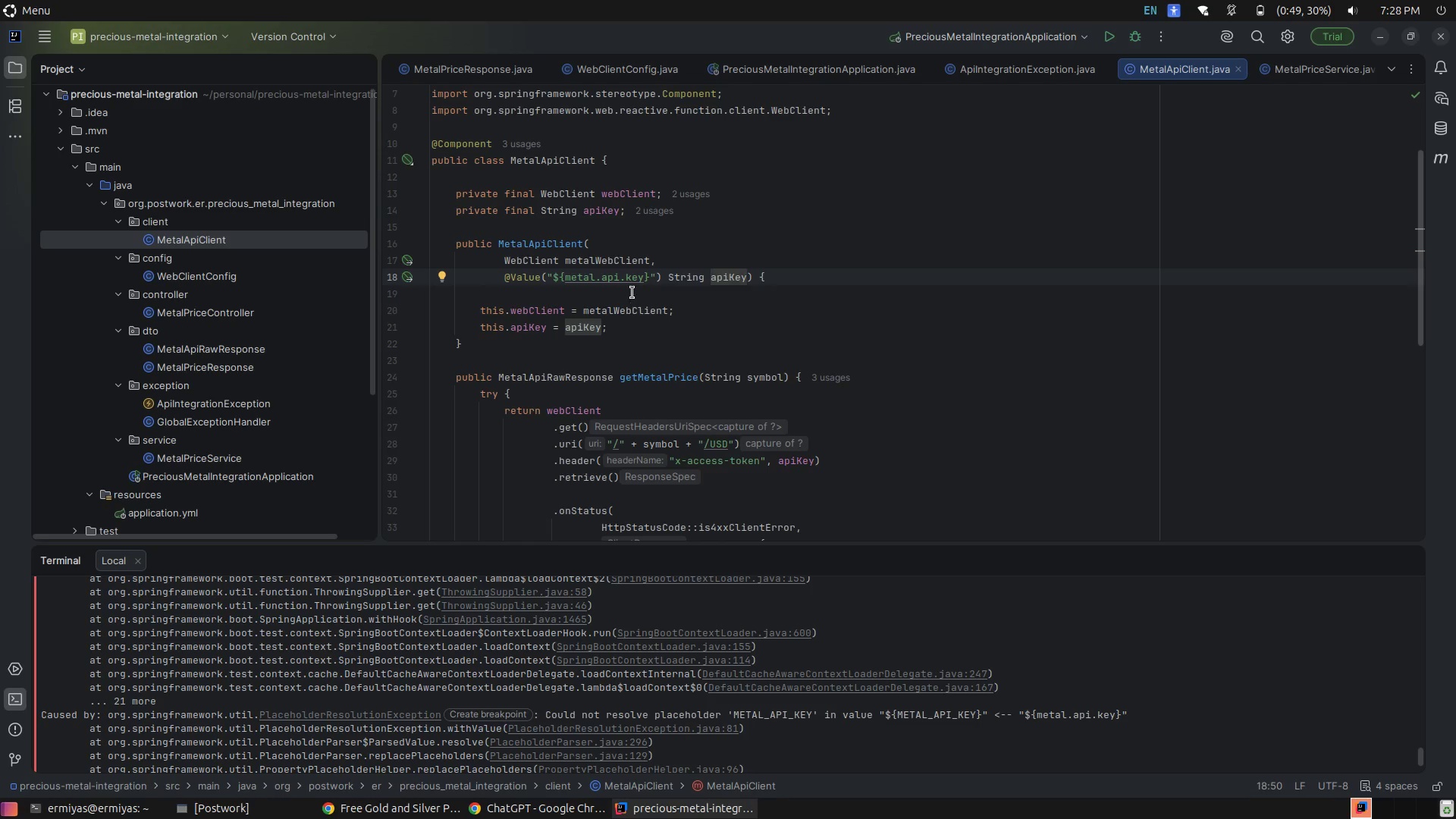 
left_click([617, 244])
 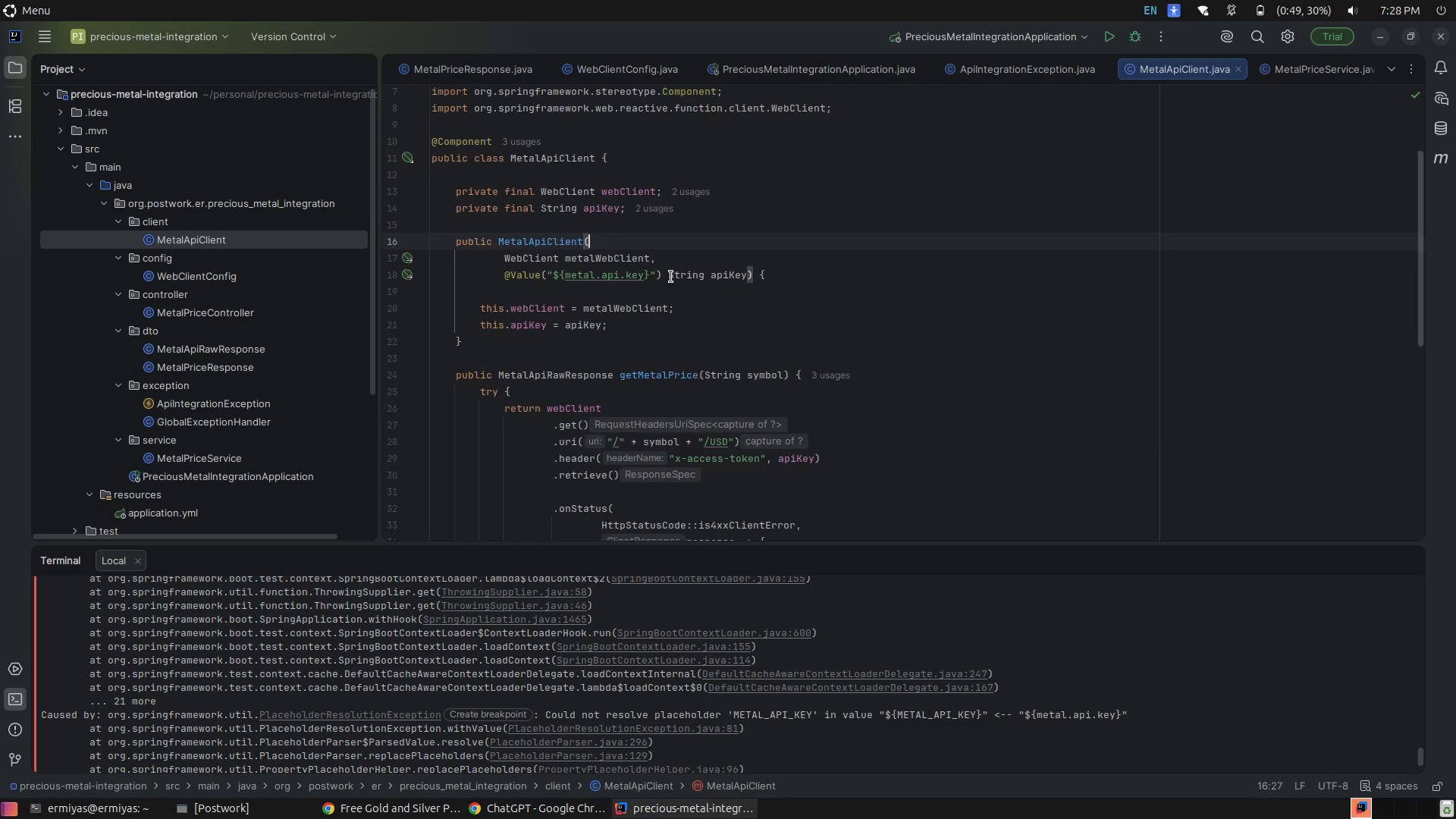 
scroll: coordinate [672, 278], scroll_direction: down, amount: 4.0
 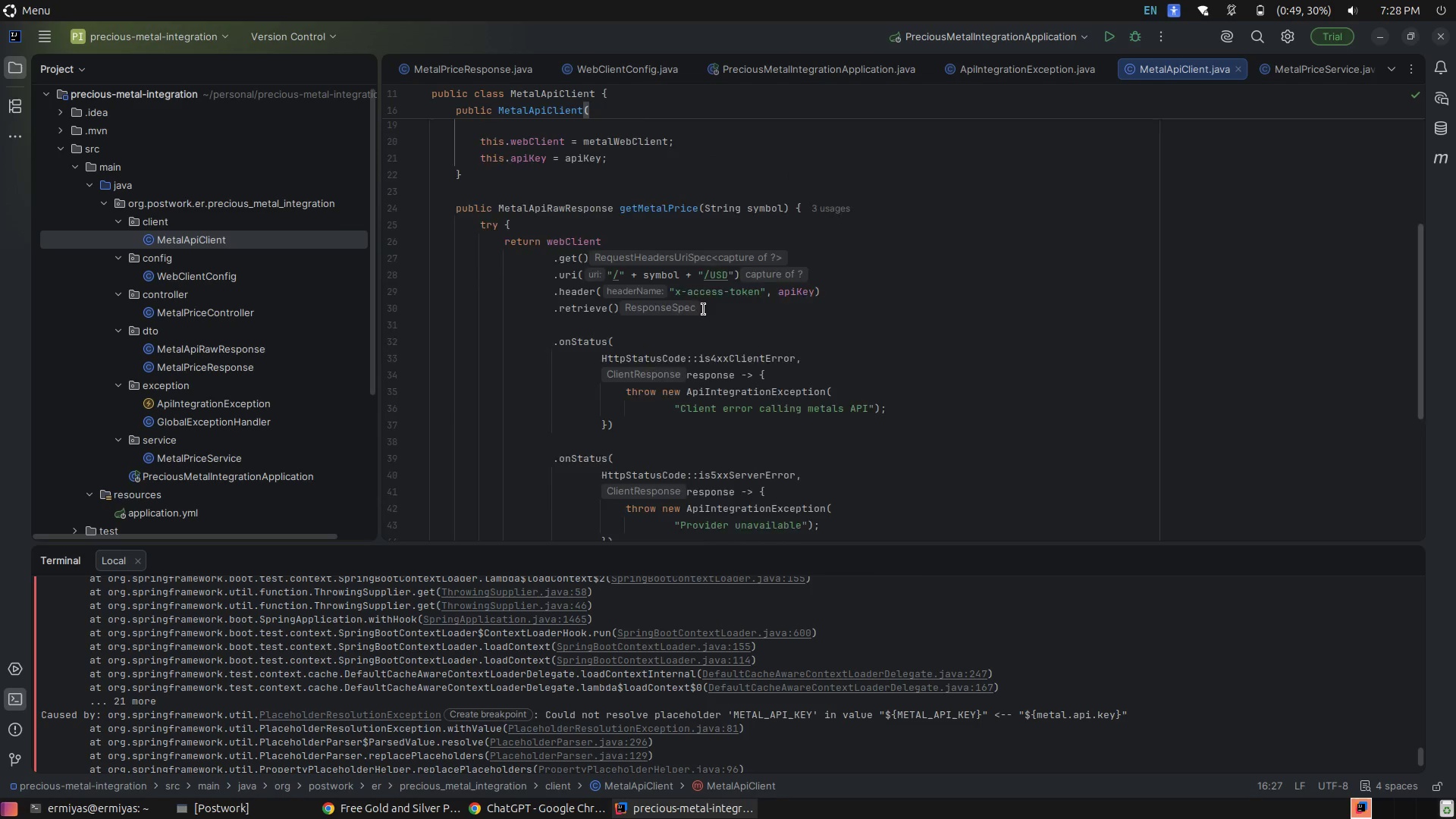 
scroll: coordinate [704, 309], scroll_direction: up, amount: 3.0
 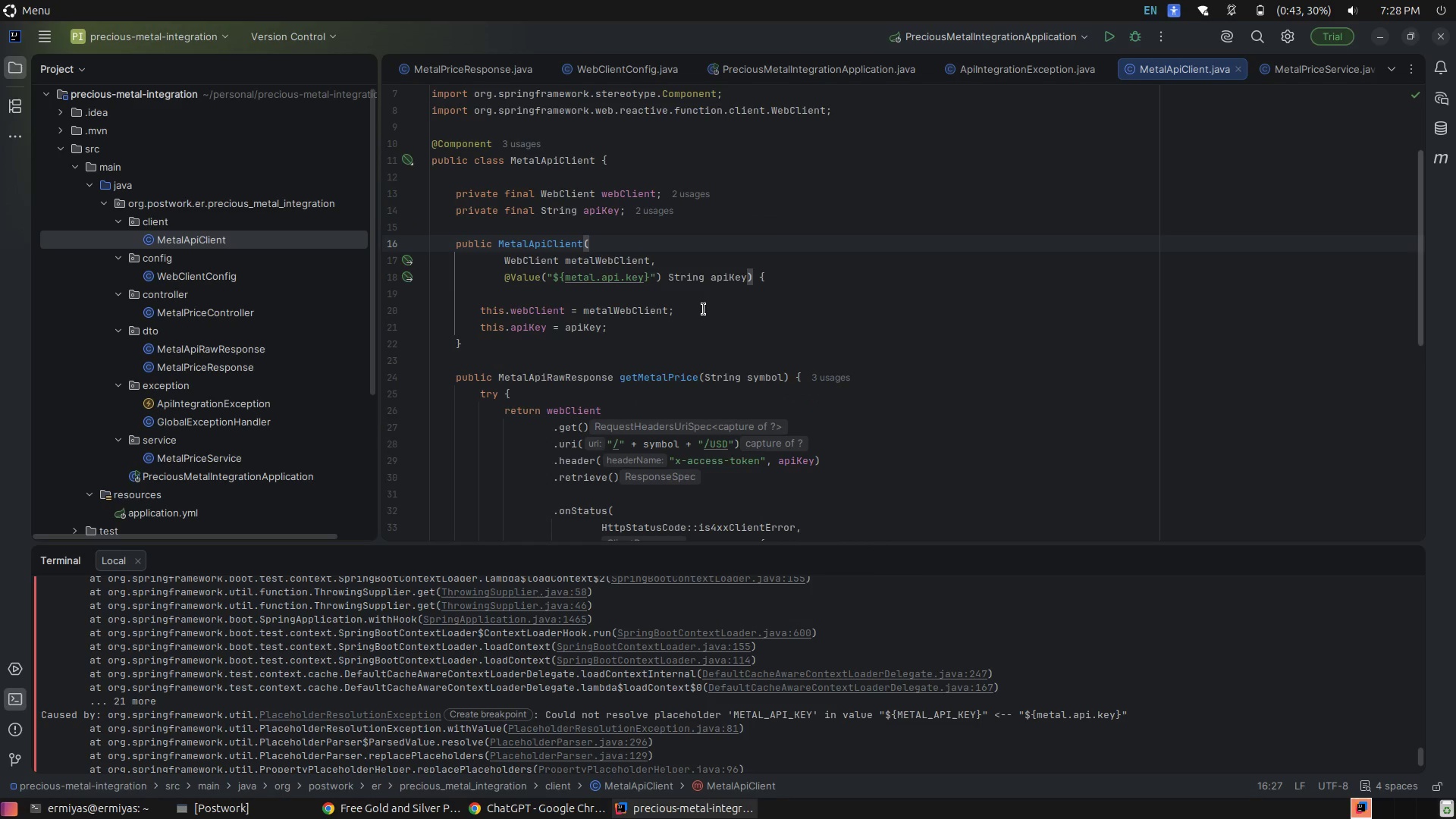 
wait(10.01)
 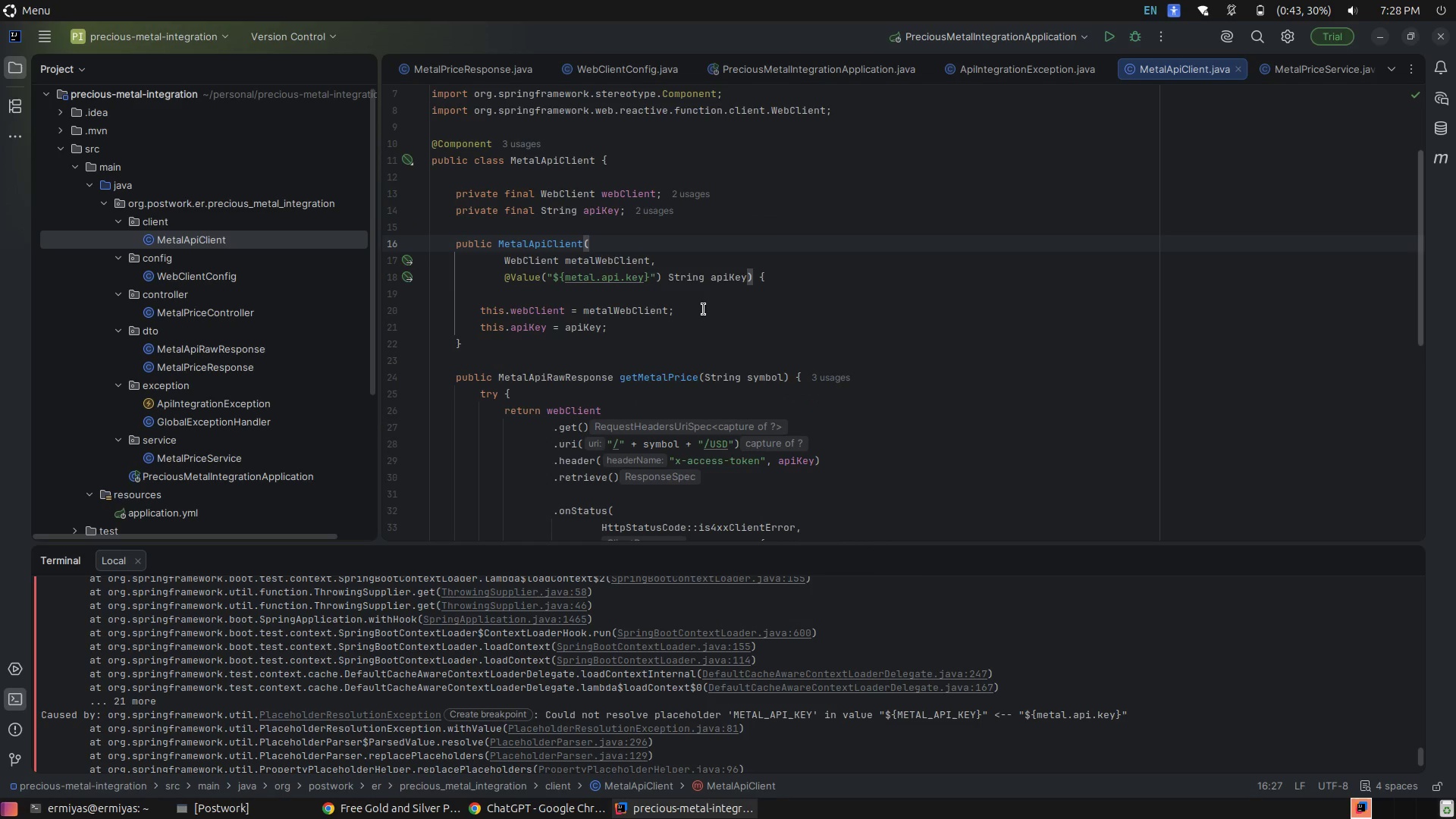 
left_click([827, 70])
 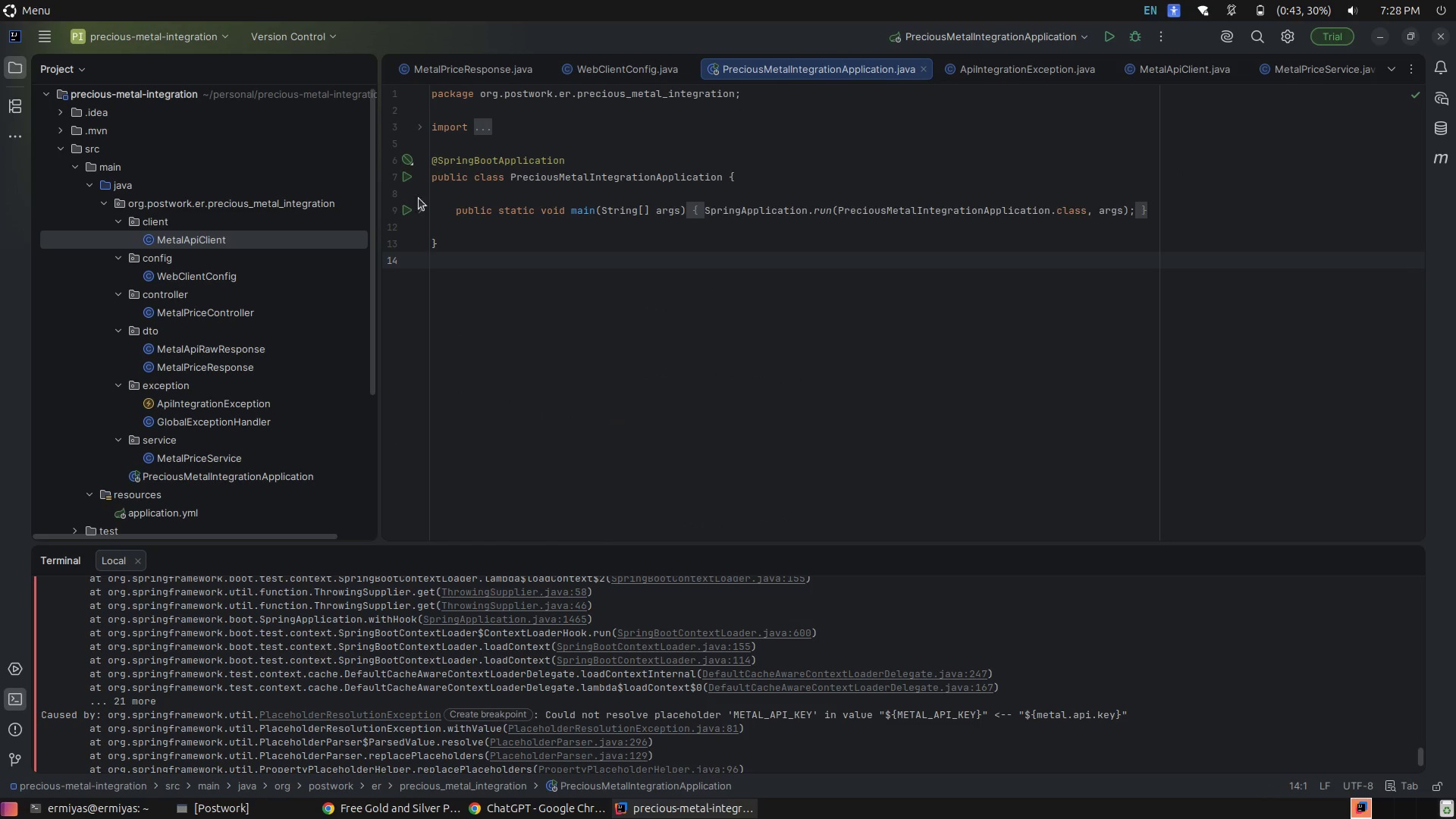 
left_click([428, 215])
 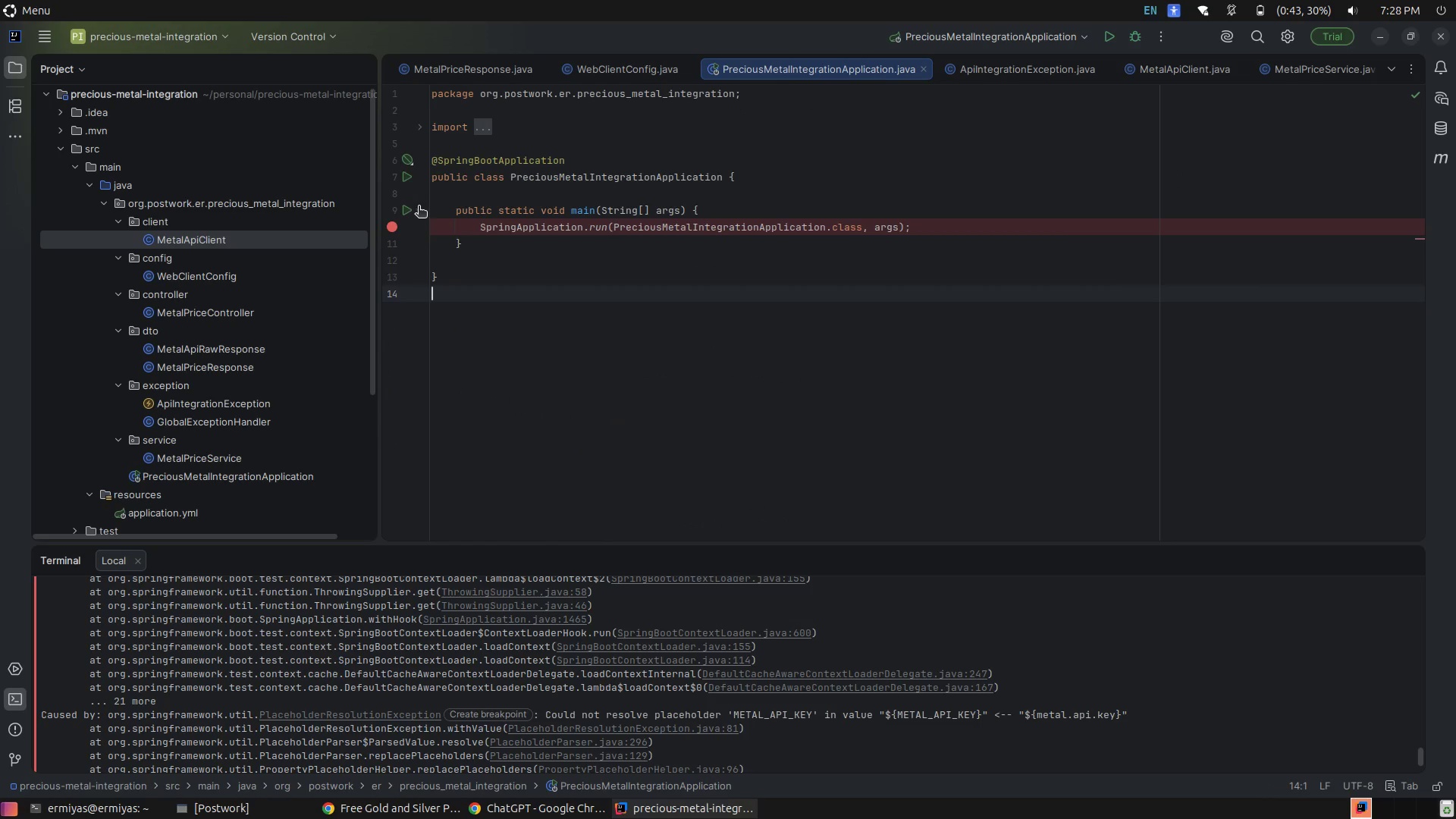 
left_click([419, 207])
 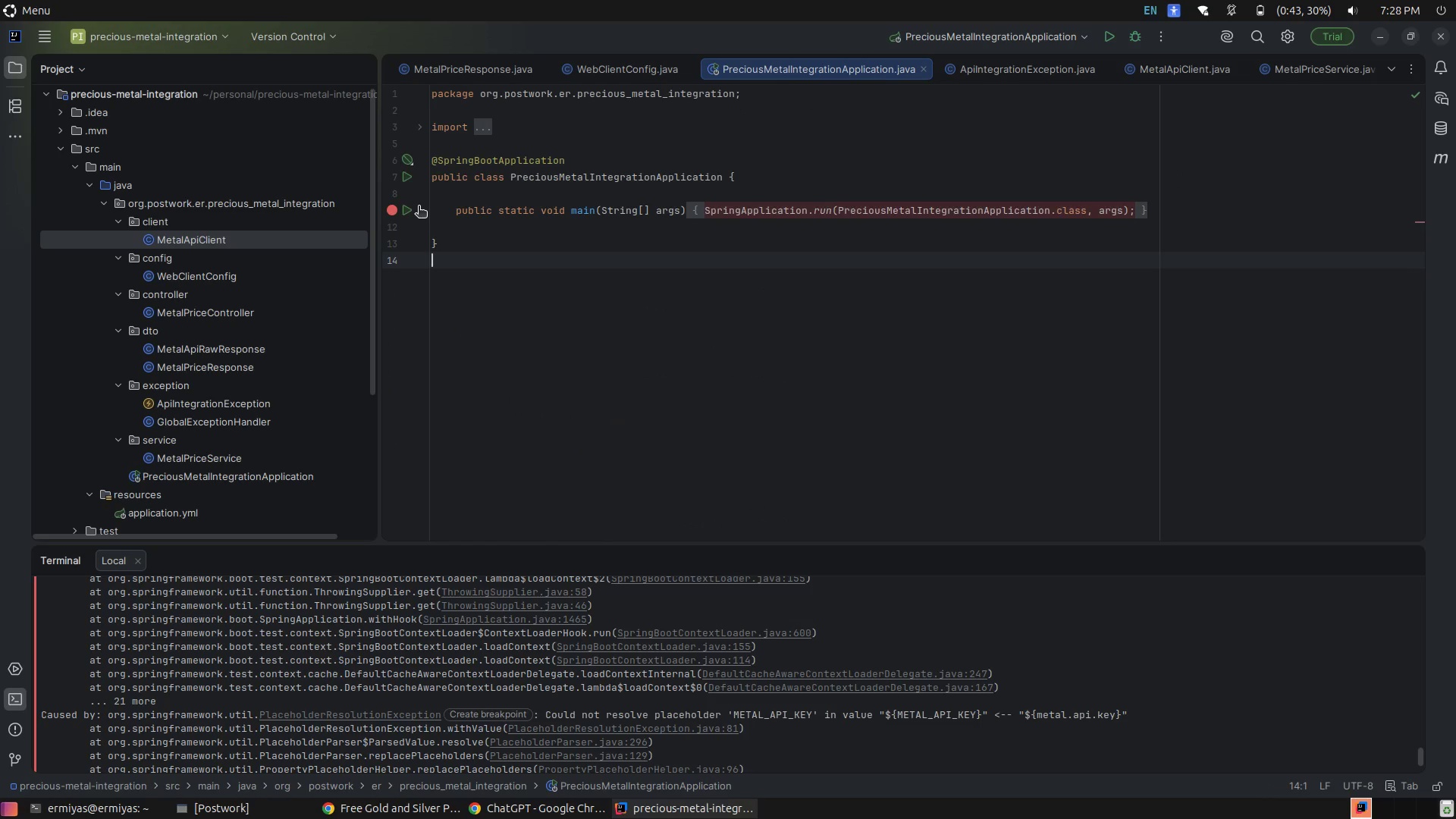 
left_click([419, 207])
 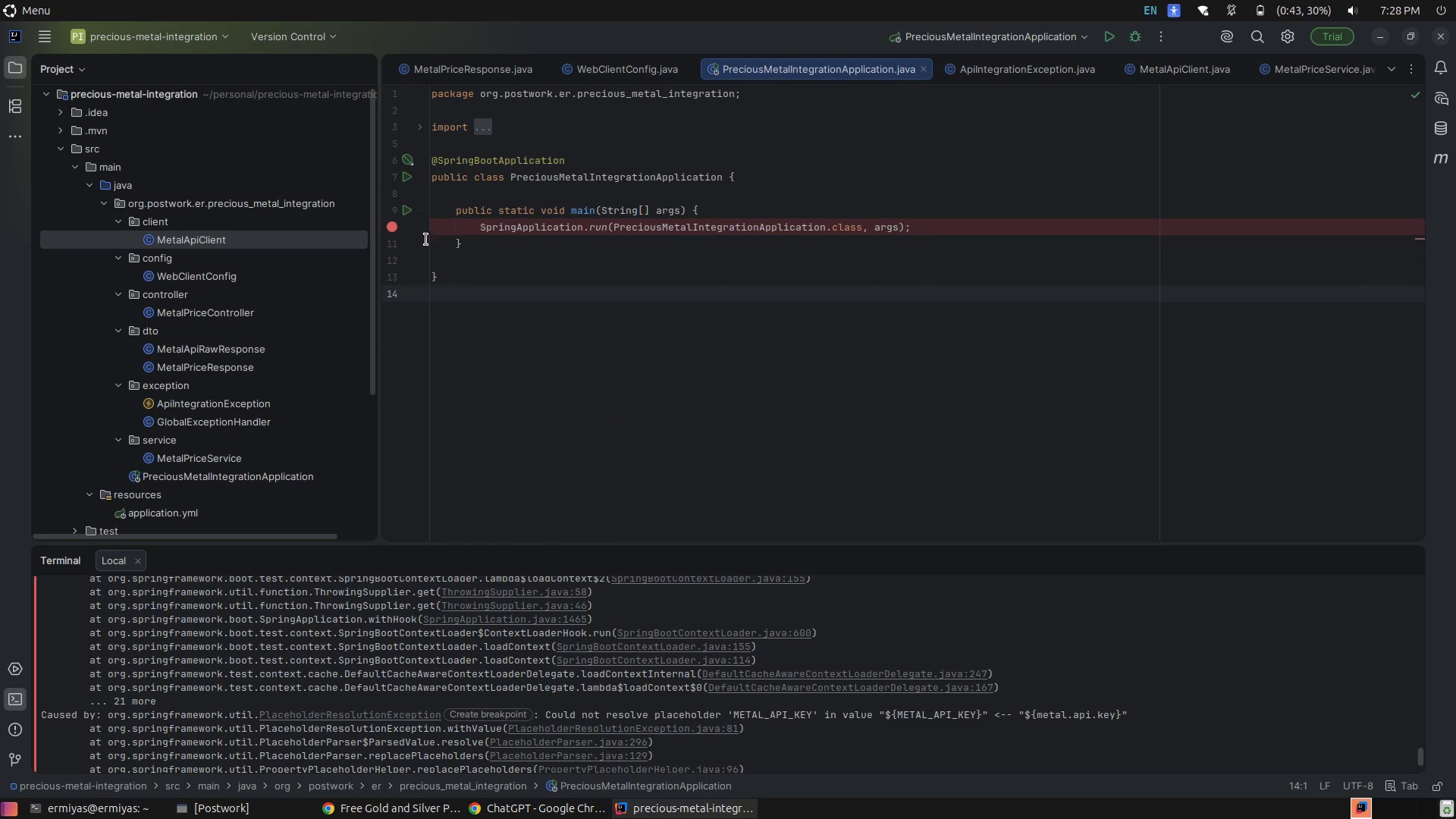 
left_click([396, 224])
 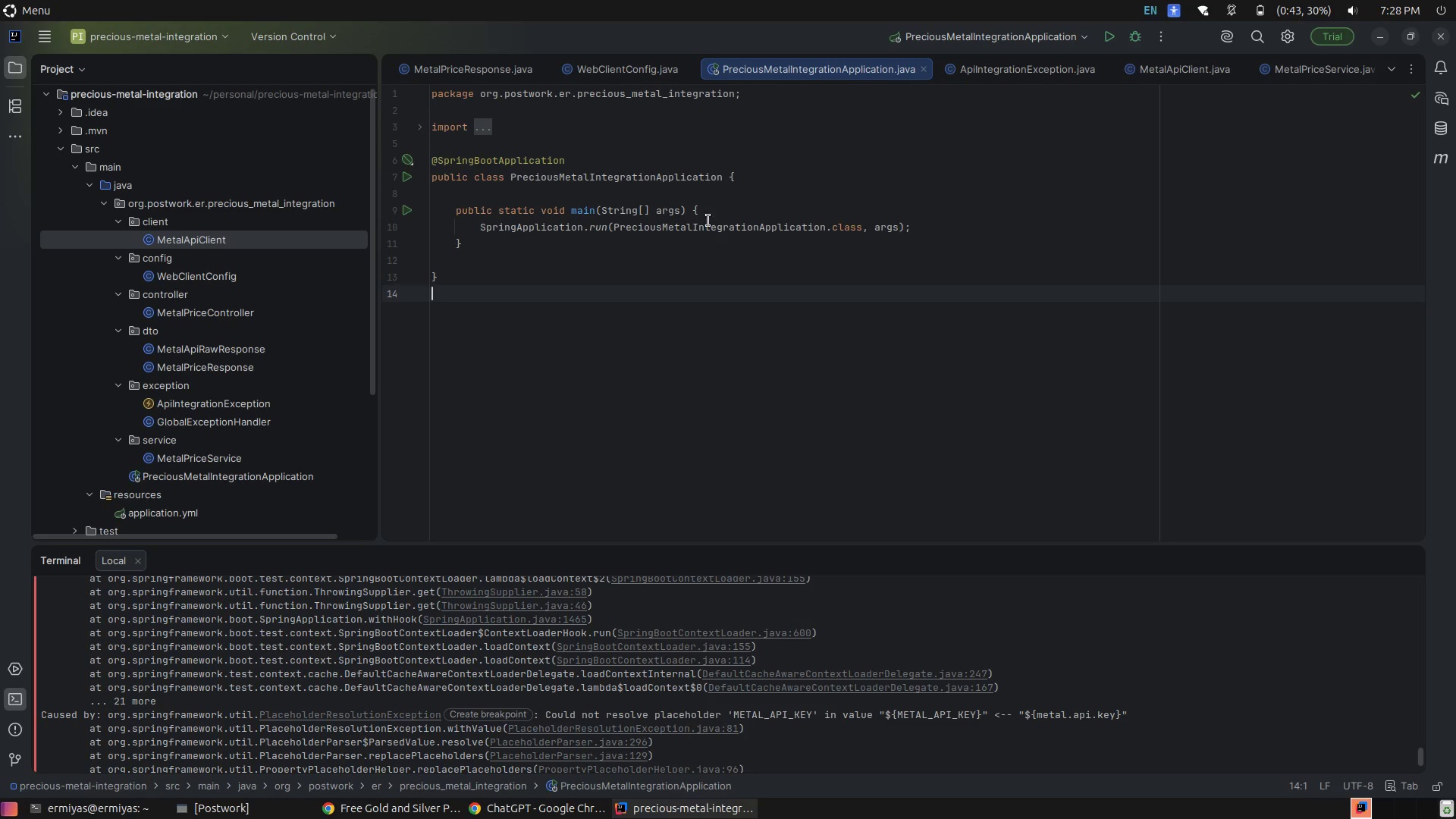 
left_click([738, 214])
 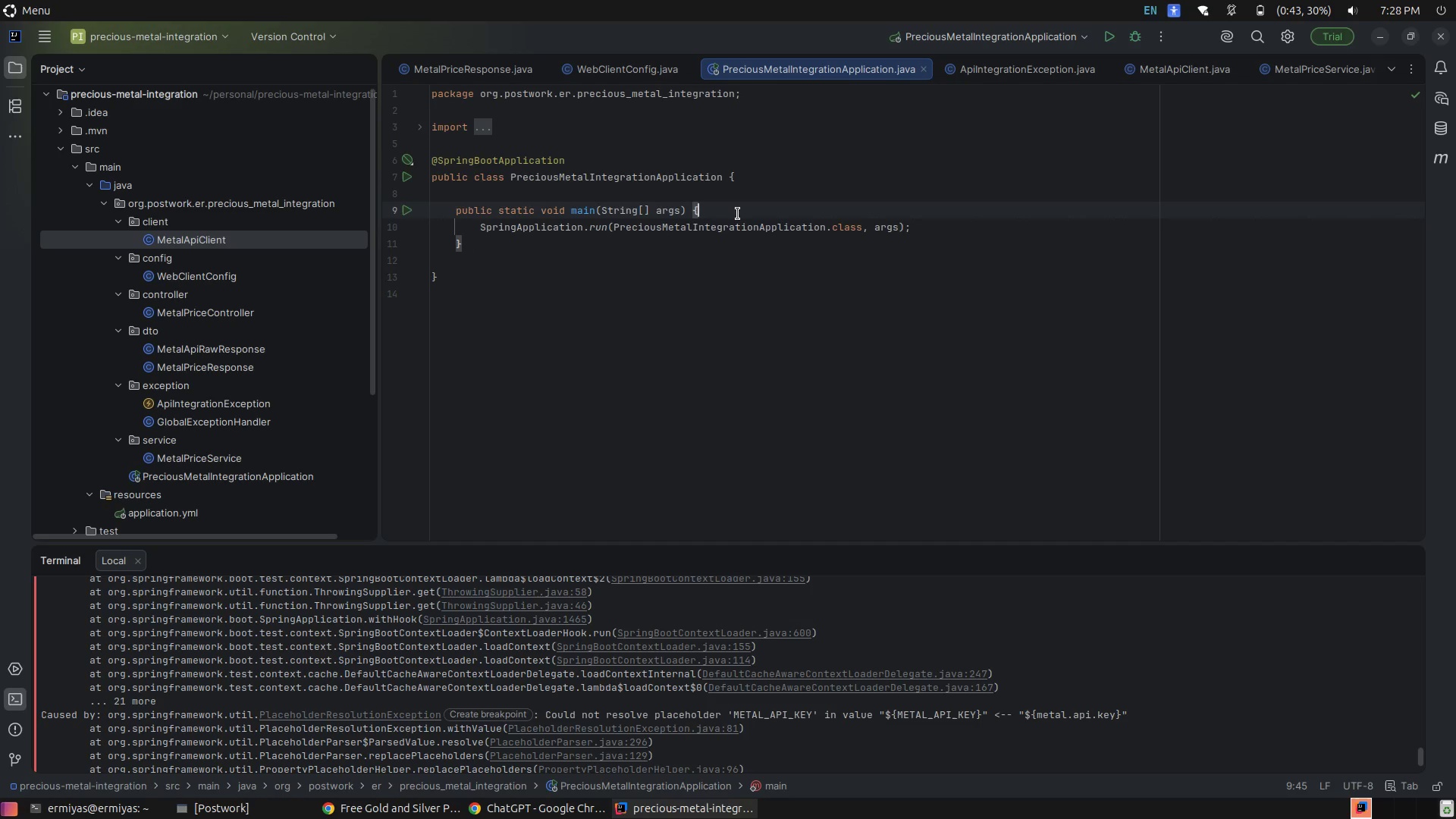 
key(Enter)
 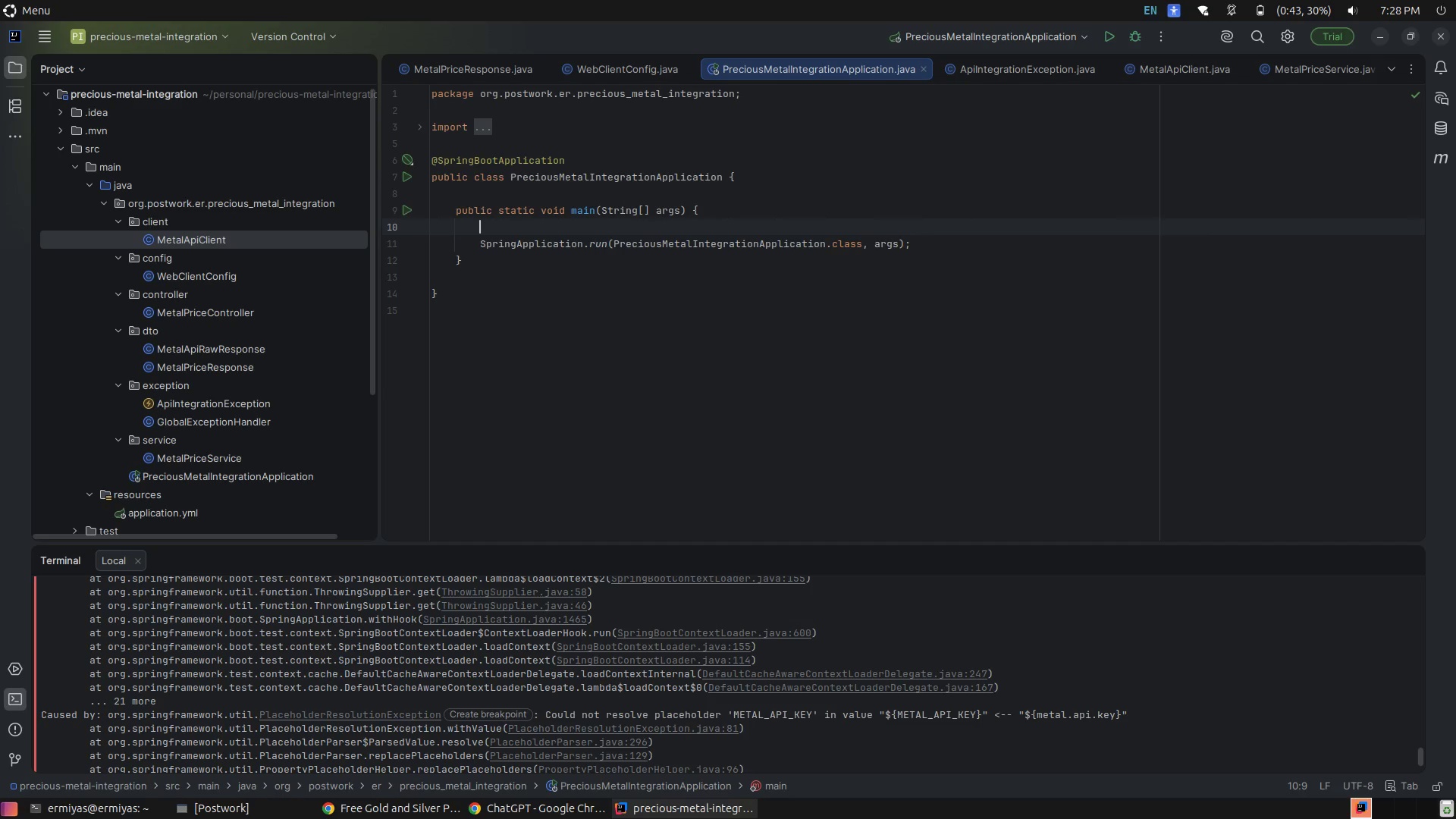 
key(Control+ControlLeft)
 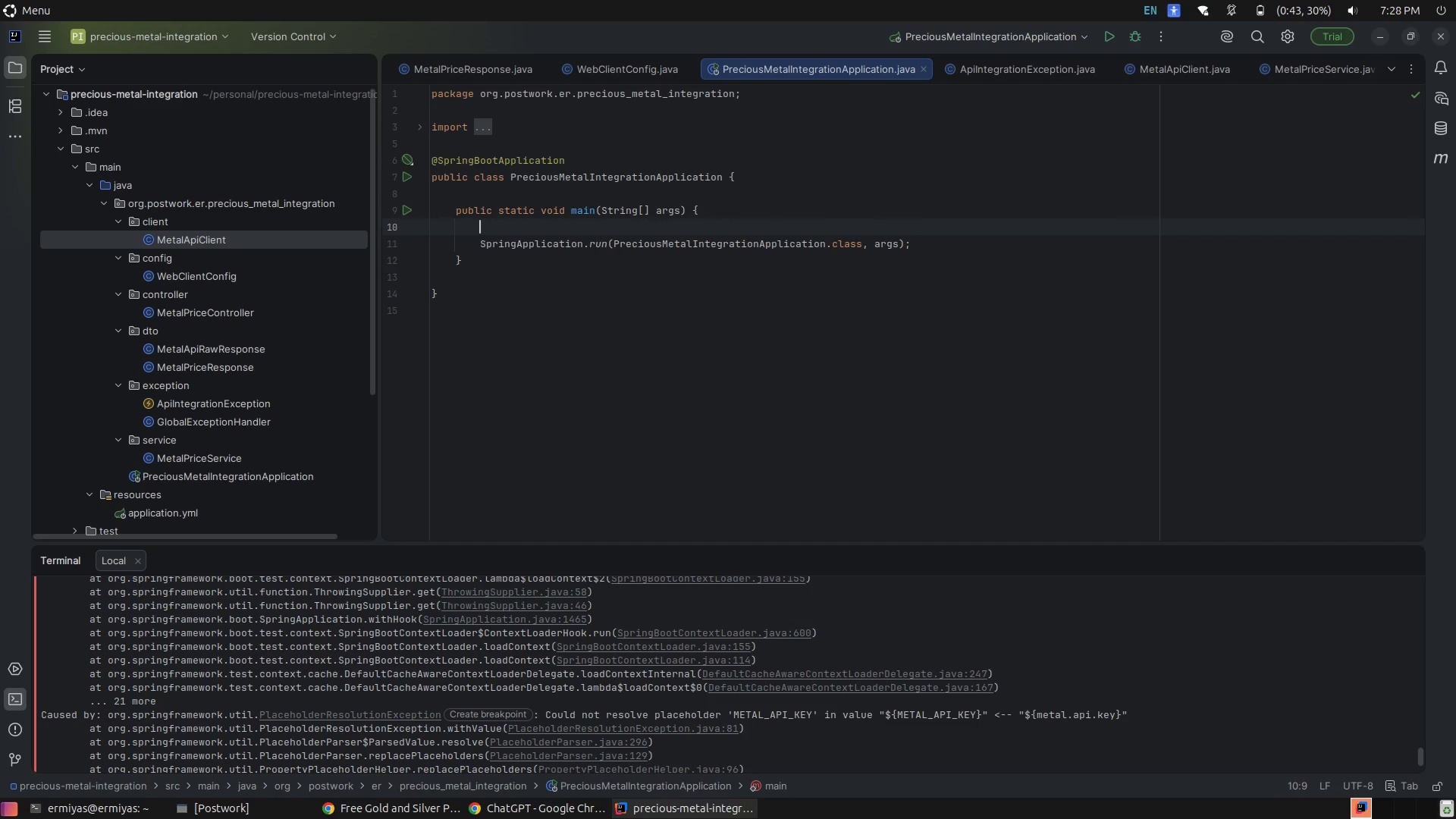 
key(Control+V)
 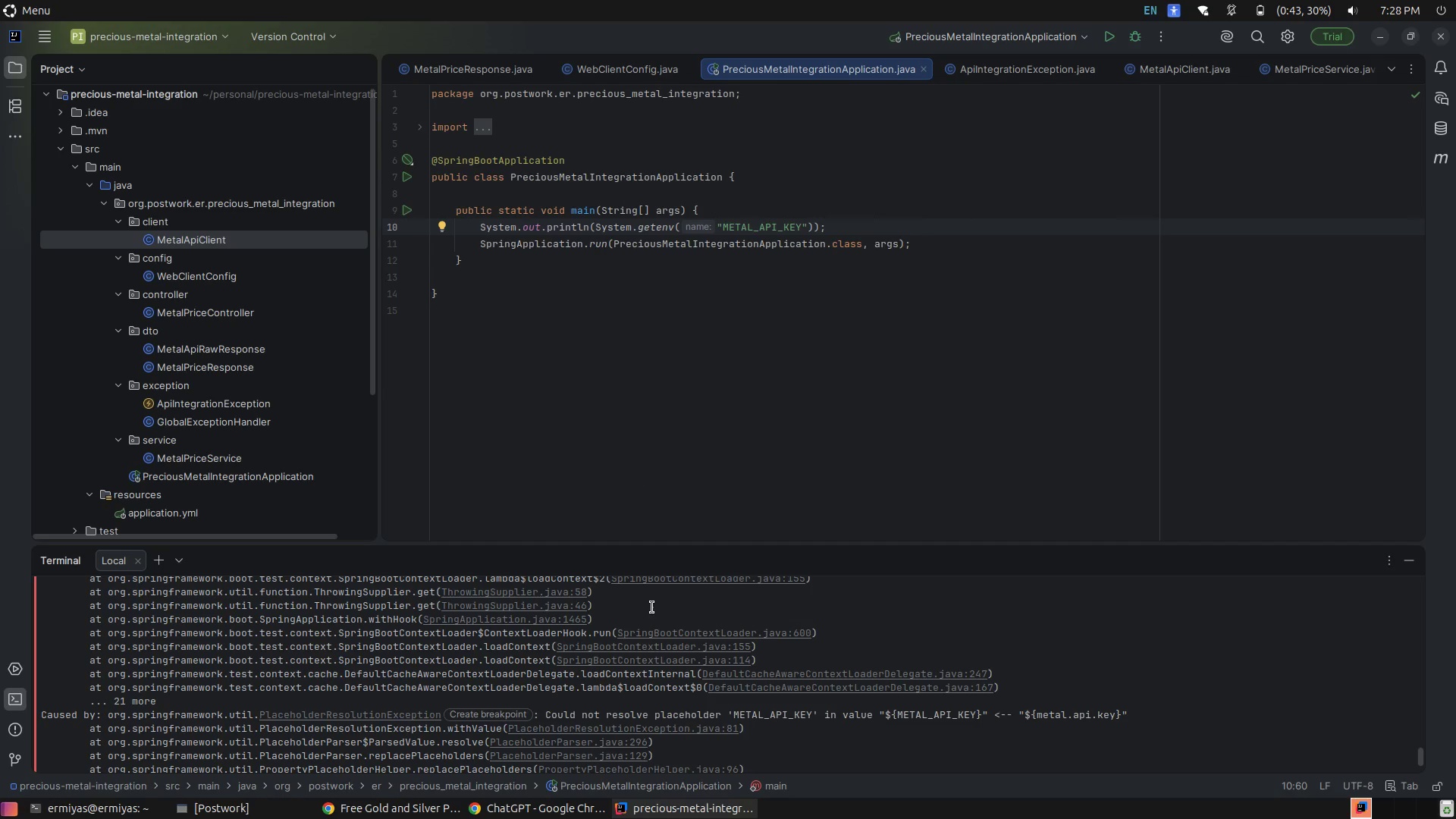 
left_click([885, 648])
 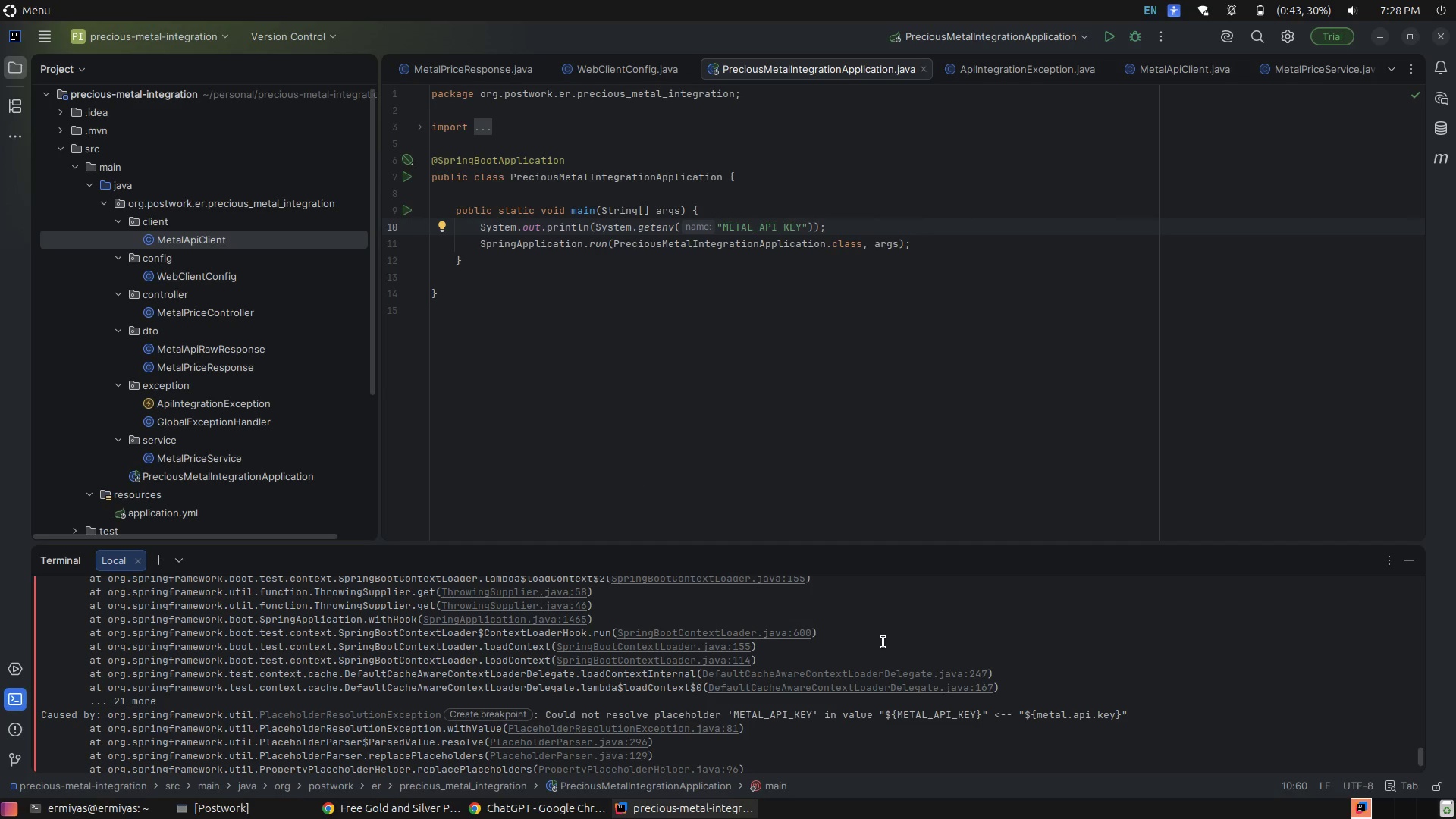 
key(Control+C)
 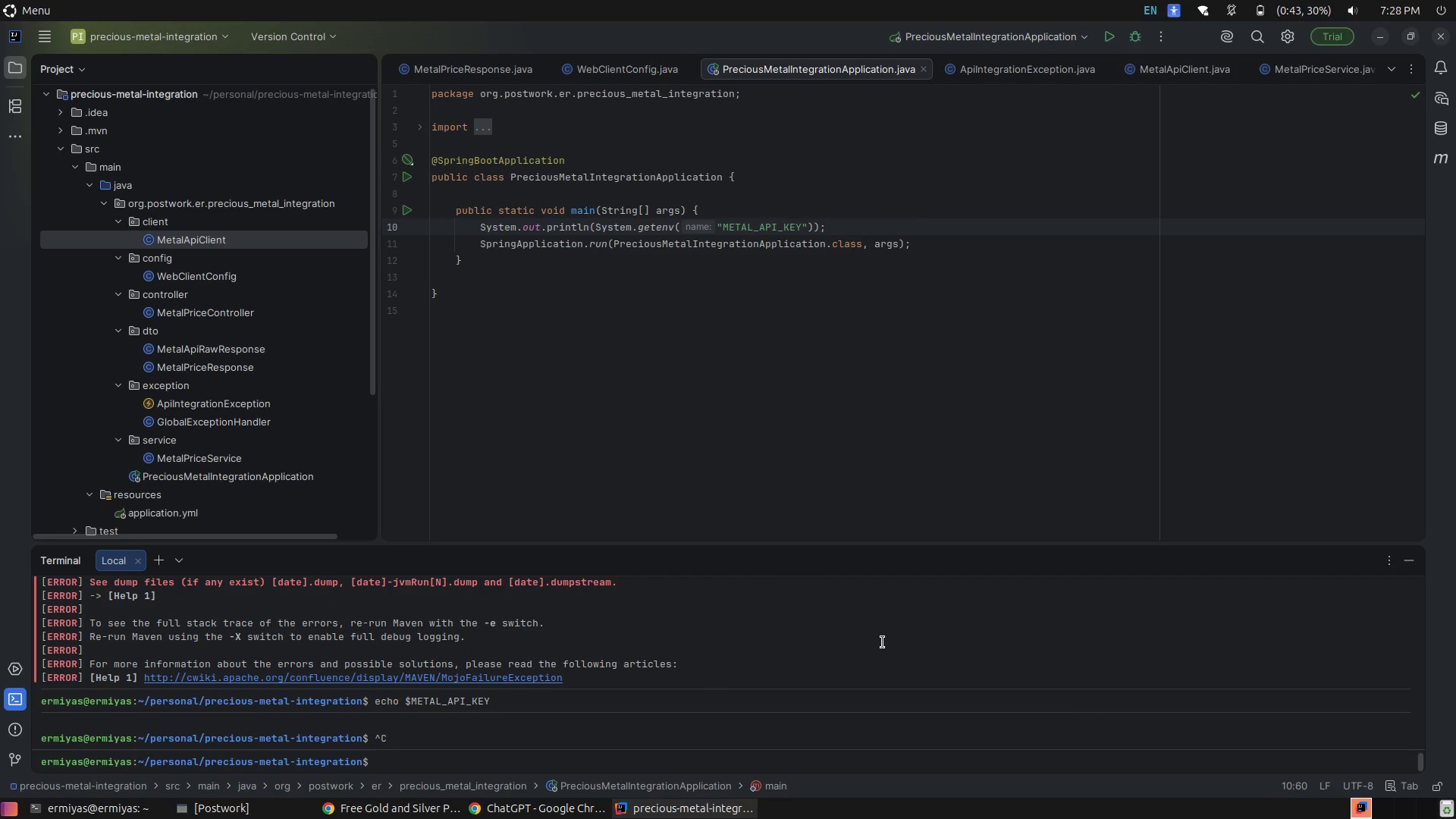 
key(ArrowUp)
 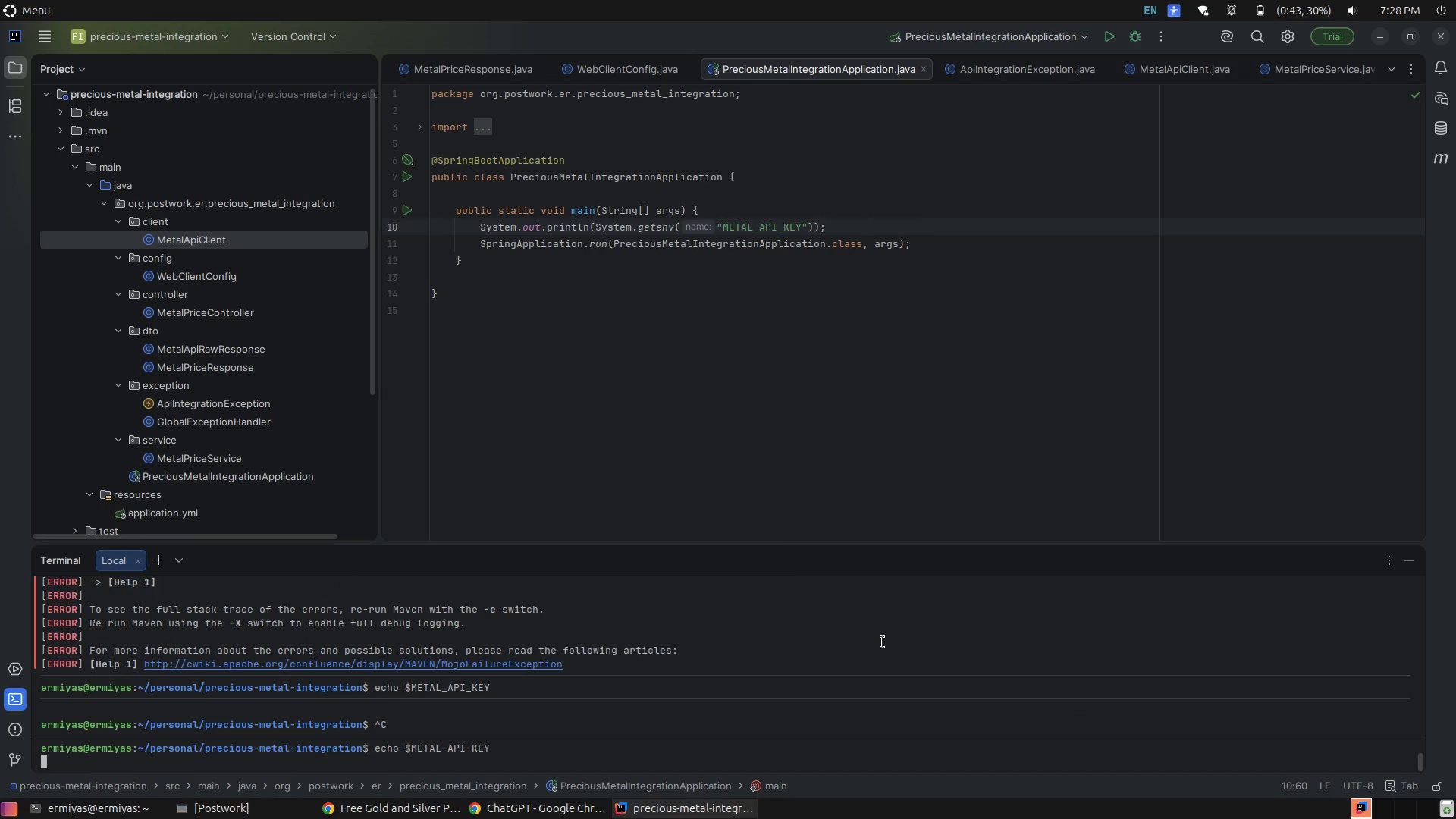 
key(Enter)
 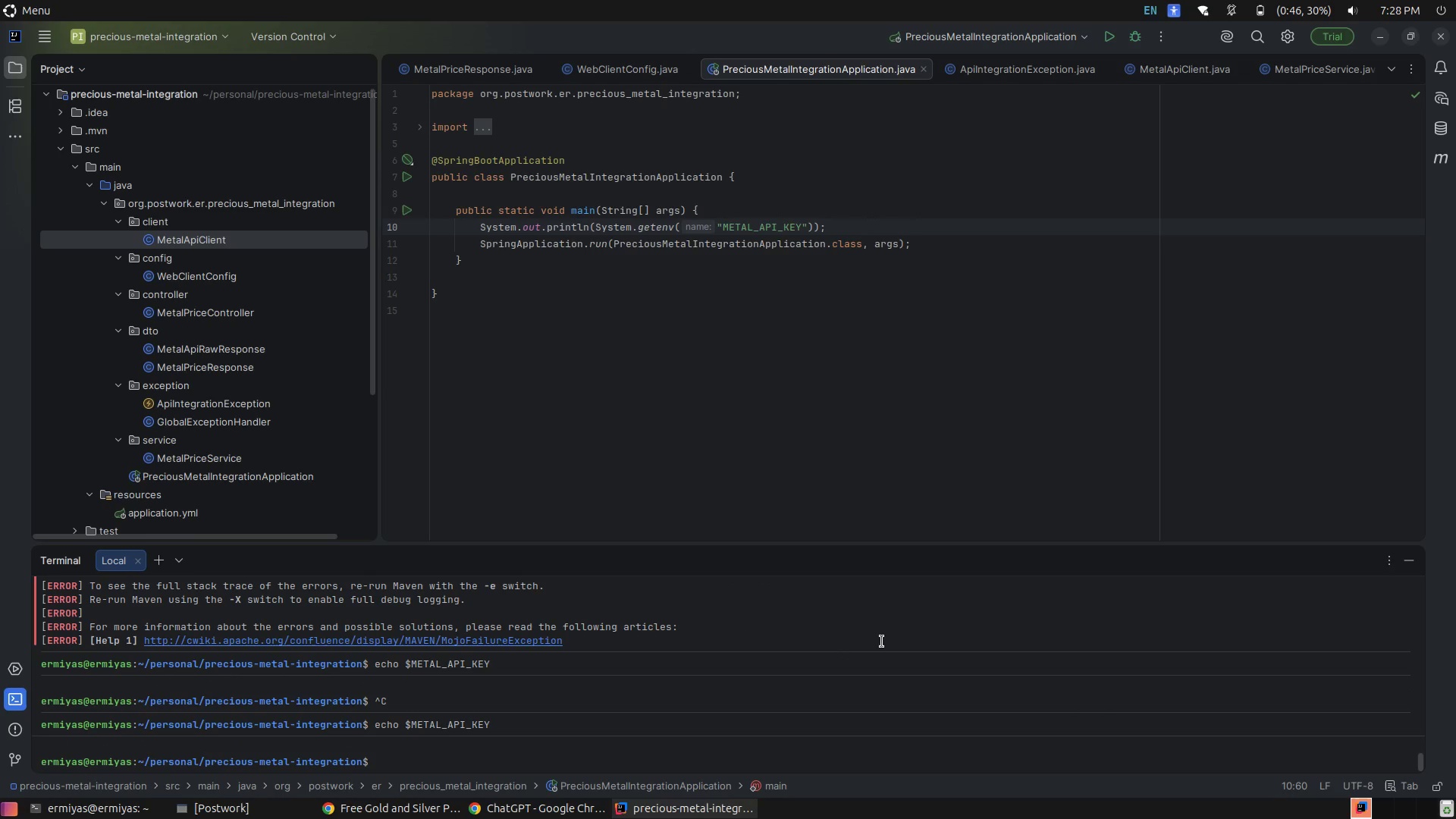 
key(ArrowUp)
 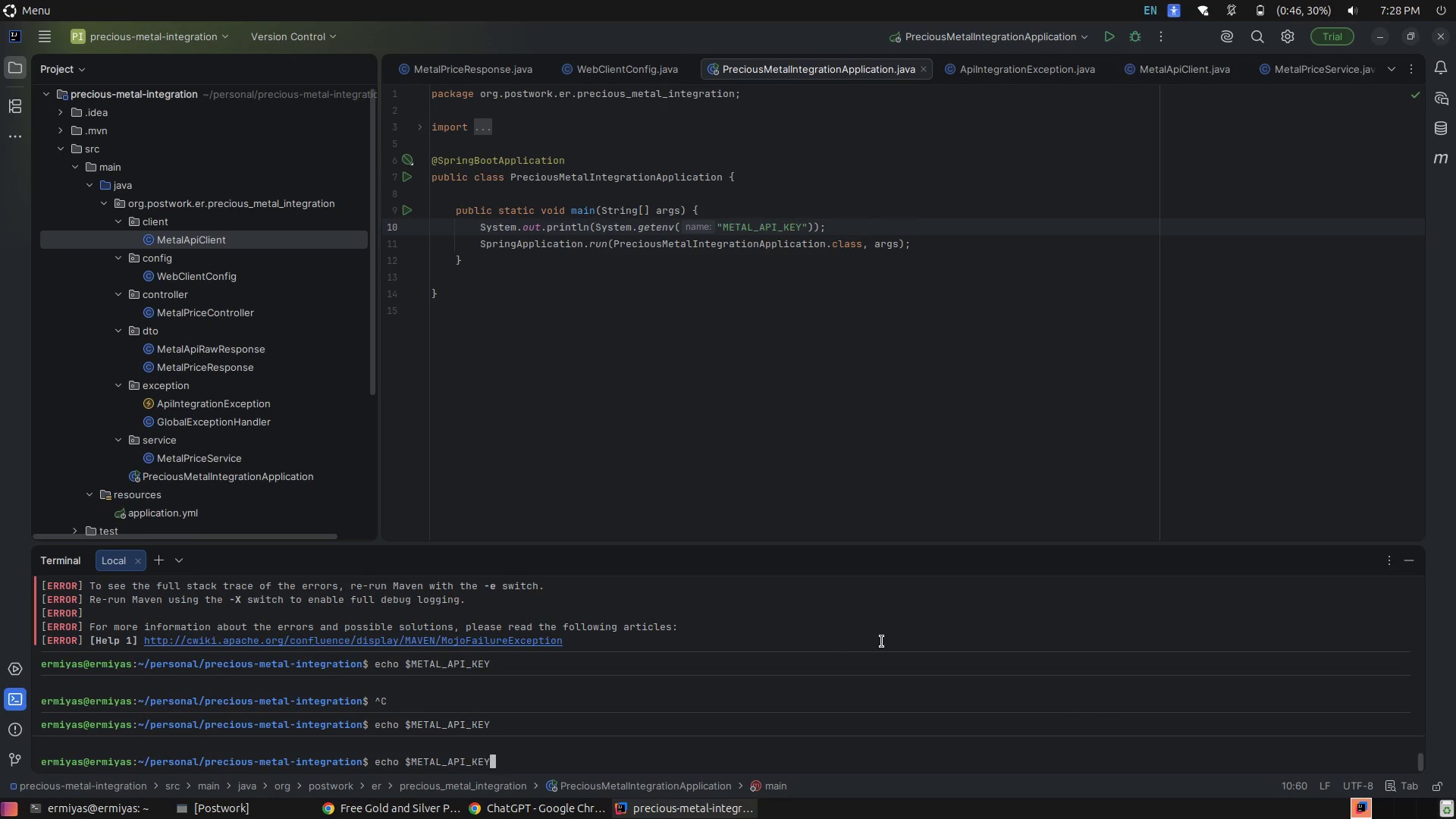 
key(ArrowUp)
 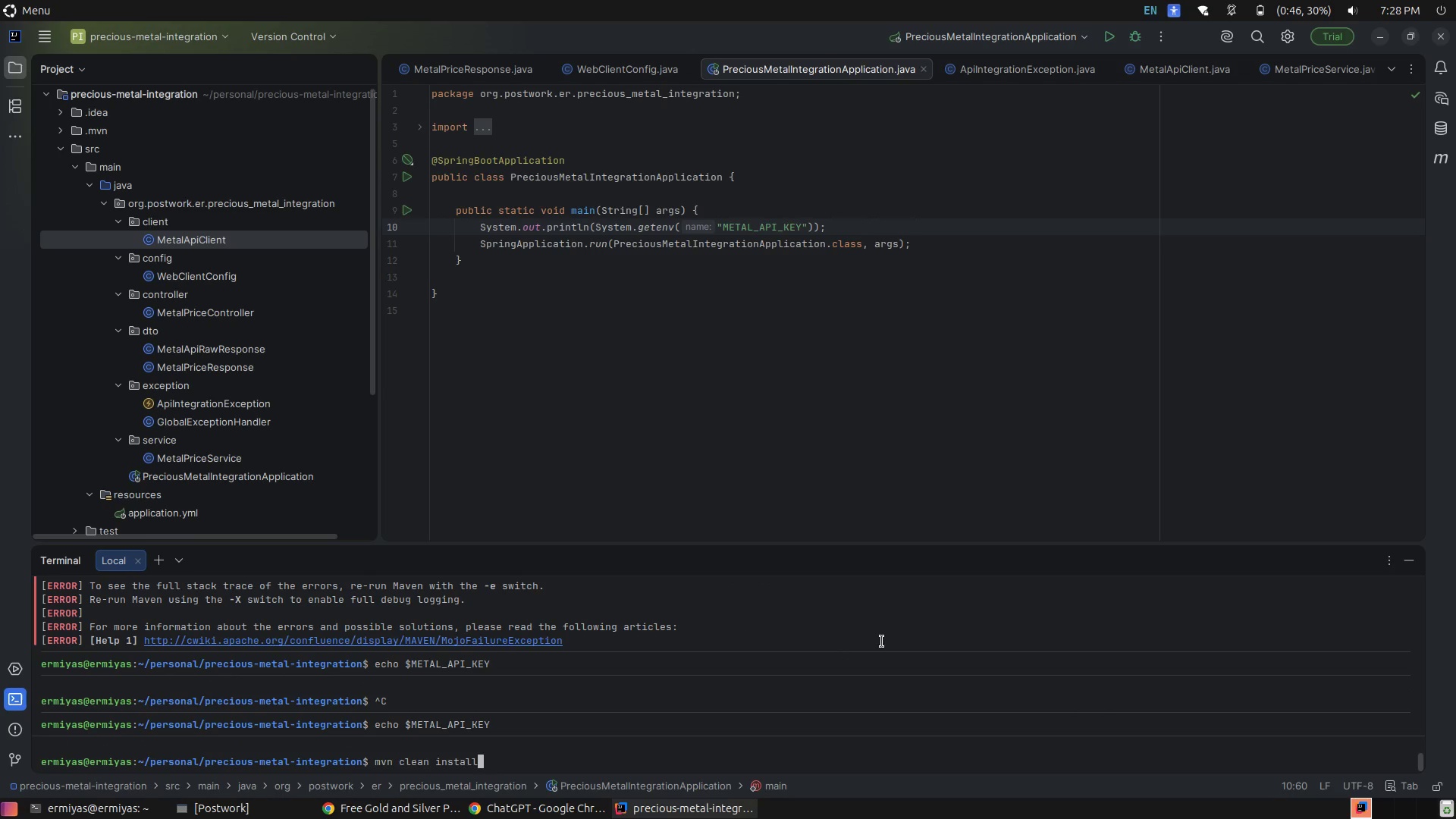 
key(ArrowUp)
 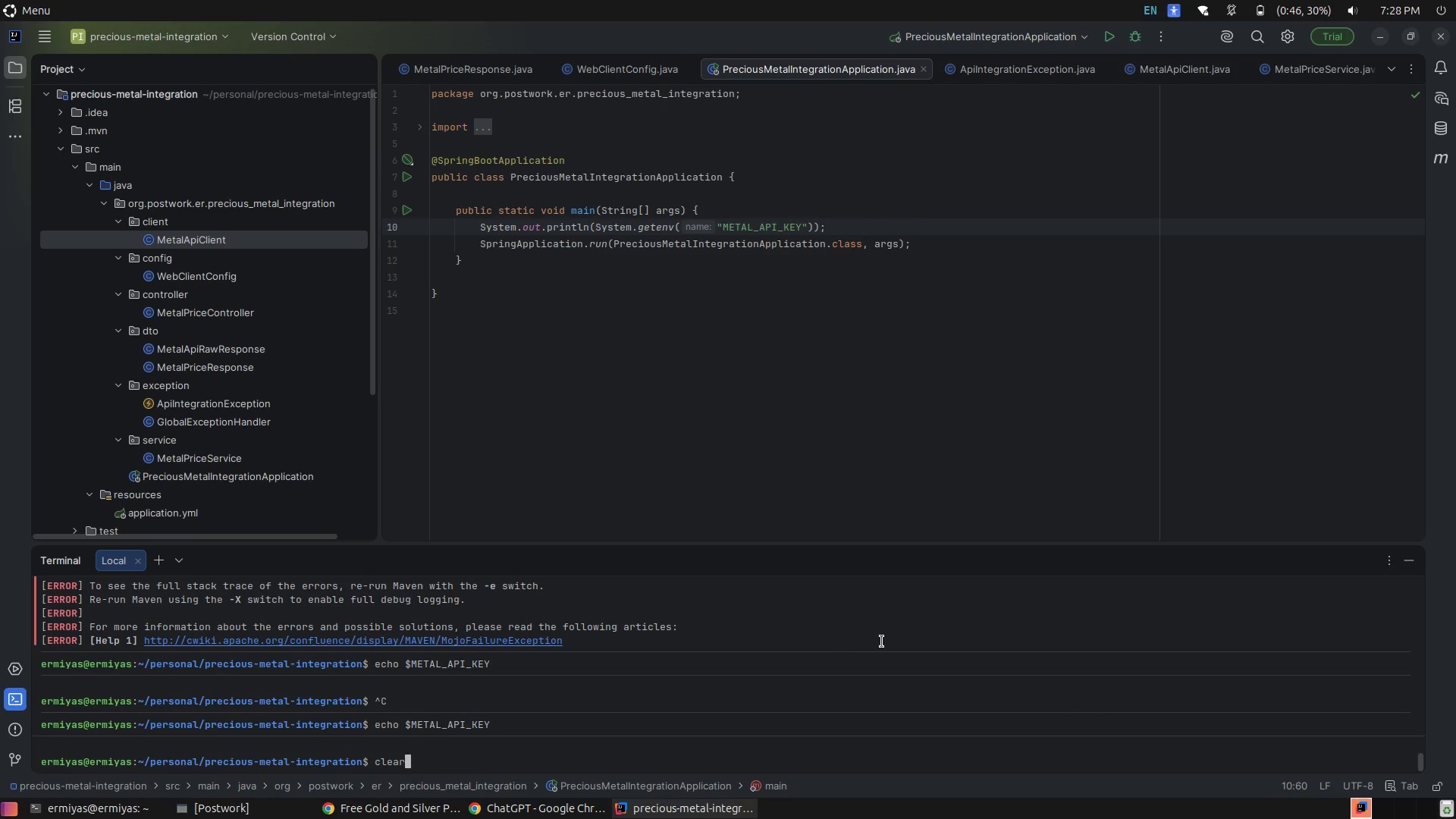 
key(ArrowUp)
 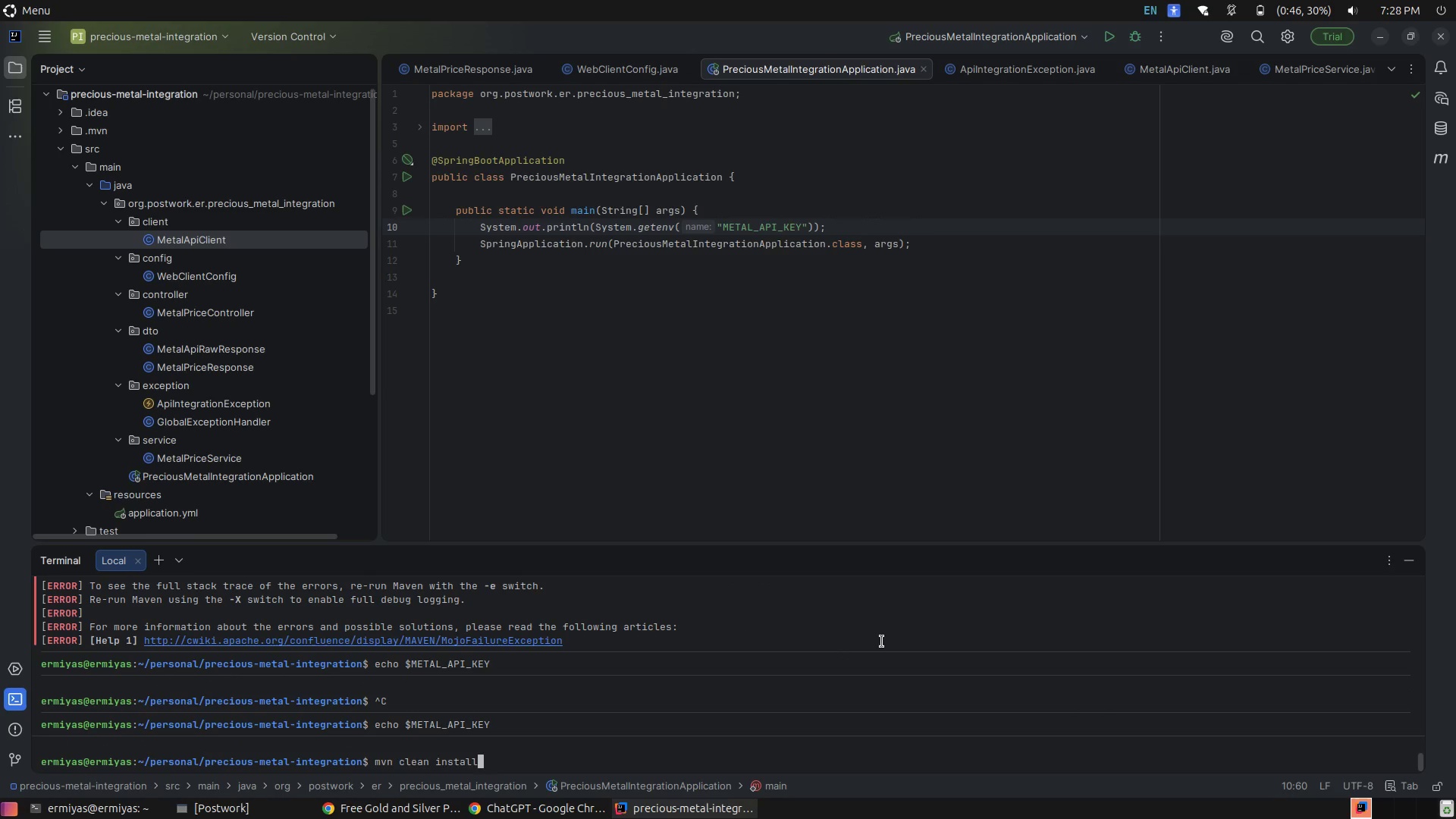 
key(ArrowDown)
 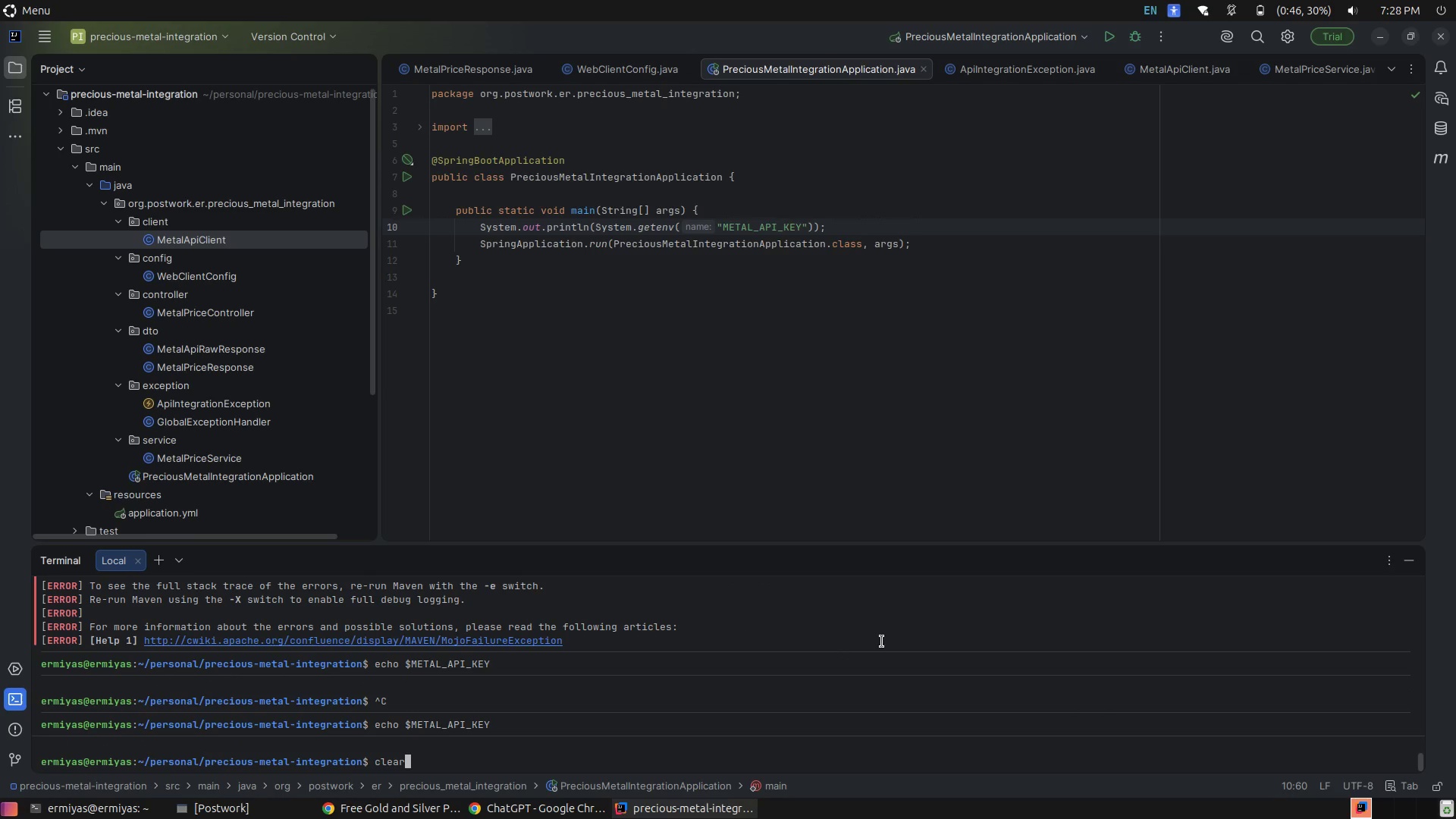 
key(Enter)
 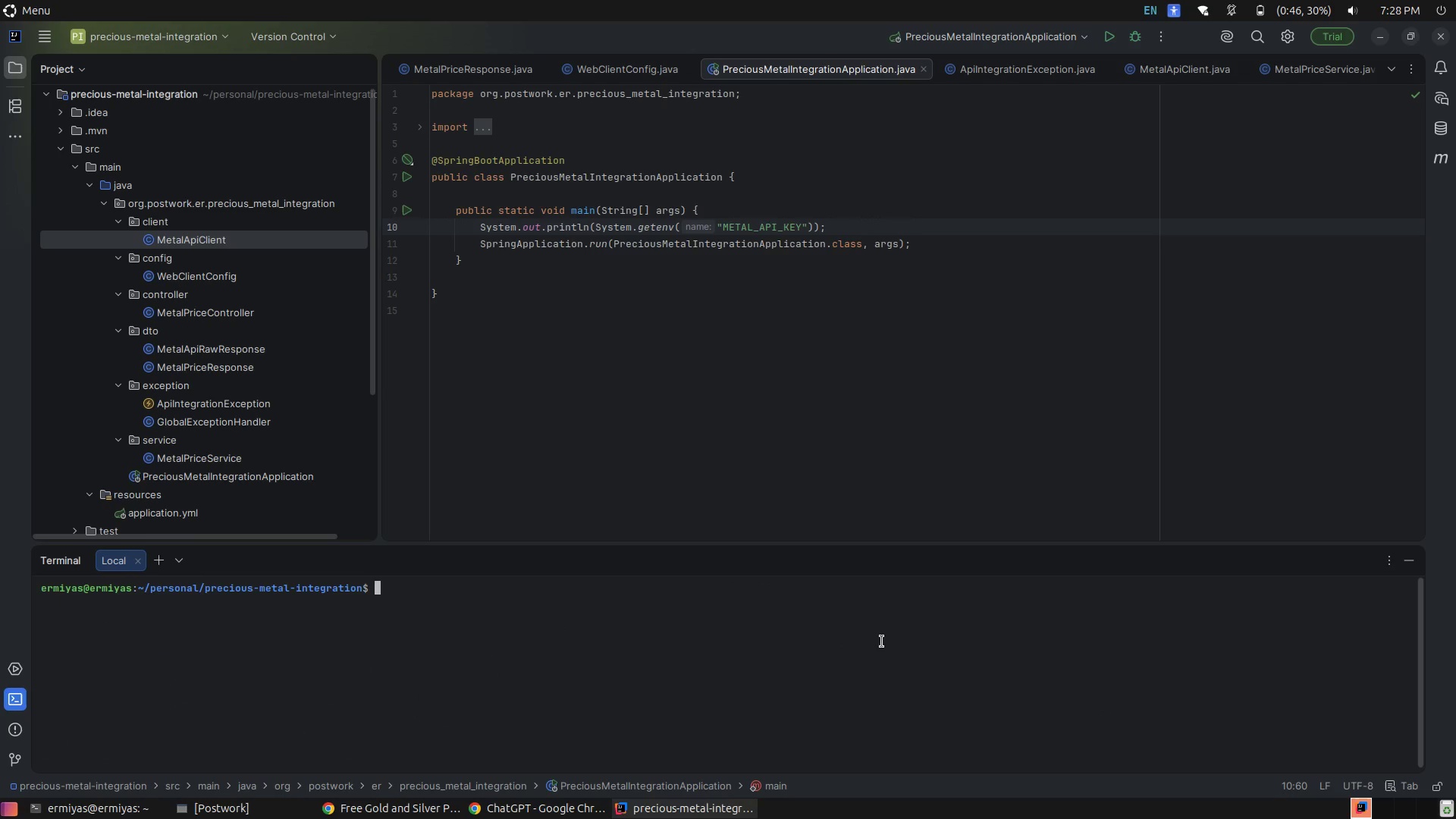 
key(ArrowUp)
 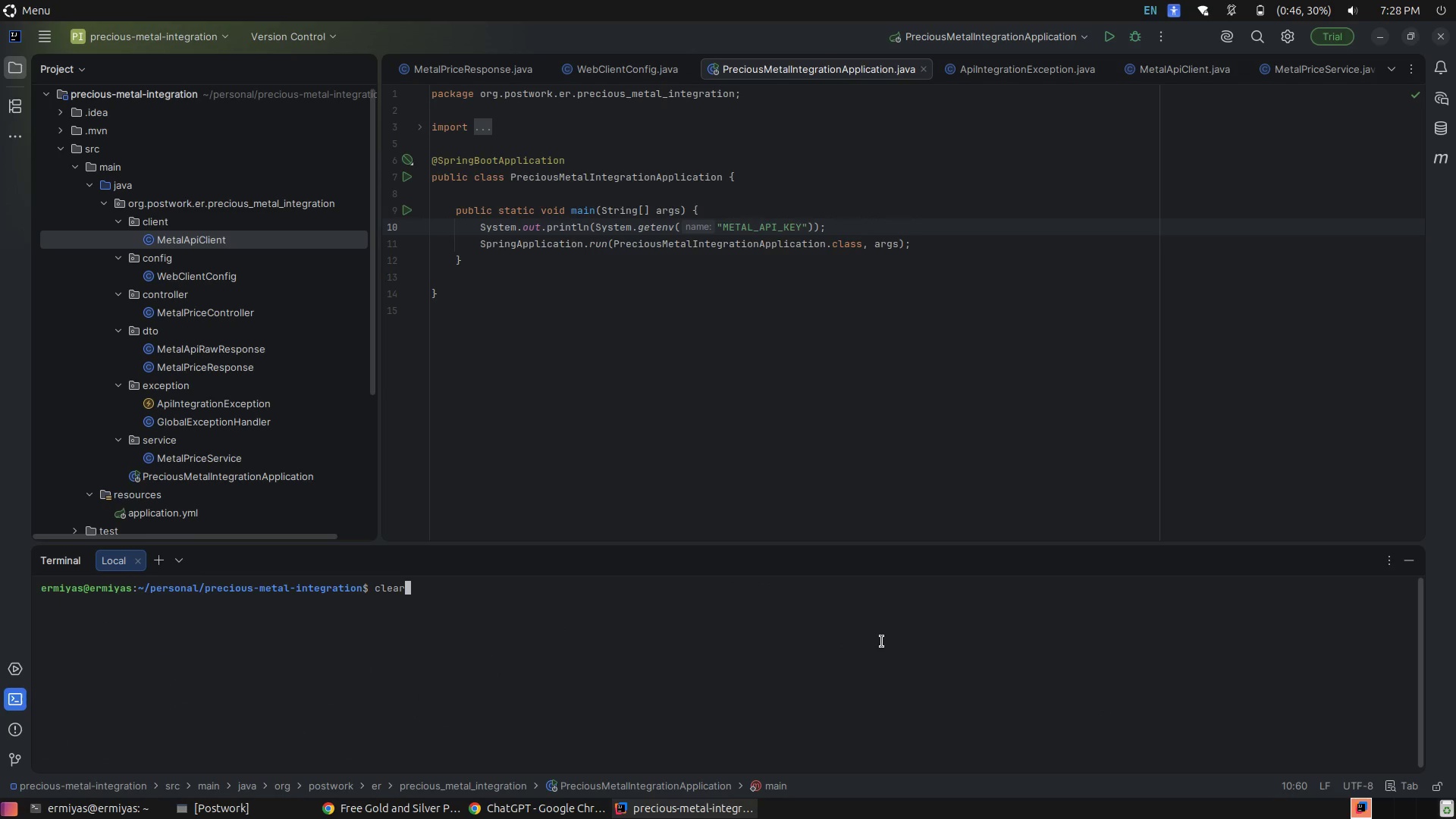 
key(ArrowUp)
 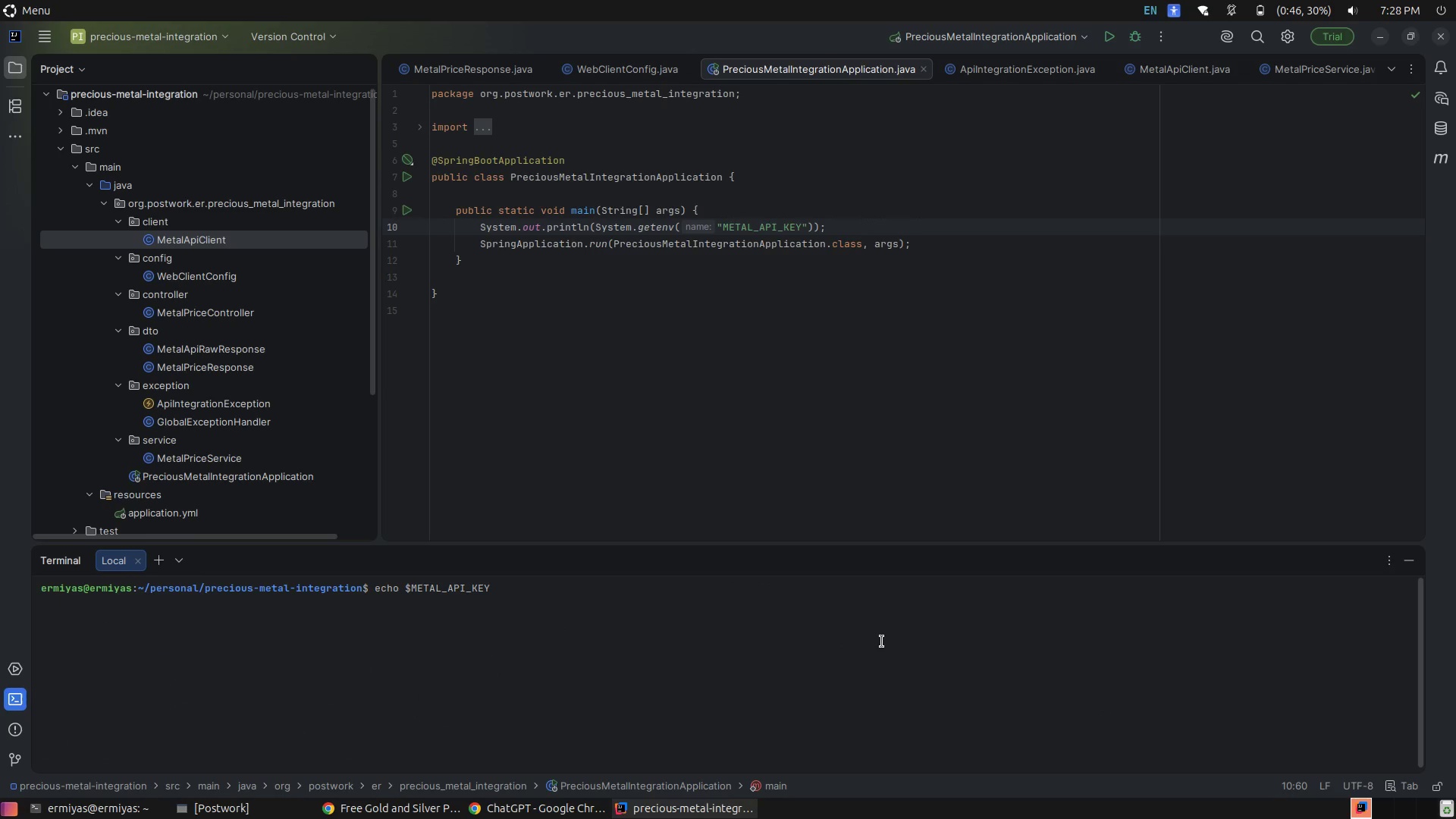 
key(ArrowUp)
 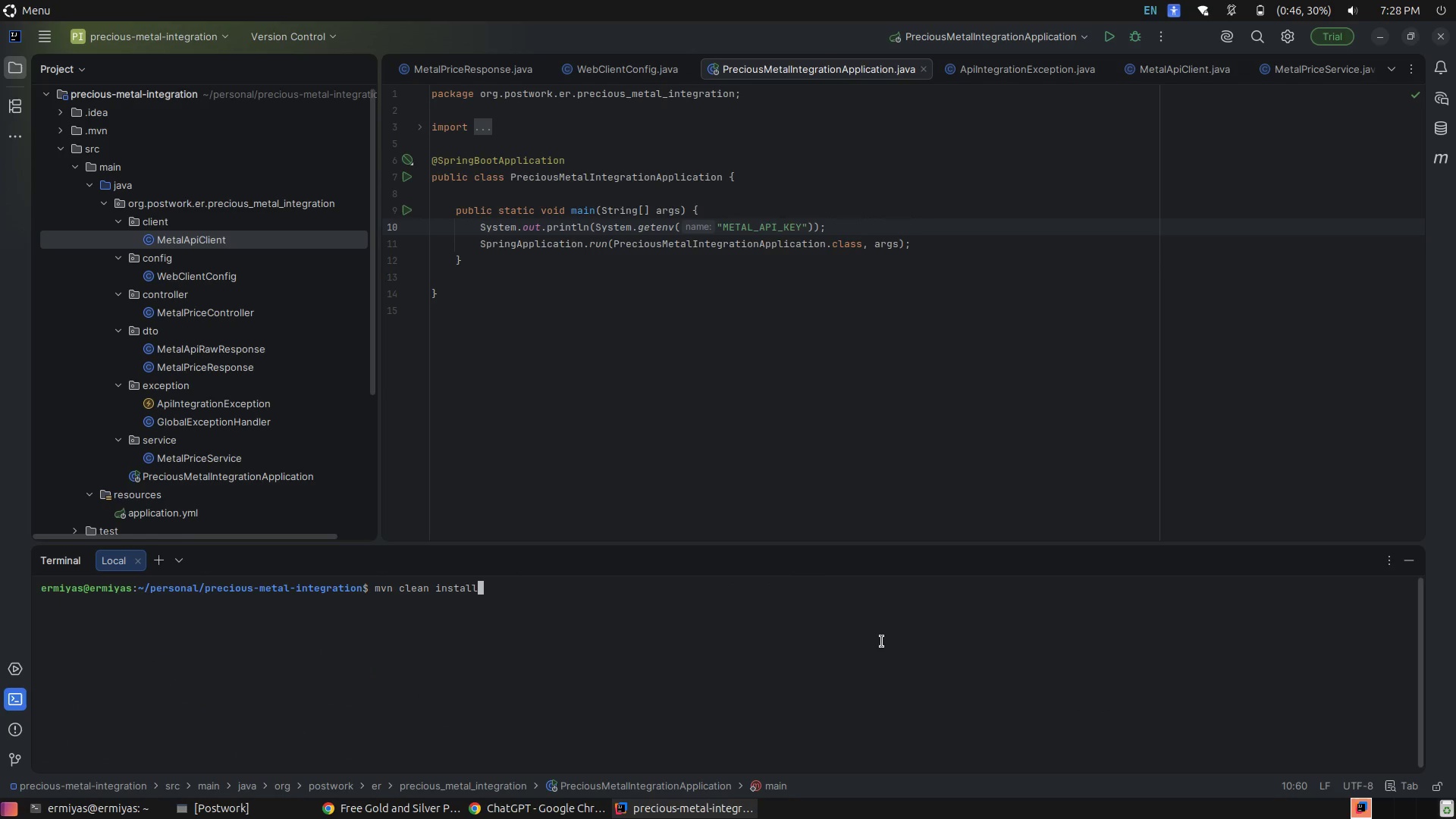 
key(ArrowUp)
 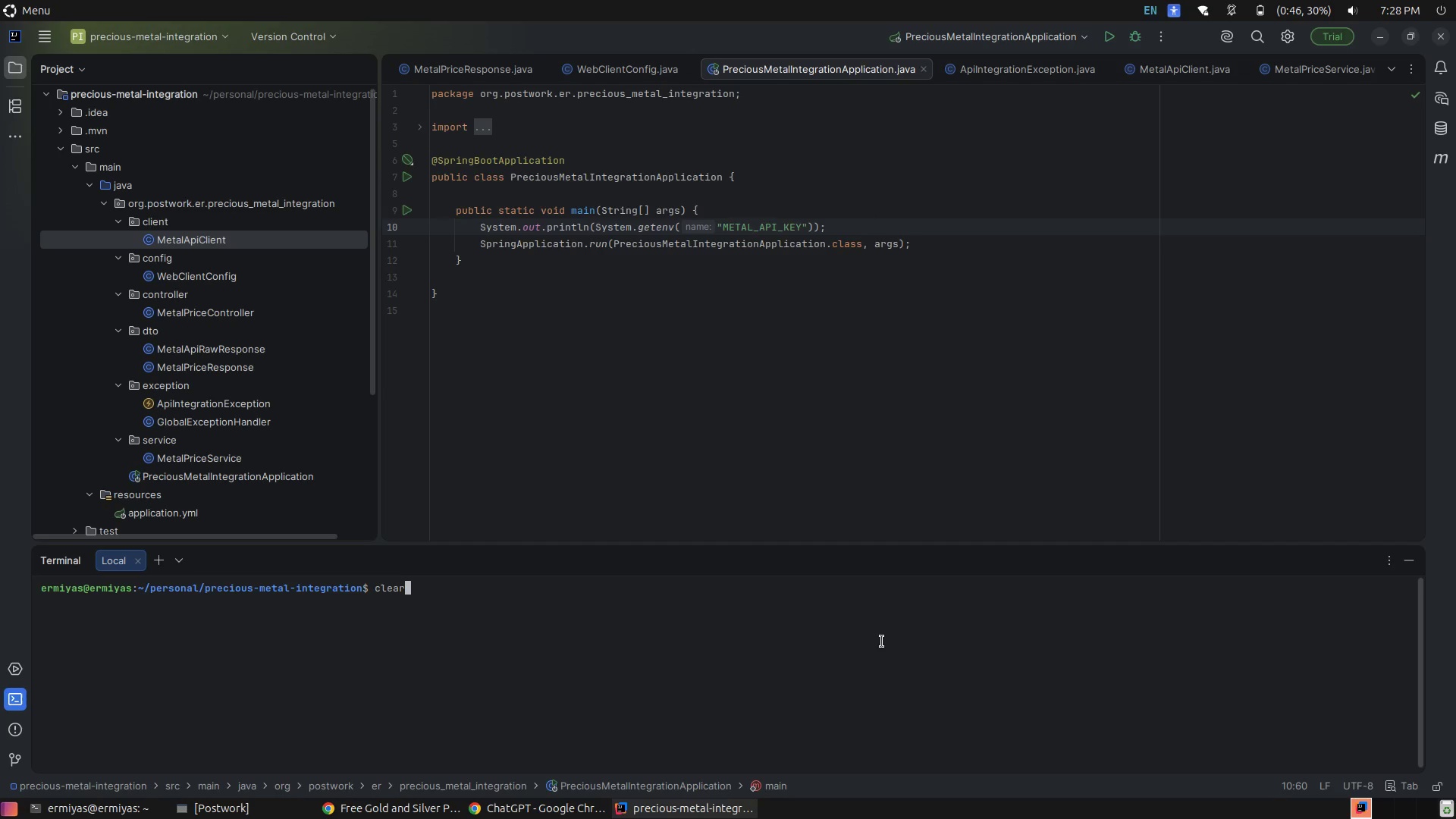 
key(ArrowUp)
 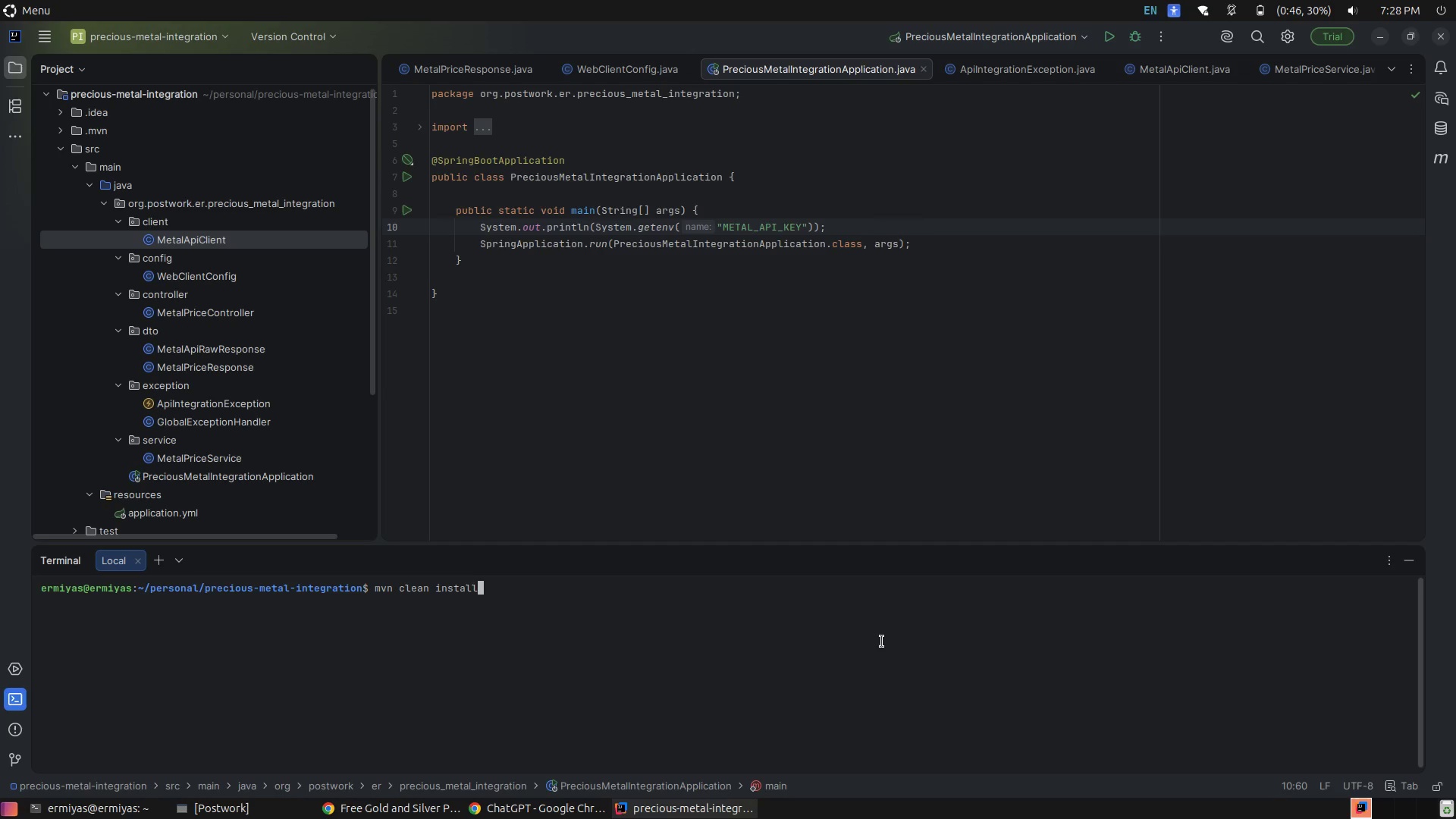 
key(ArrowUp)
 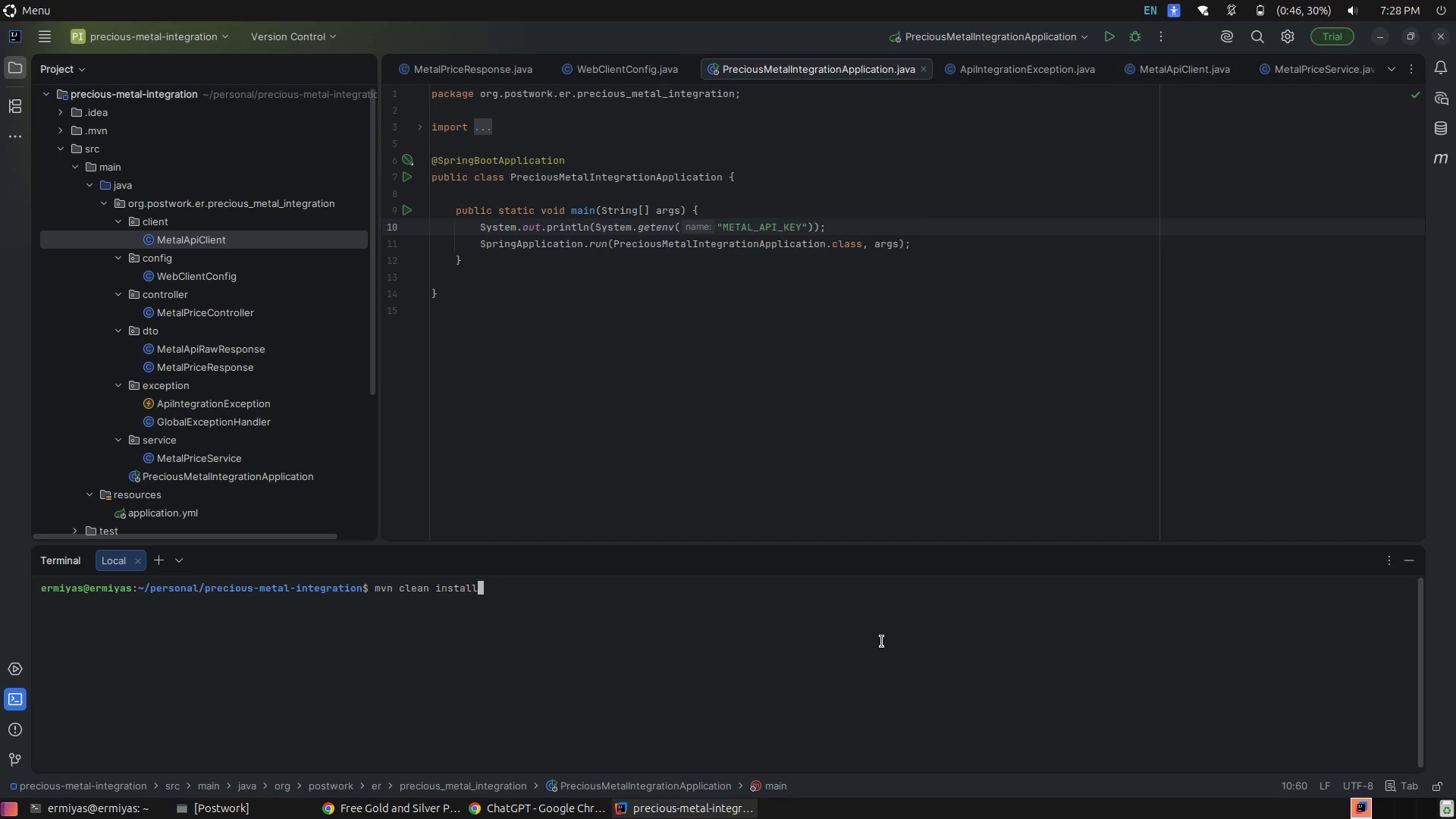 
key(ArrowUp)
 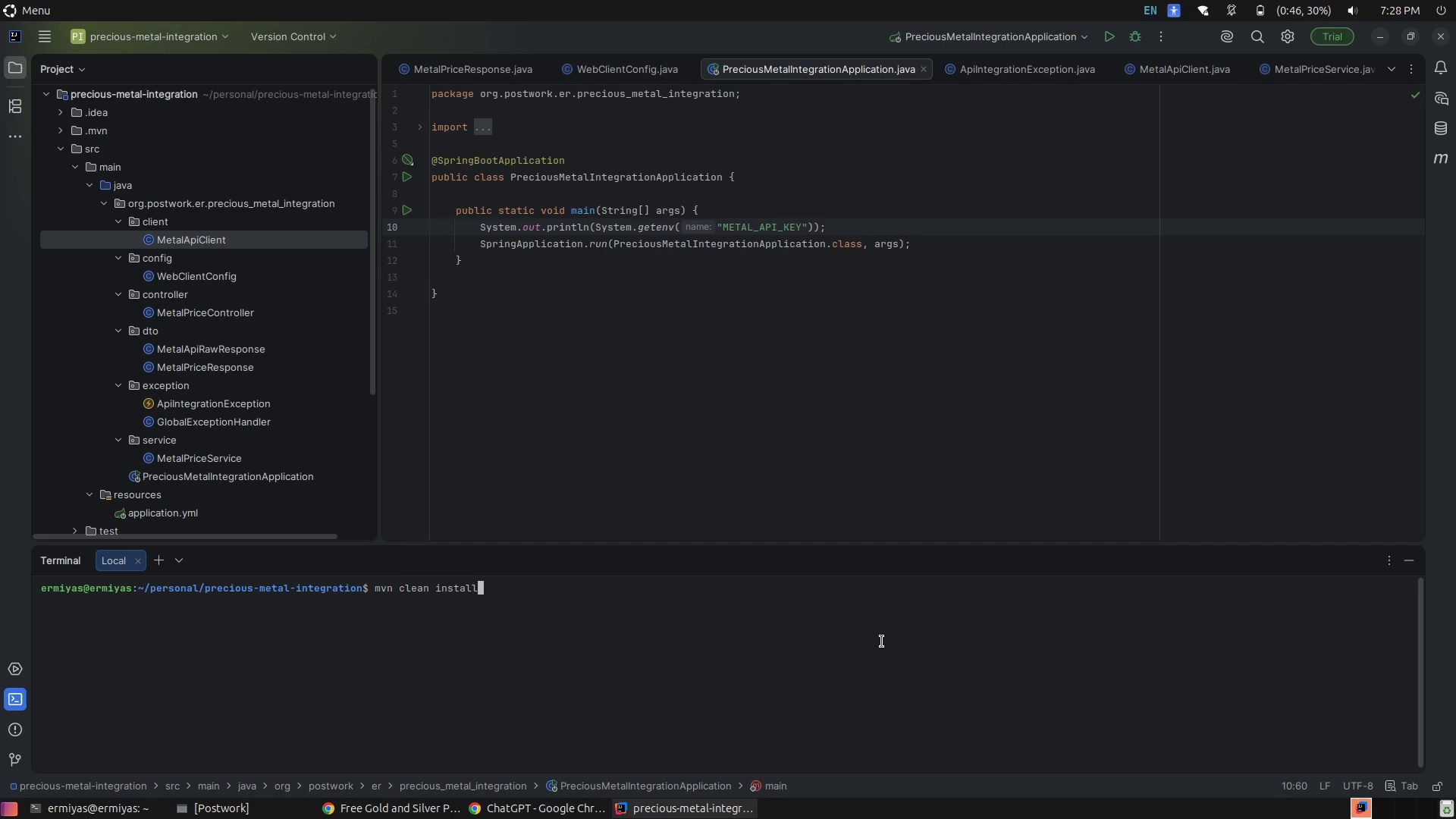 
key(ArrowUp)
 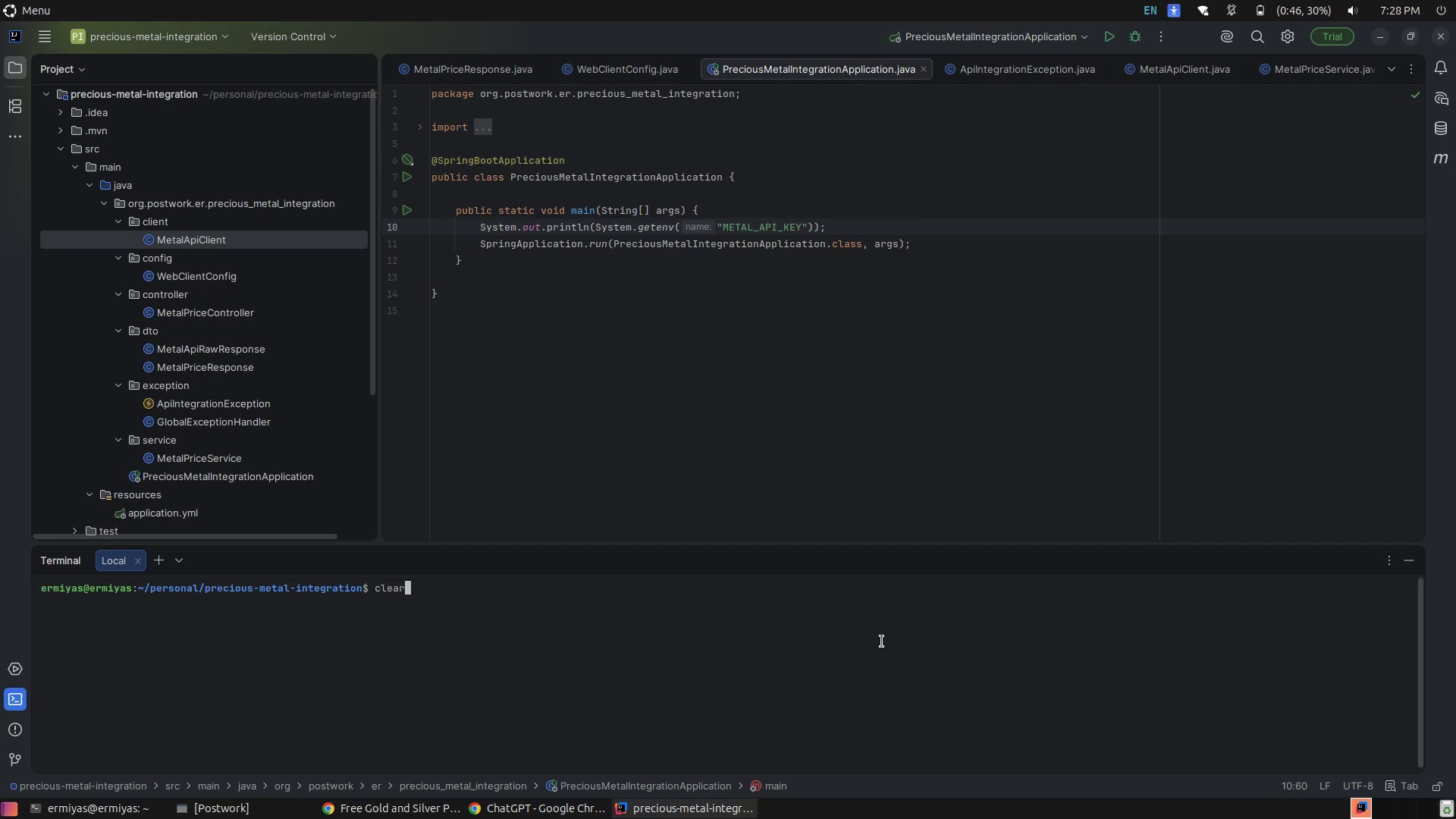 
key(ArrowUp)
 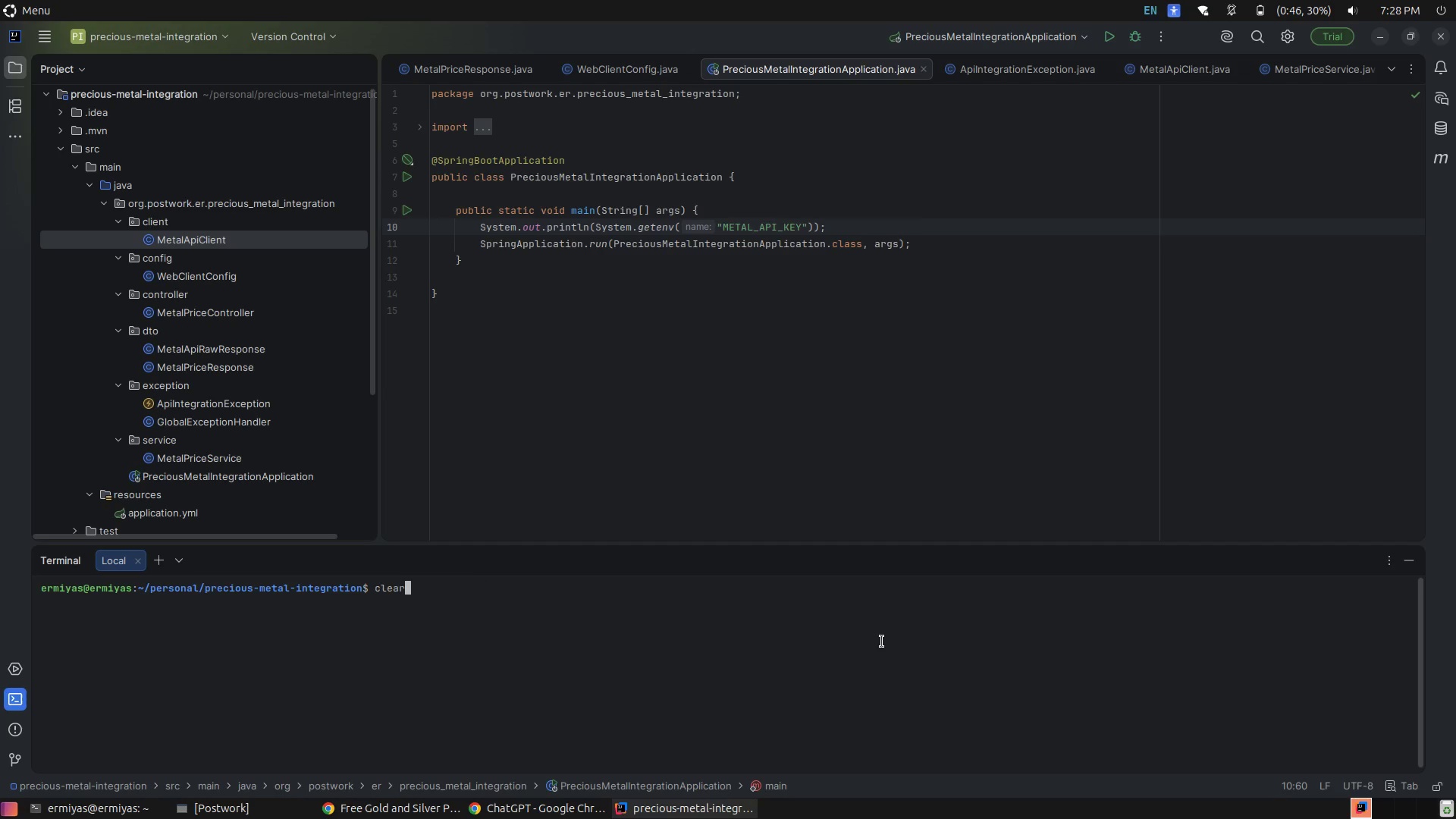 
key(ArrowUp)
 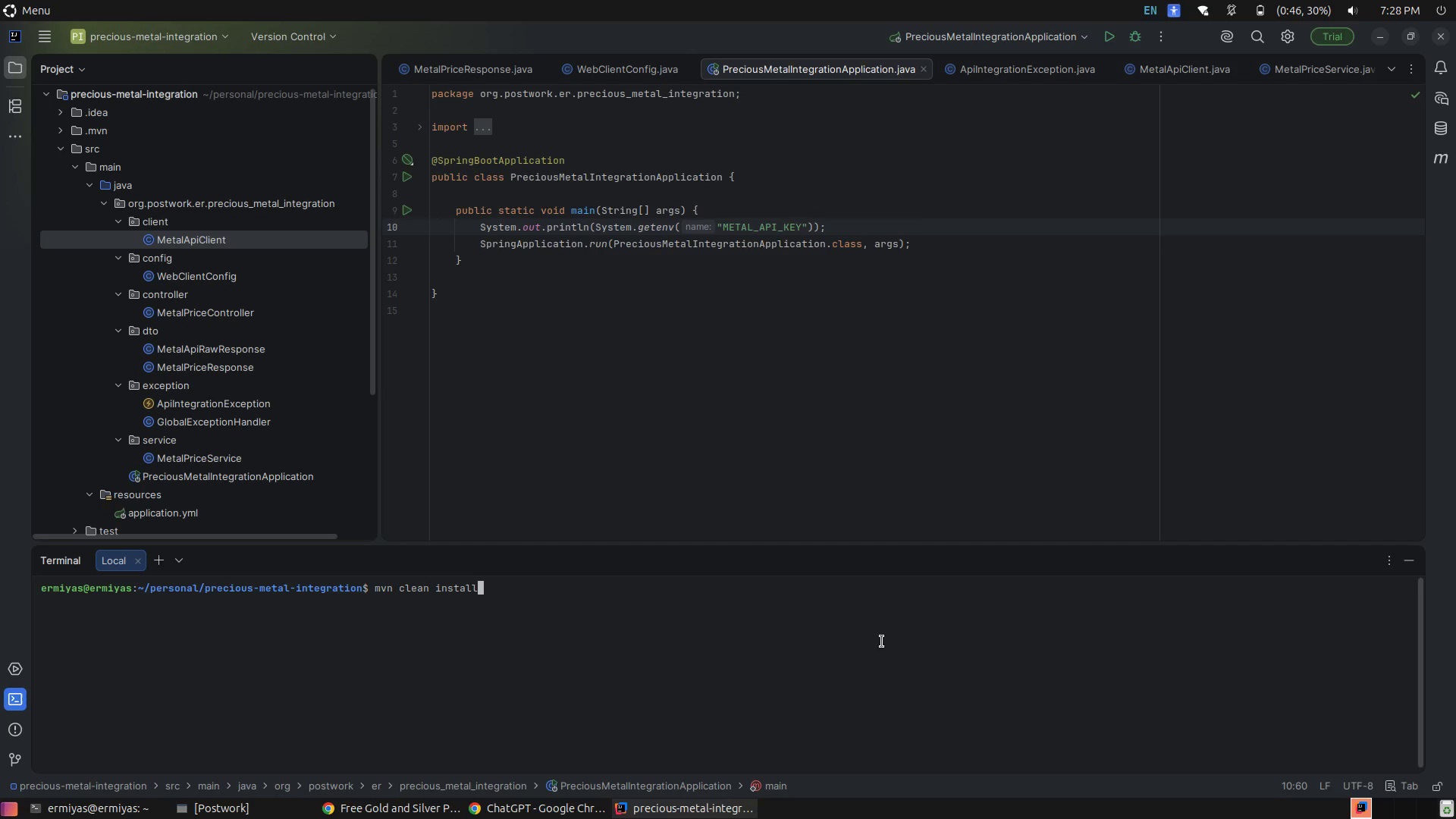 
hold_key(key=ArrowDown, duration=0.89)
 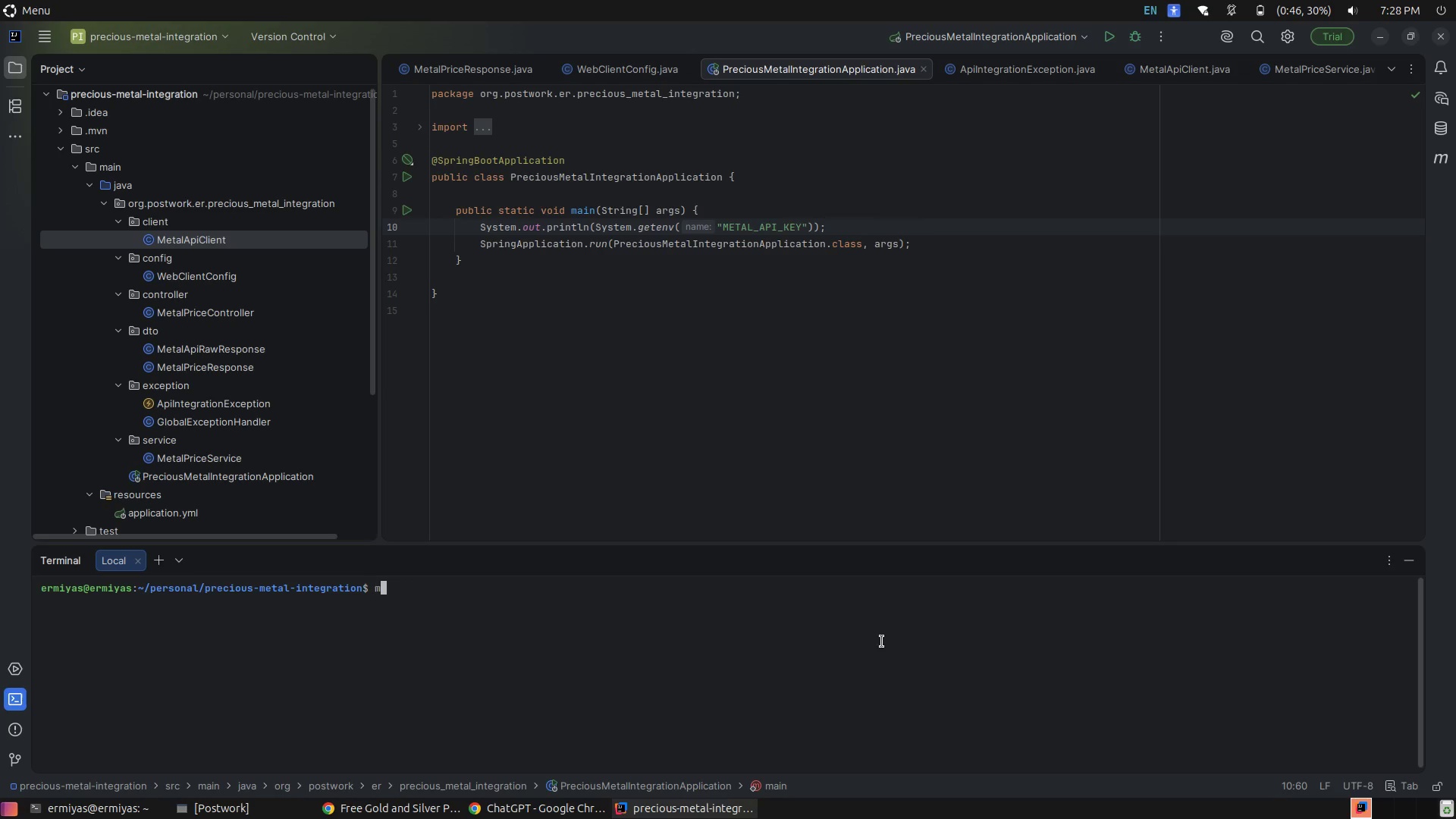 
type(mvn spring-boo:run)
 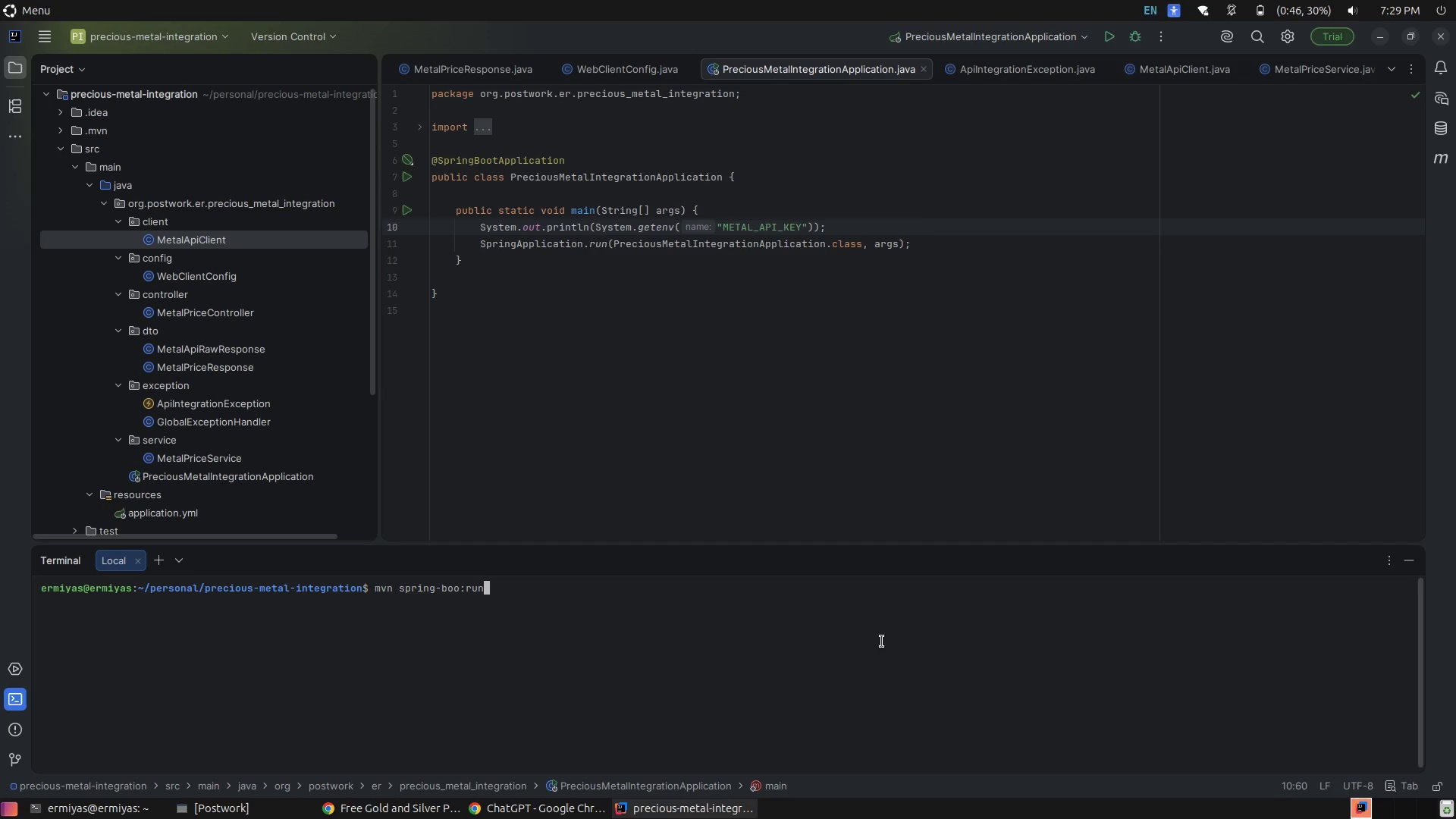 
key(ArrowLeft)
 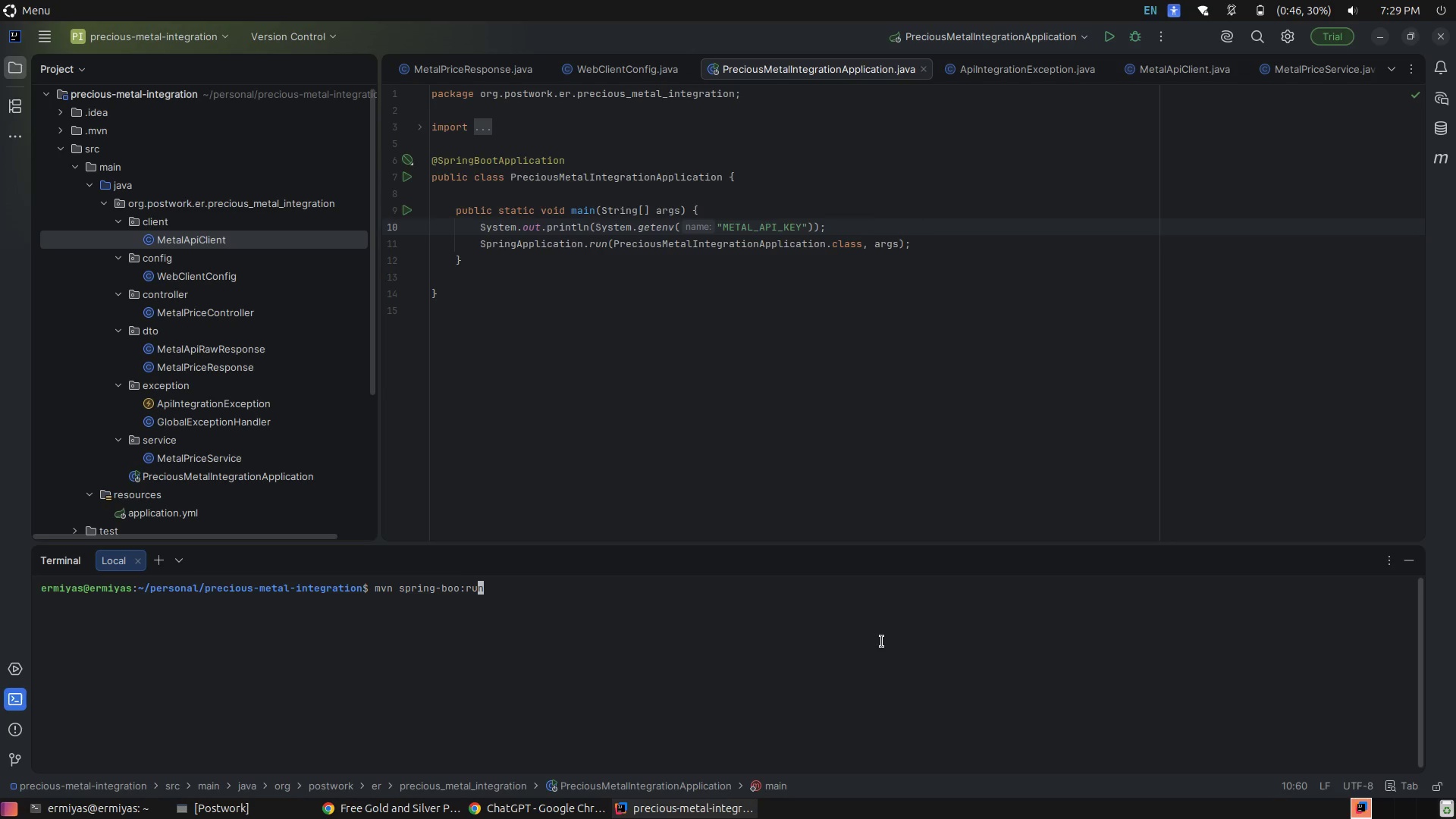 
key(ArrowLeft)
 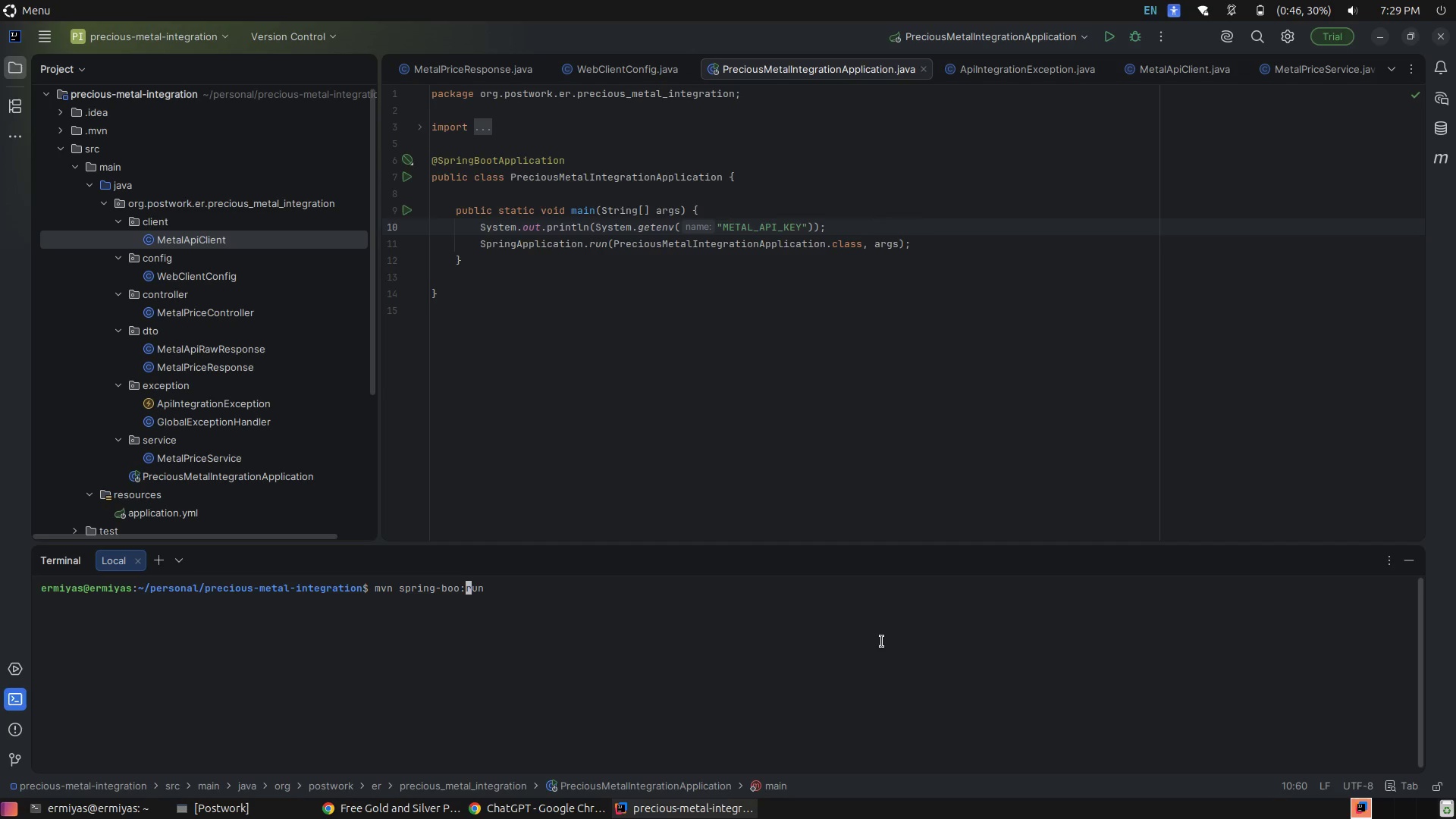 
key(ArrowLeft)
 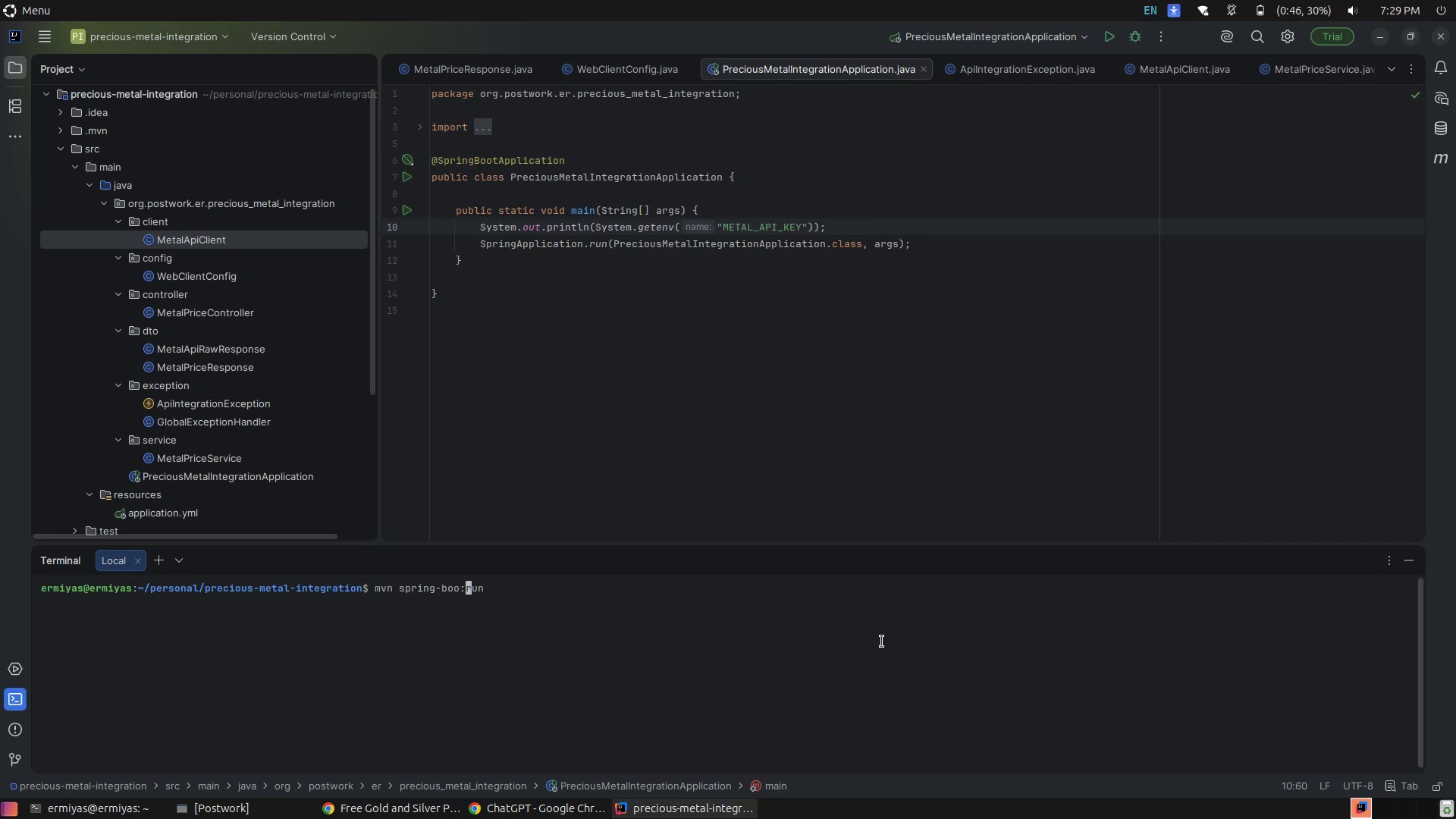 
key(ArrowLeft)
 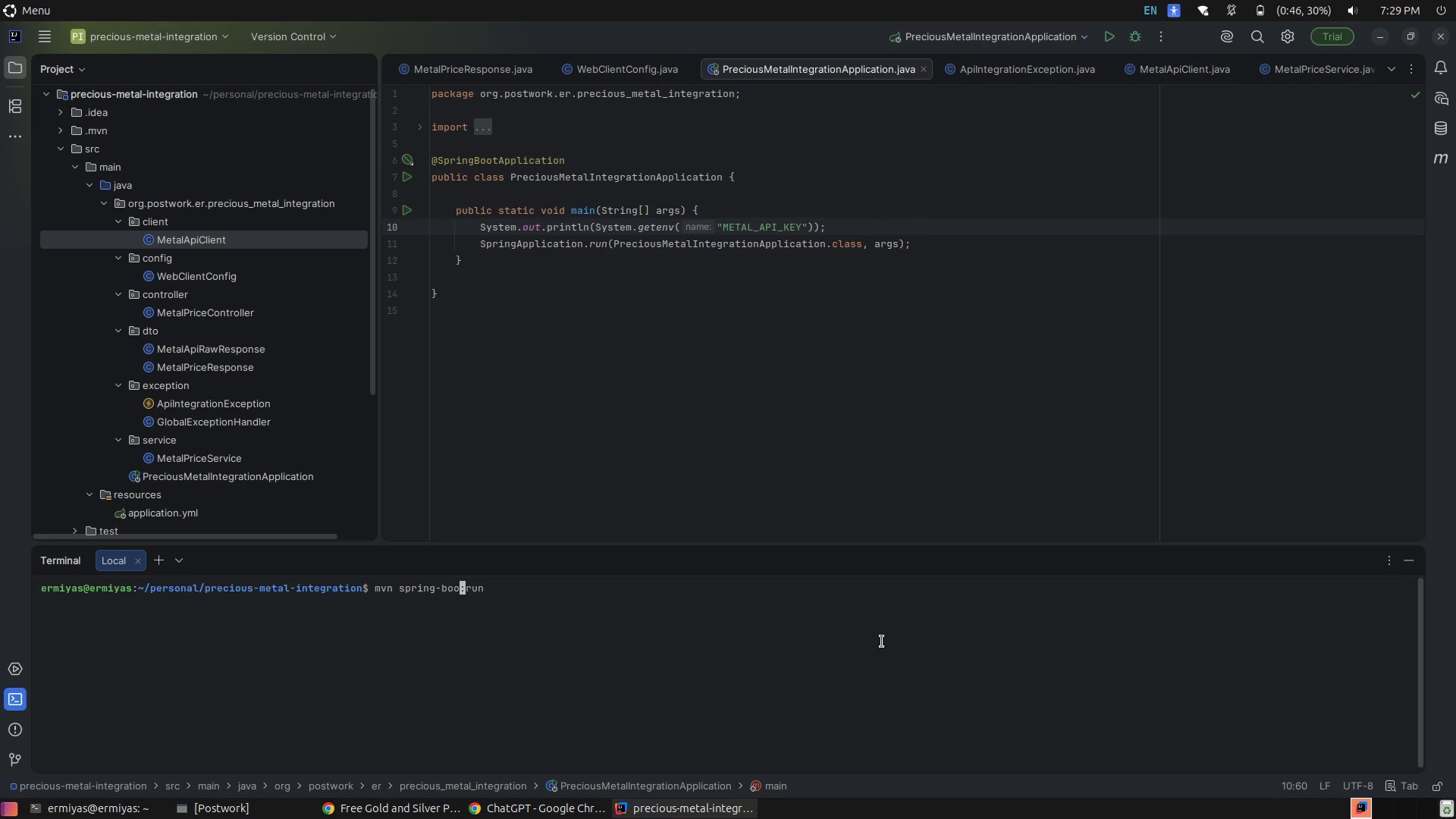 
key(T)
 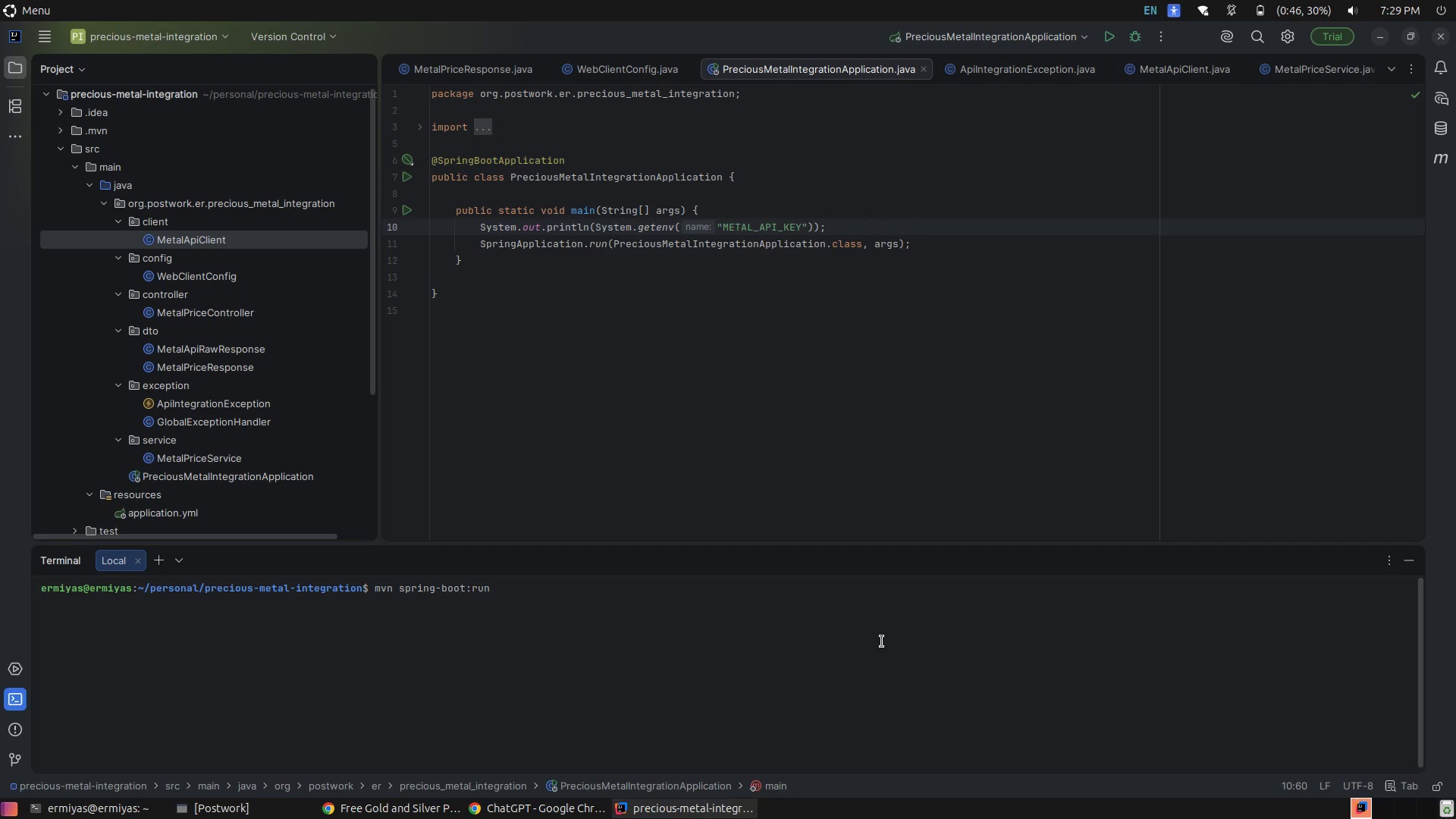 
key(Enter)
 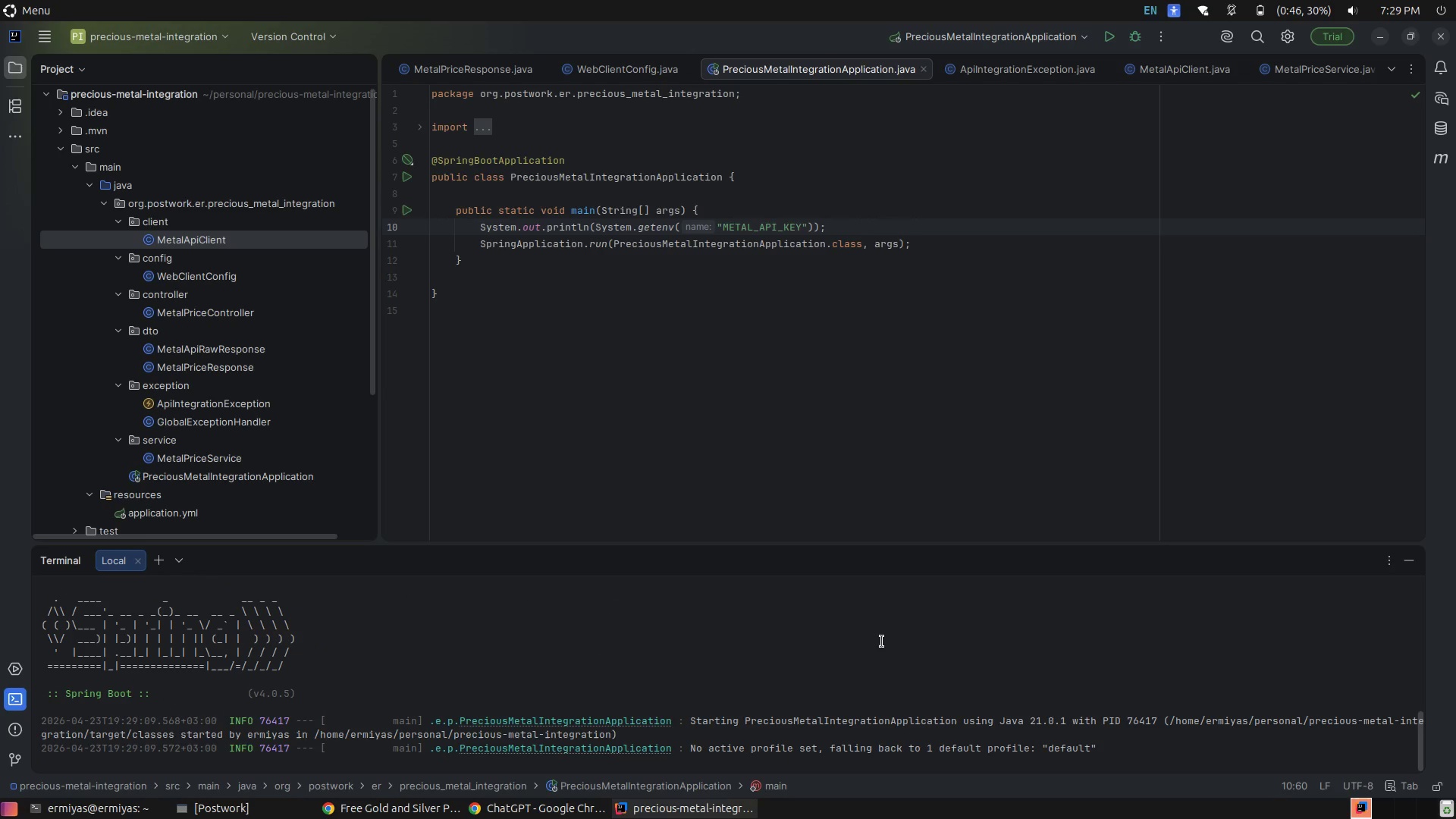 
wait(7.72)
 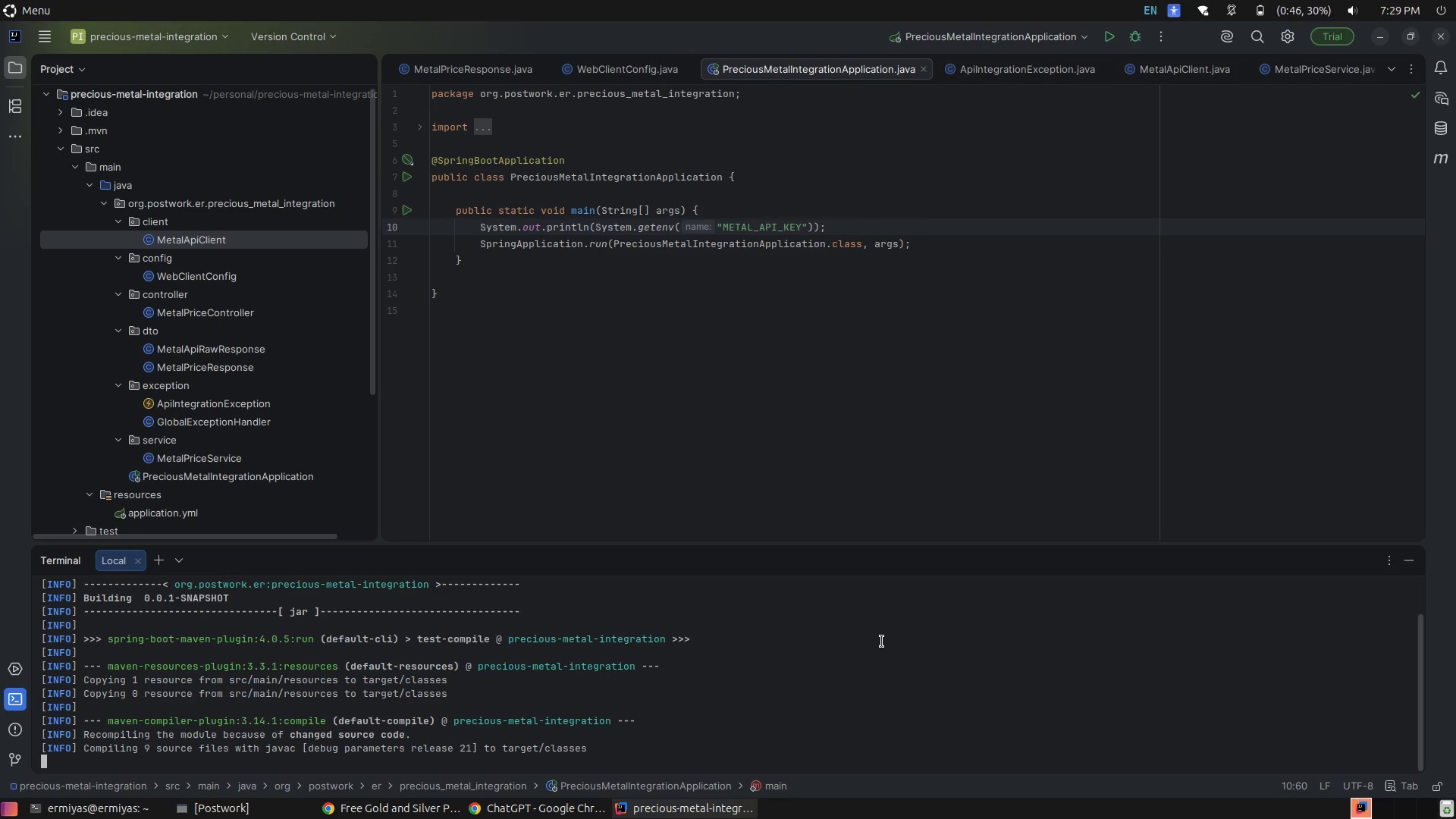 
scroll: coordinate [849, 698], scroll_direction: up, amount: 23.0
 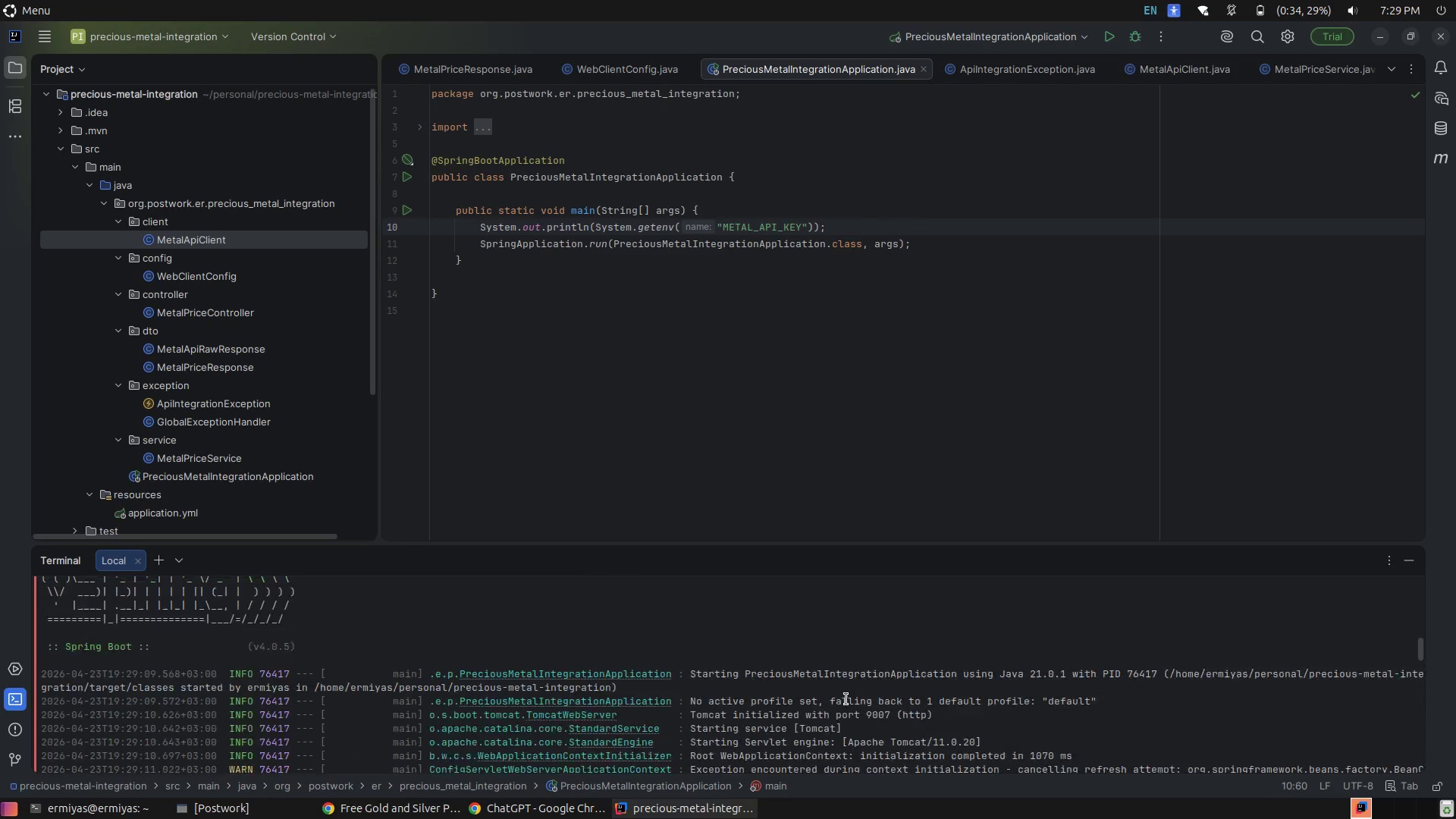 
scroll: coordinate [821, 658], scroll_direction: down, amount: 9.0
 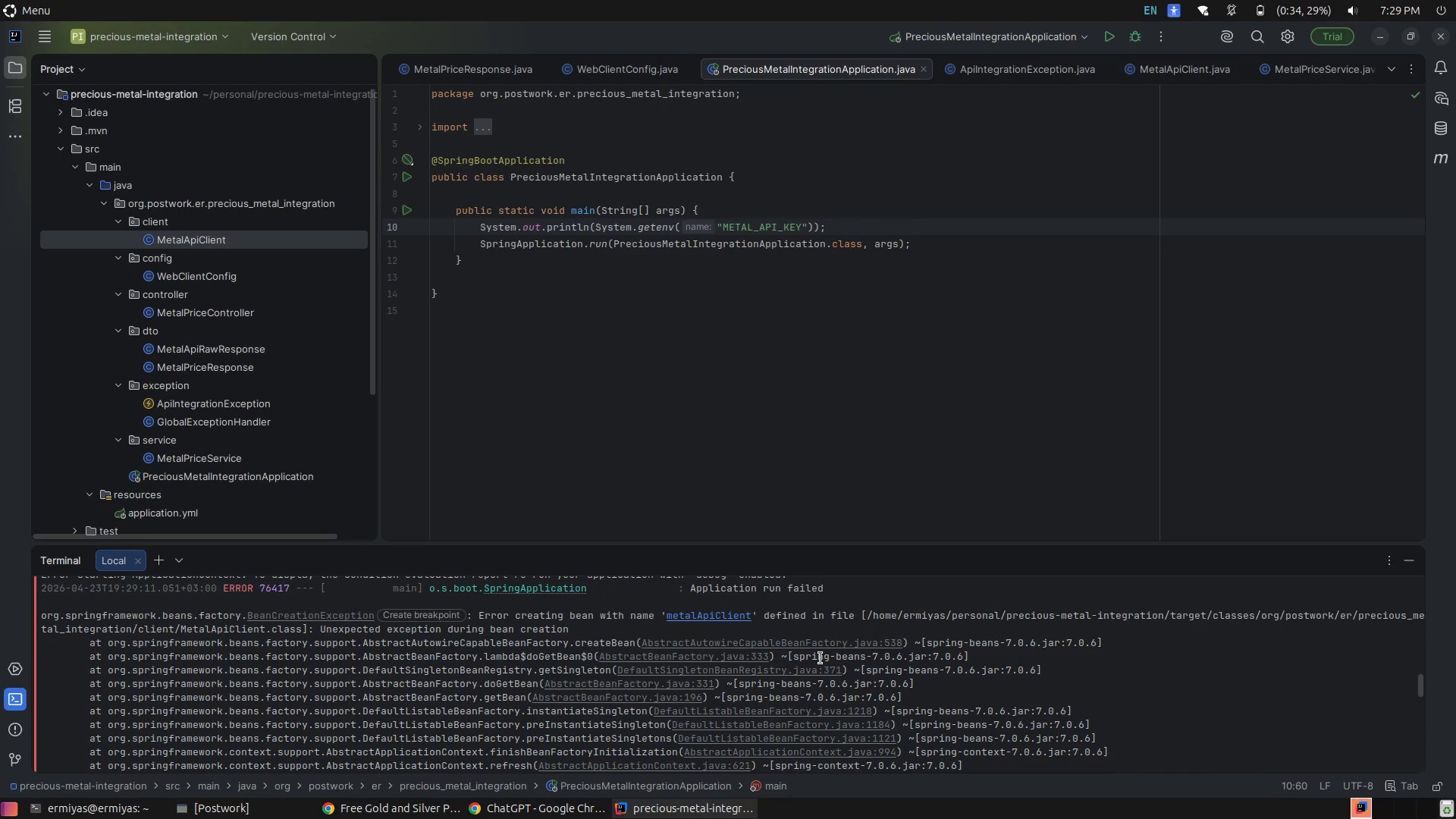 
scroll: coordinate [814, 660], scroll_direction: up, amount: 34.0
 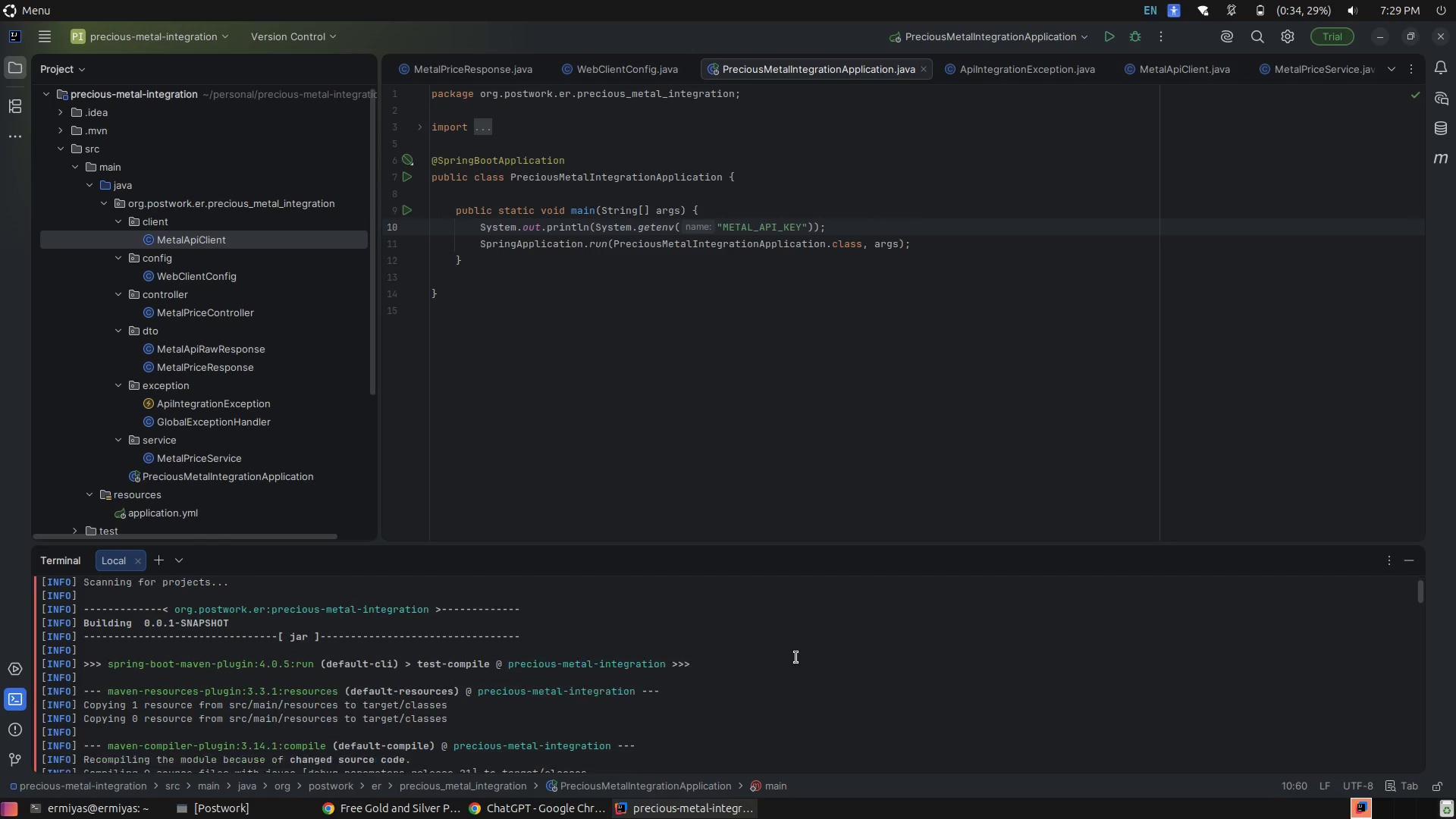 
scroll: coordinate [824, 667], scroll_direction: down, amount: 20.0
 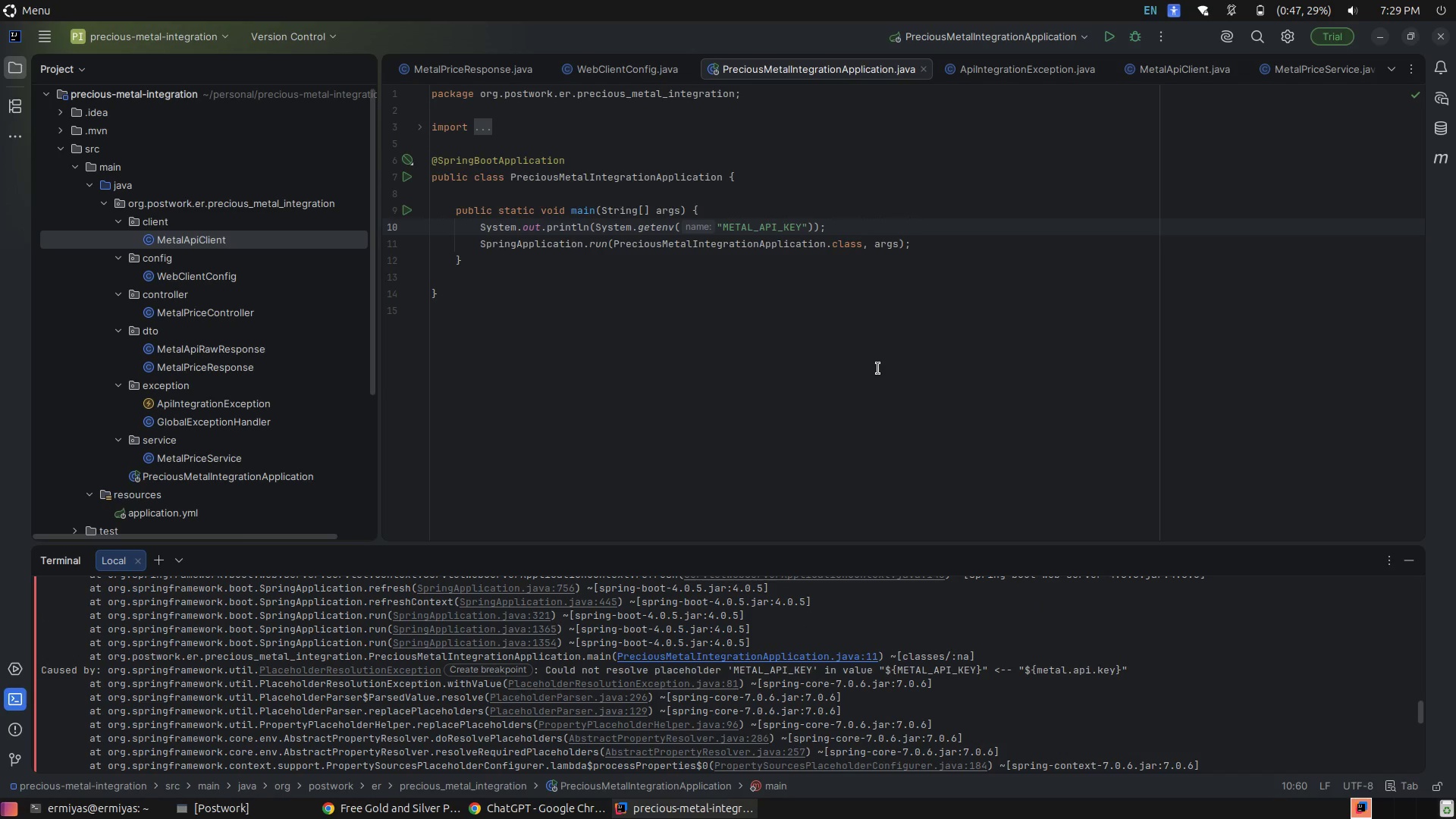 
wait(5.61)
 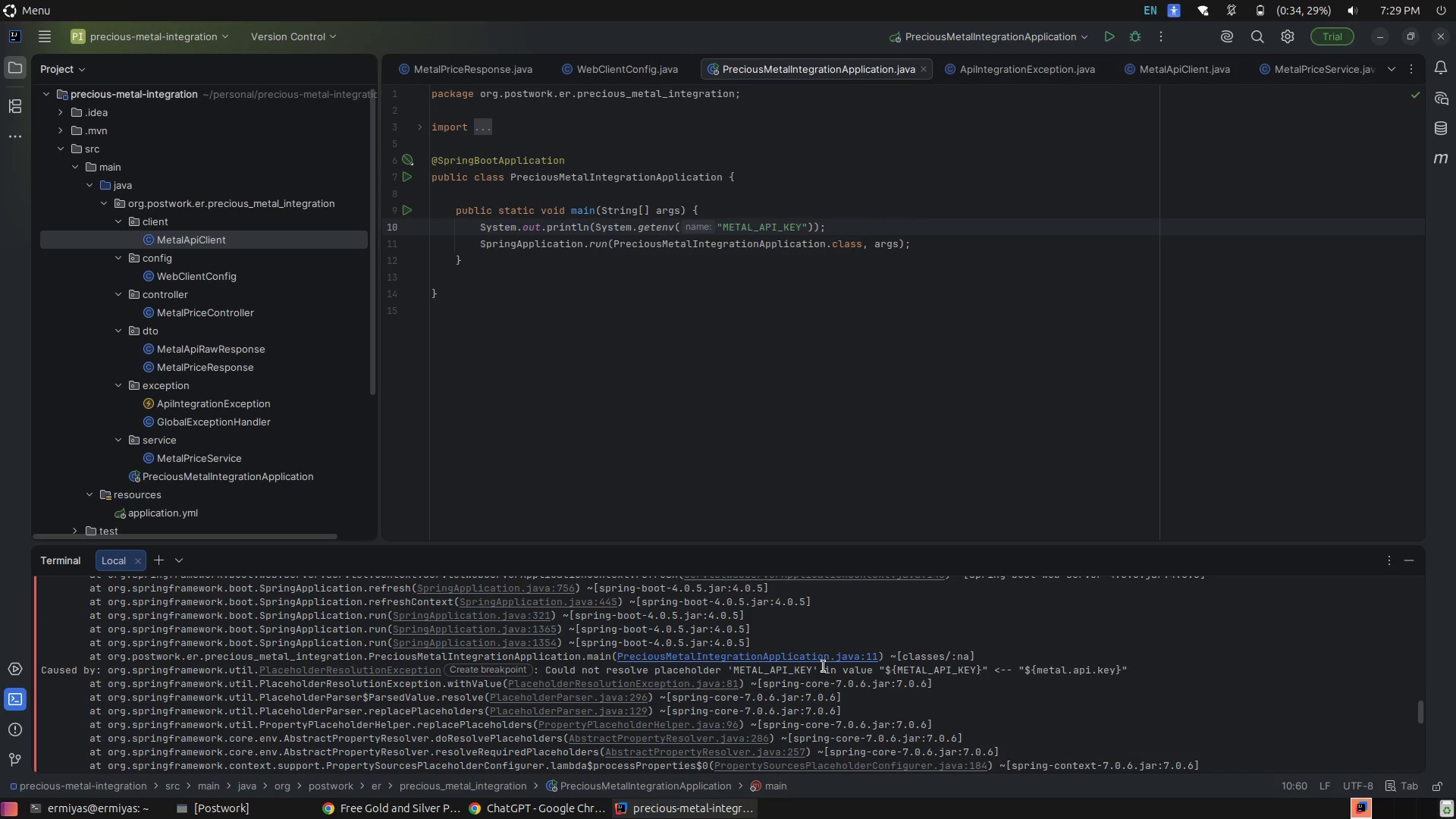 
left_click([878, 369])
 